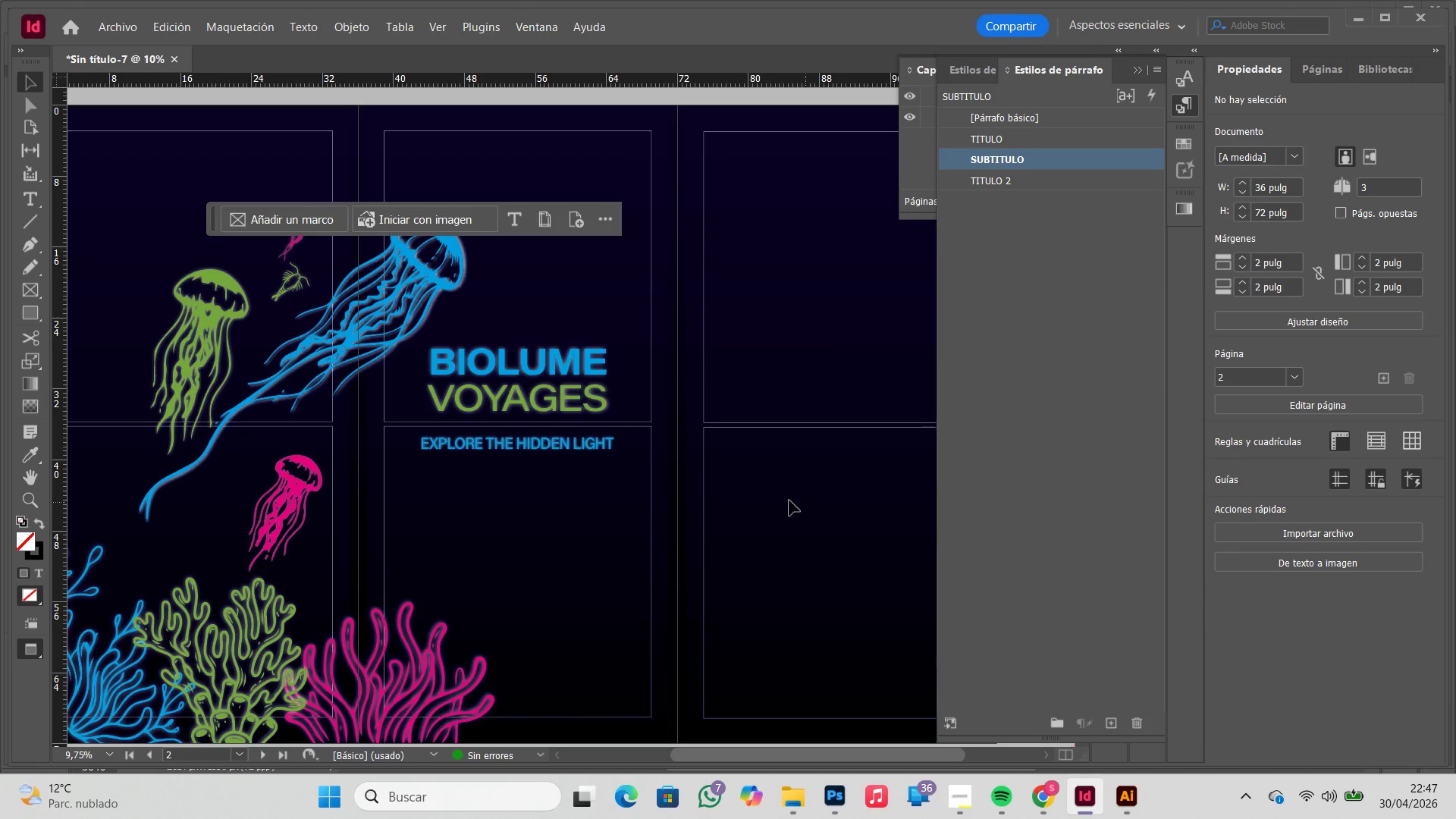 
hold_key(key=Space, duration=1.5)
 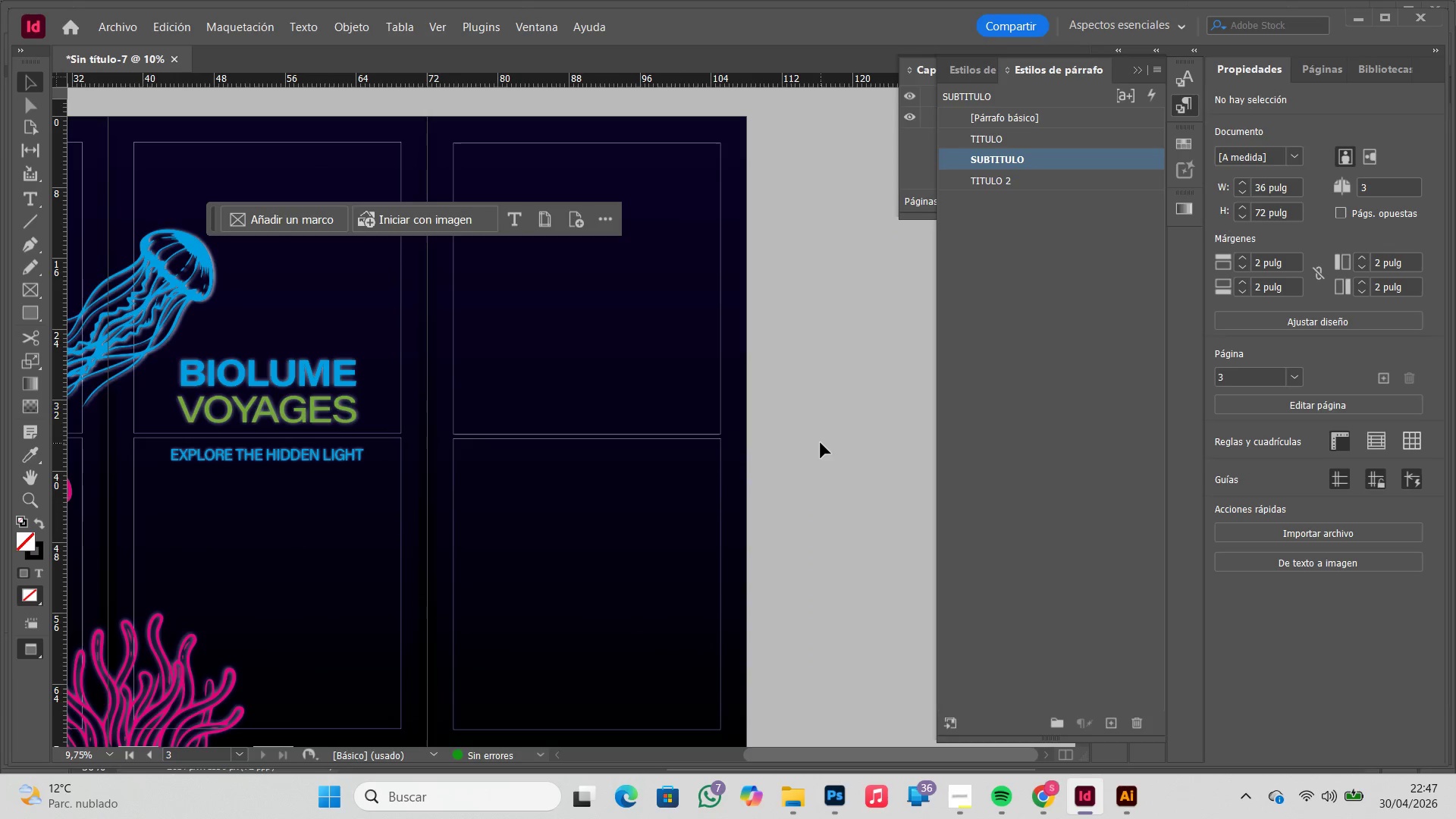 
left_click_drag(start_coordinate=[647, 451], to_coordinate=[45, 435])
 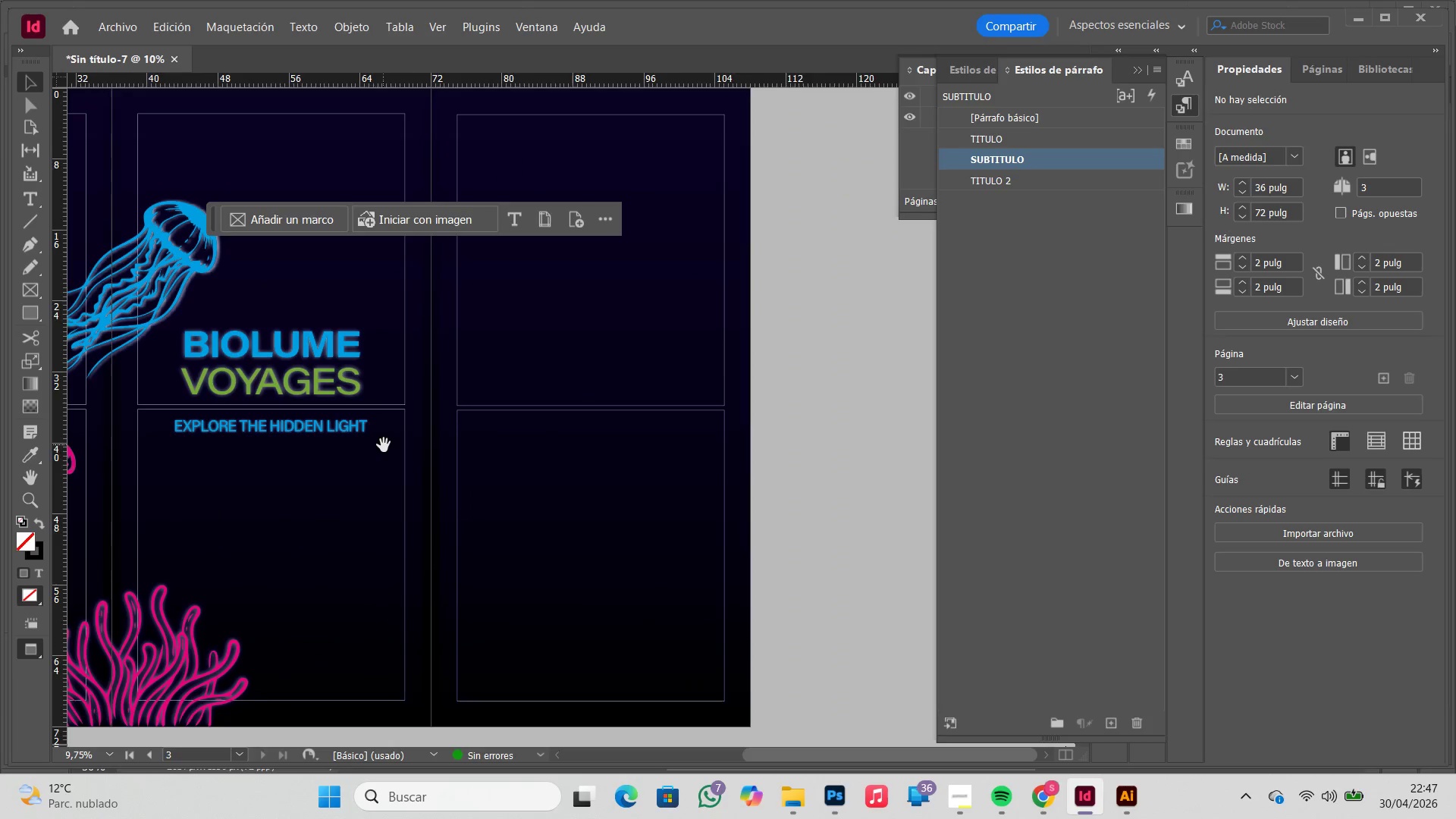 
scroll: coordinate [588, 464], scroll_direction: up, amount: 2.0
 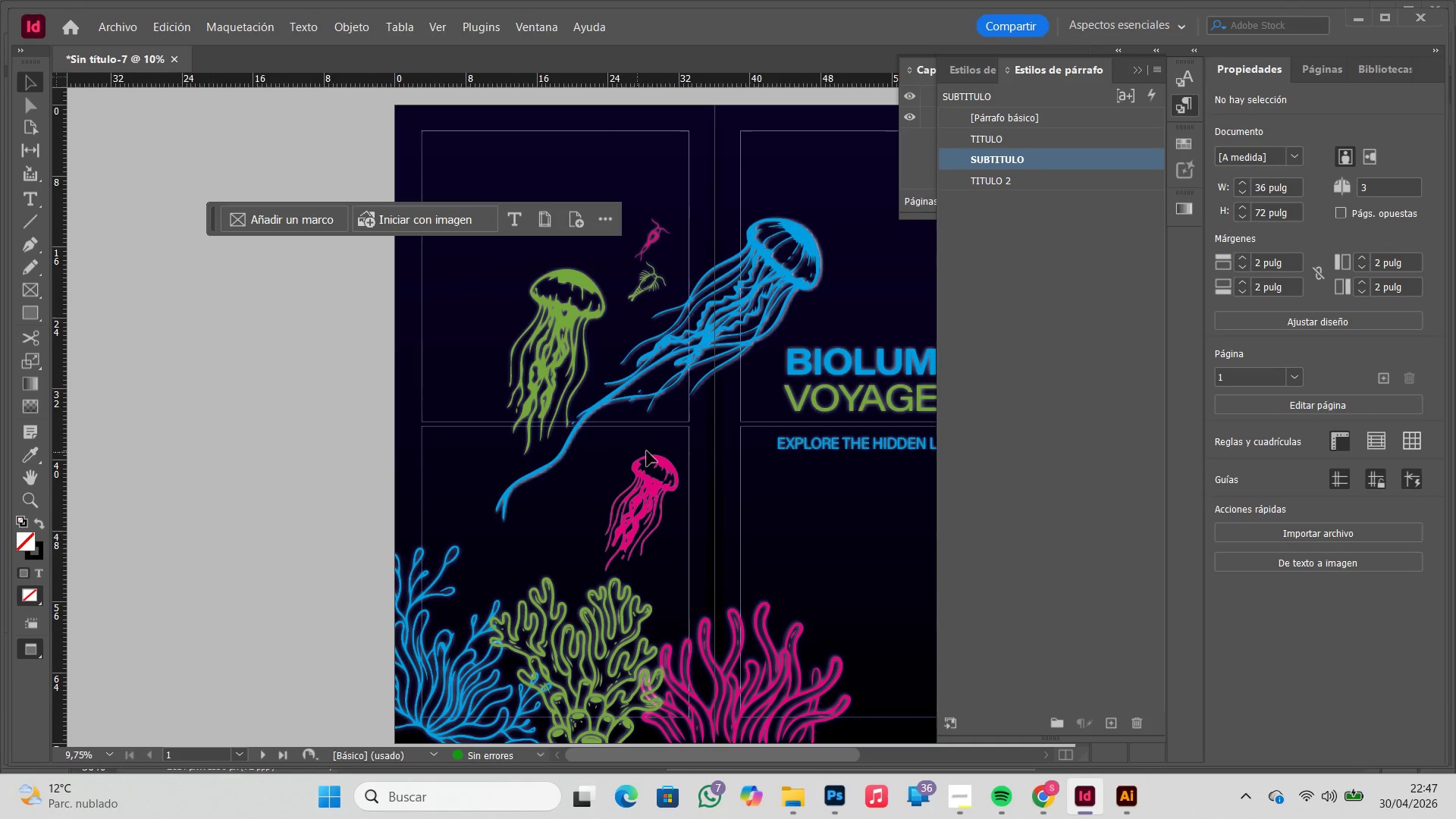 
left_click_drag(start_coordinate=[384, 445], to_coordinate=[362, 474])
 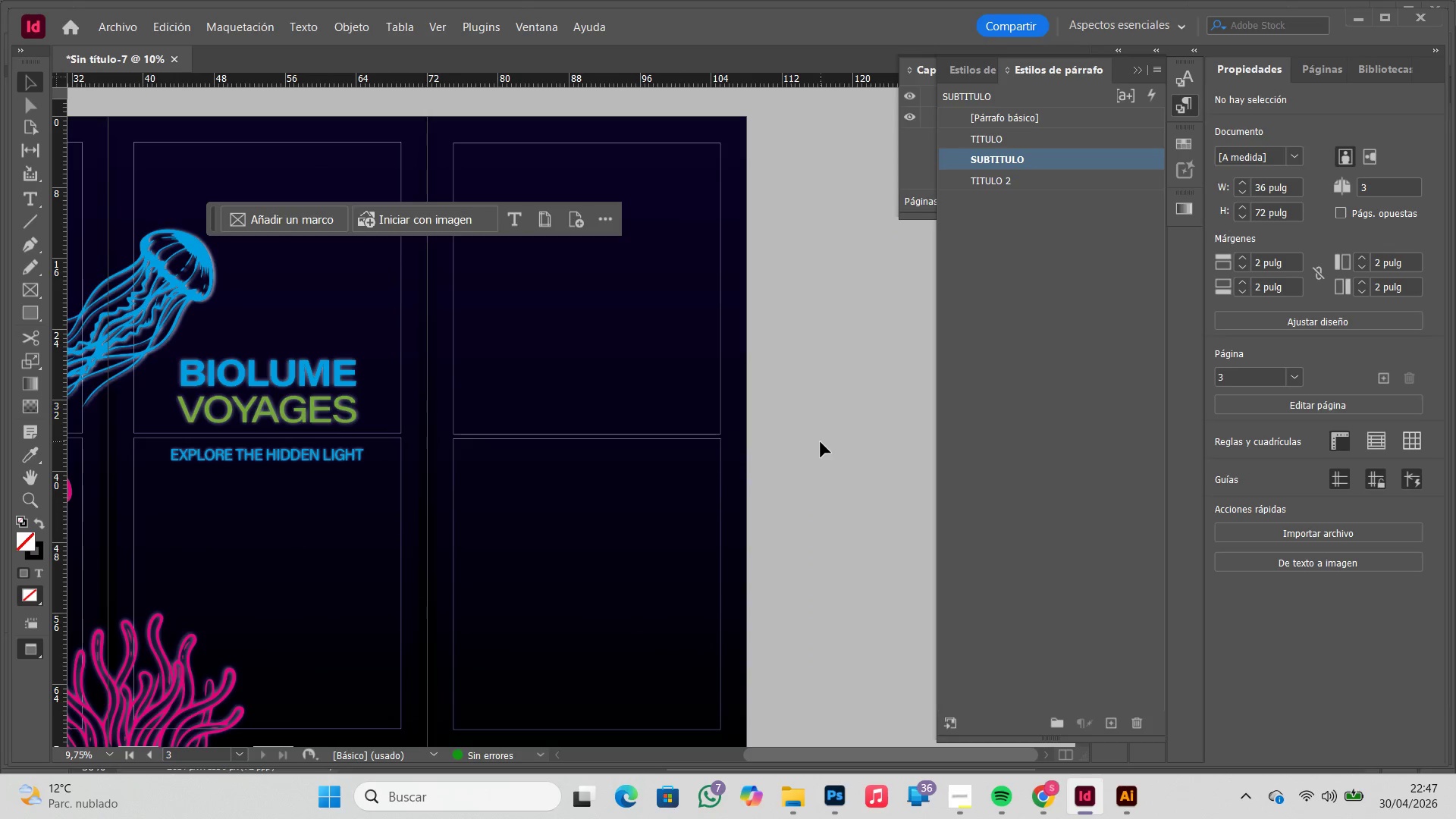 
key(Space)
 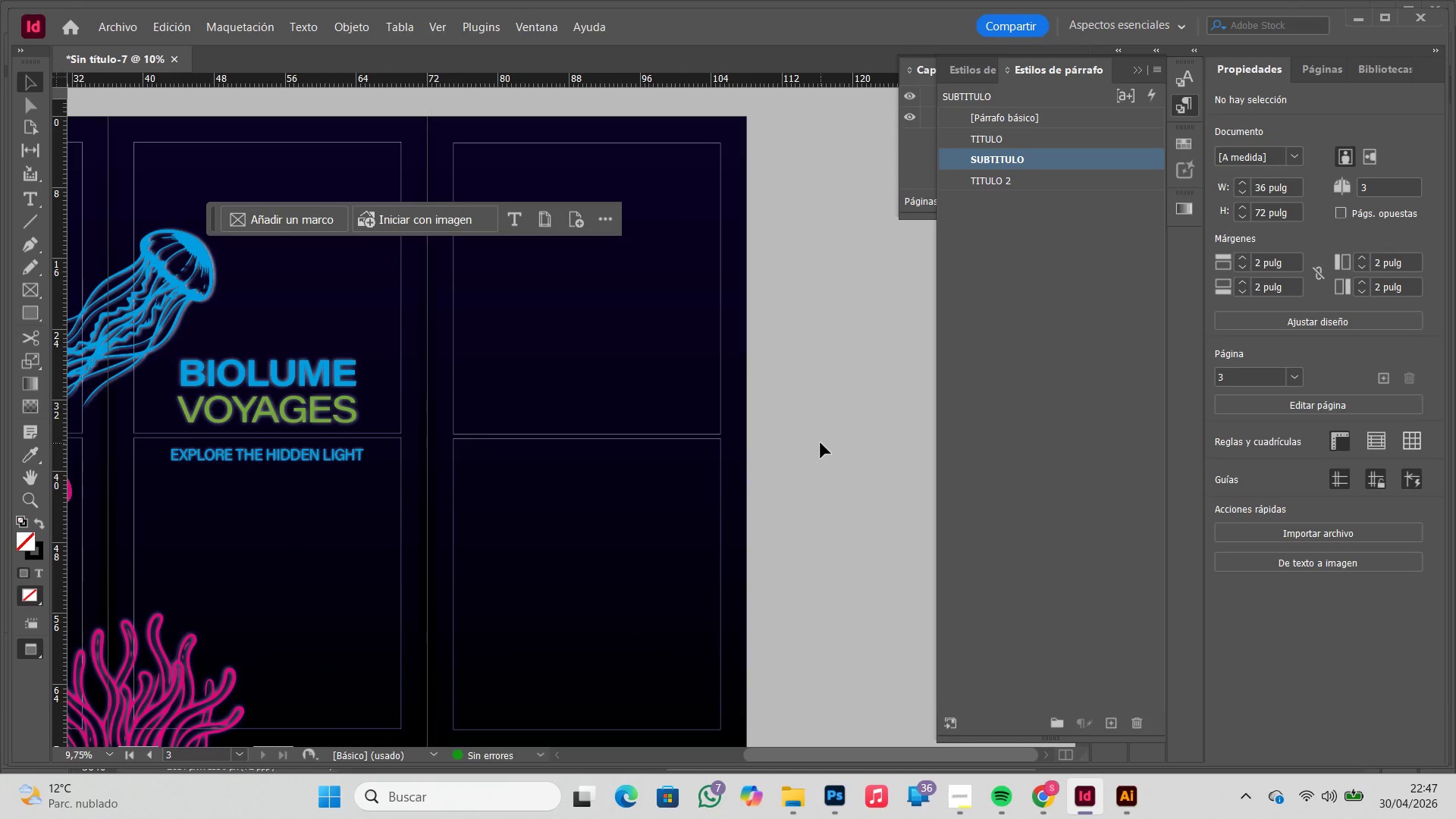 
left_click([821, 442])
 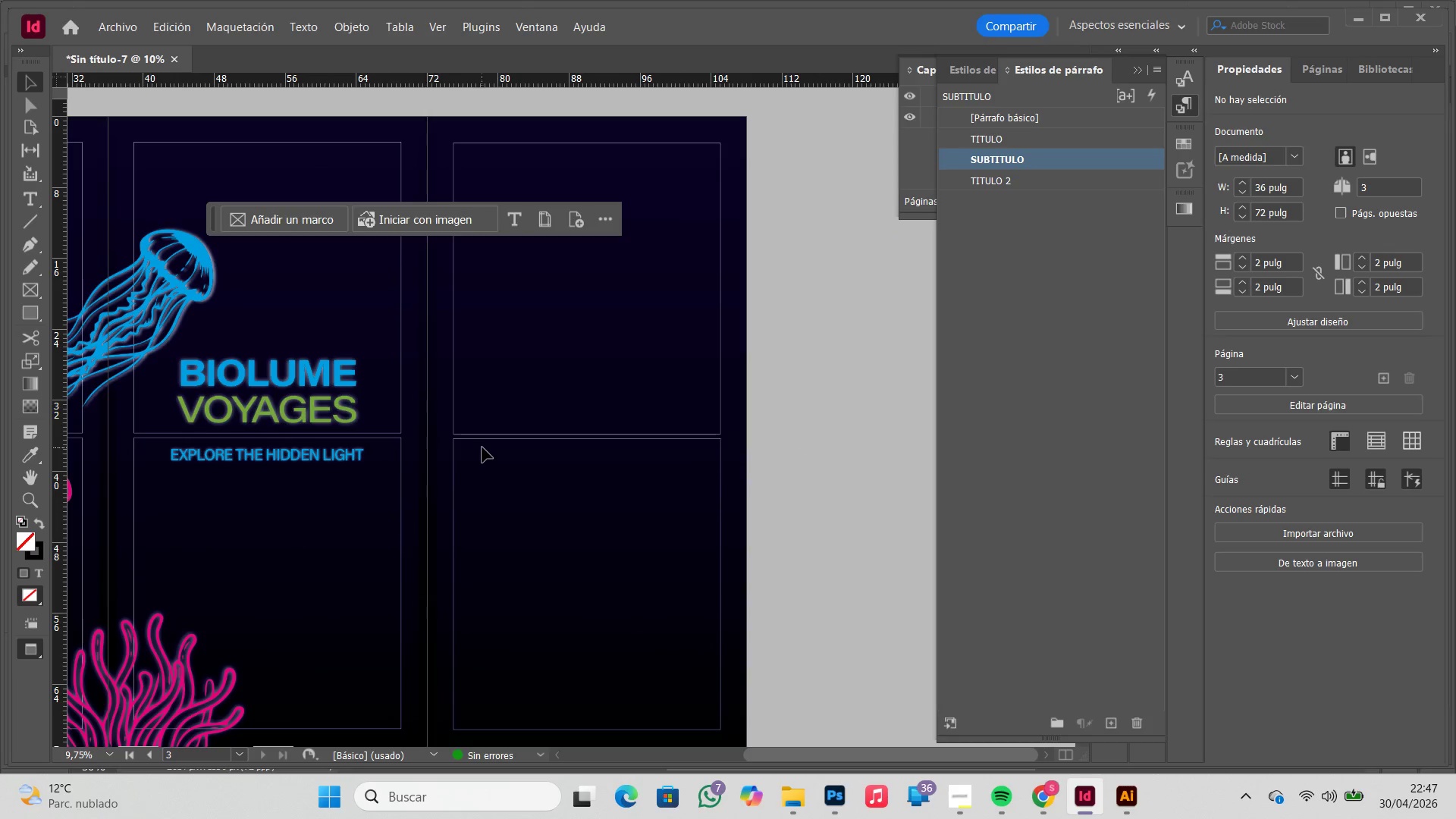 
hold_key(key=Space, duration=1.5)
 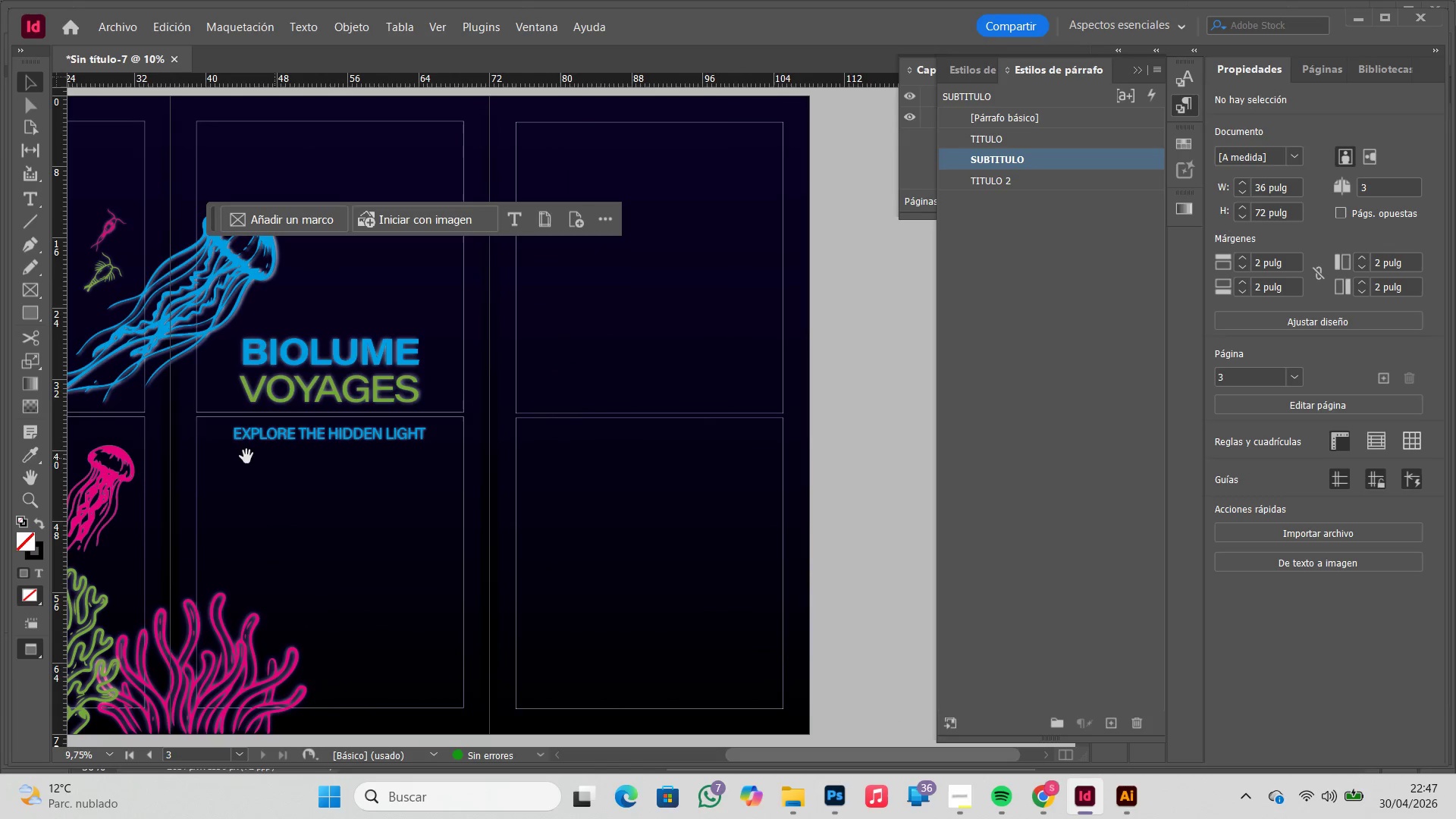 
left_click_drag(start_coordinate=[482, 447], to_coordinate=[545, 427])
 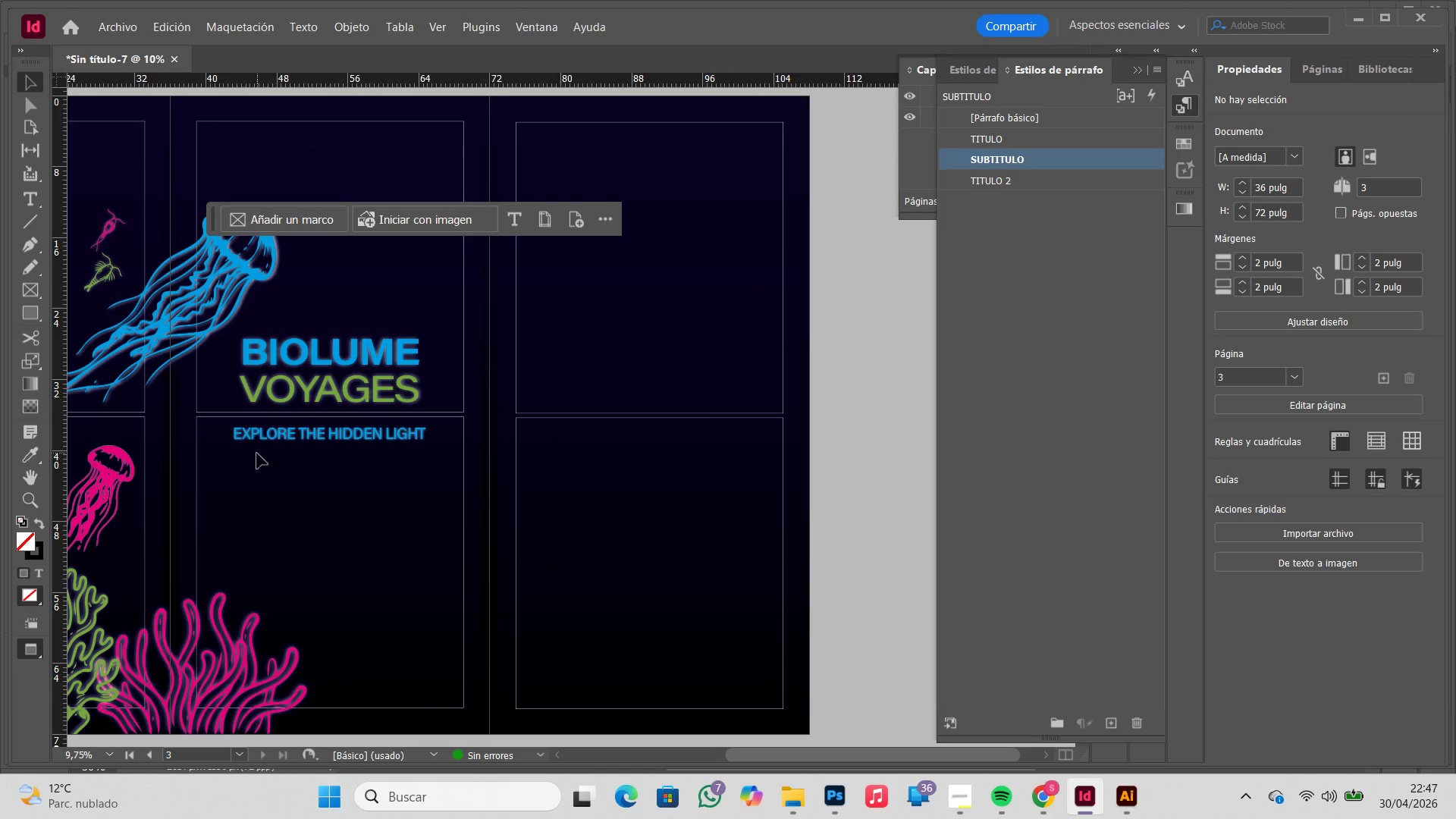 
hold_key(key=Space, duration=0.61)
 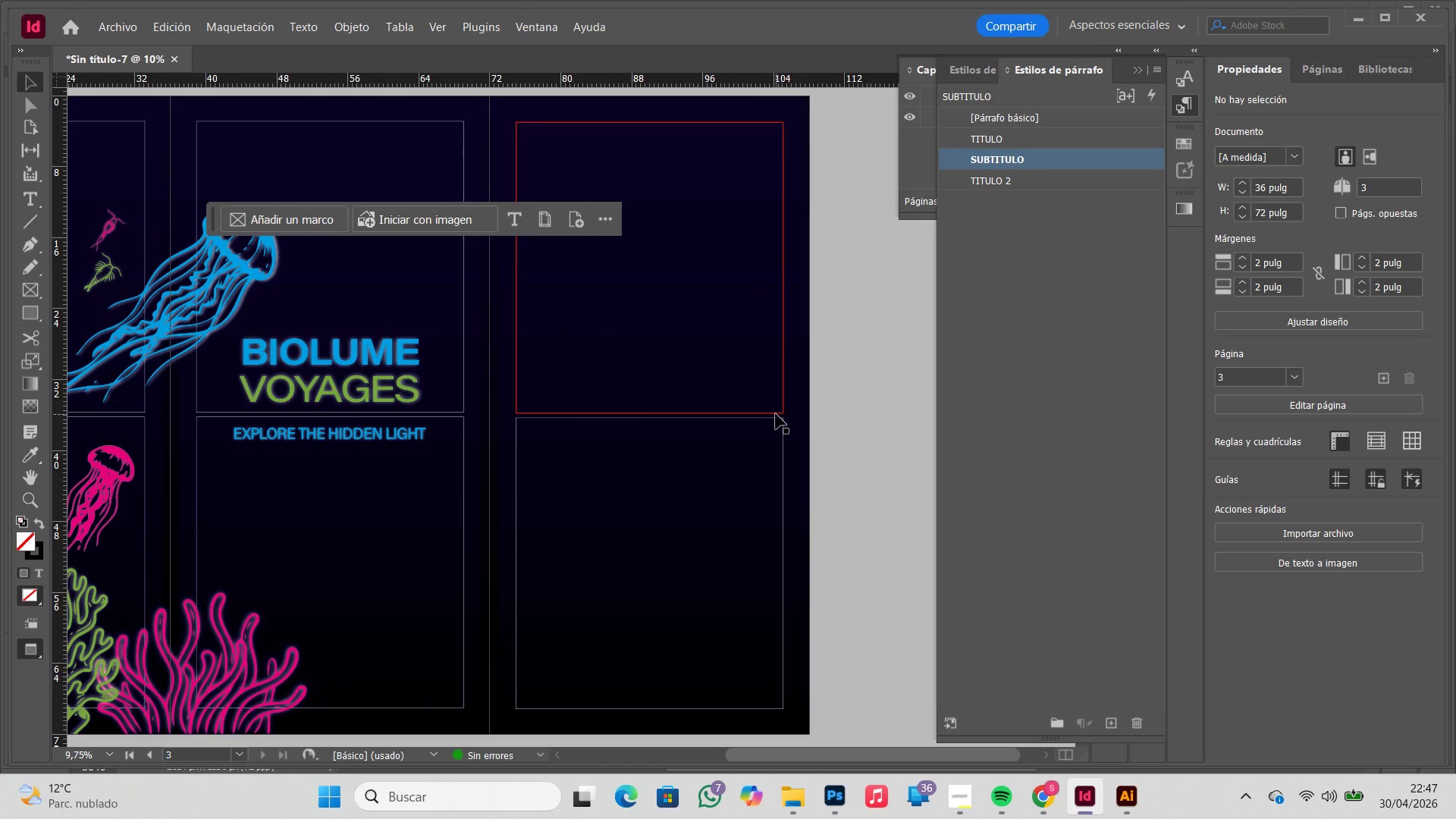 
wait(8.06)
 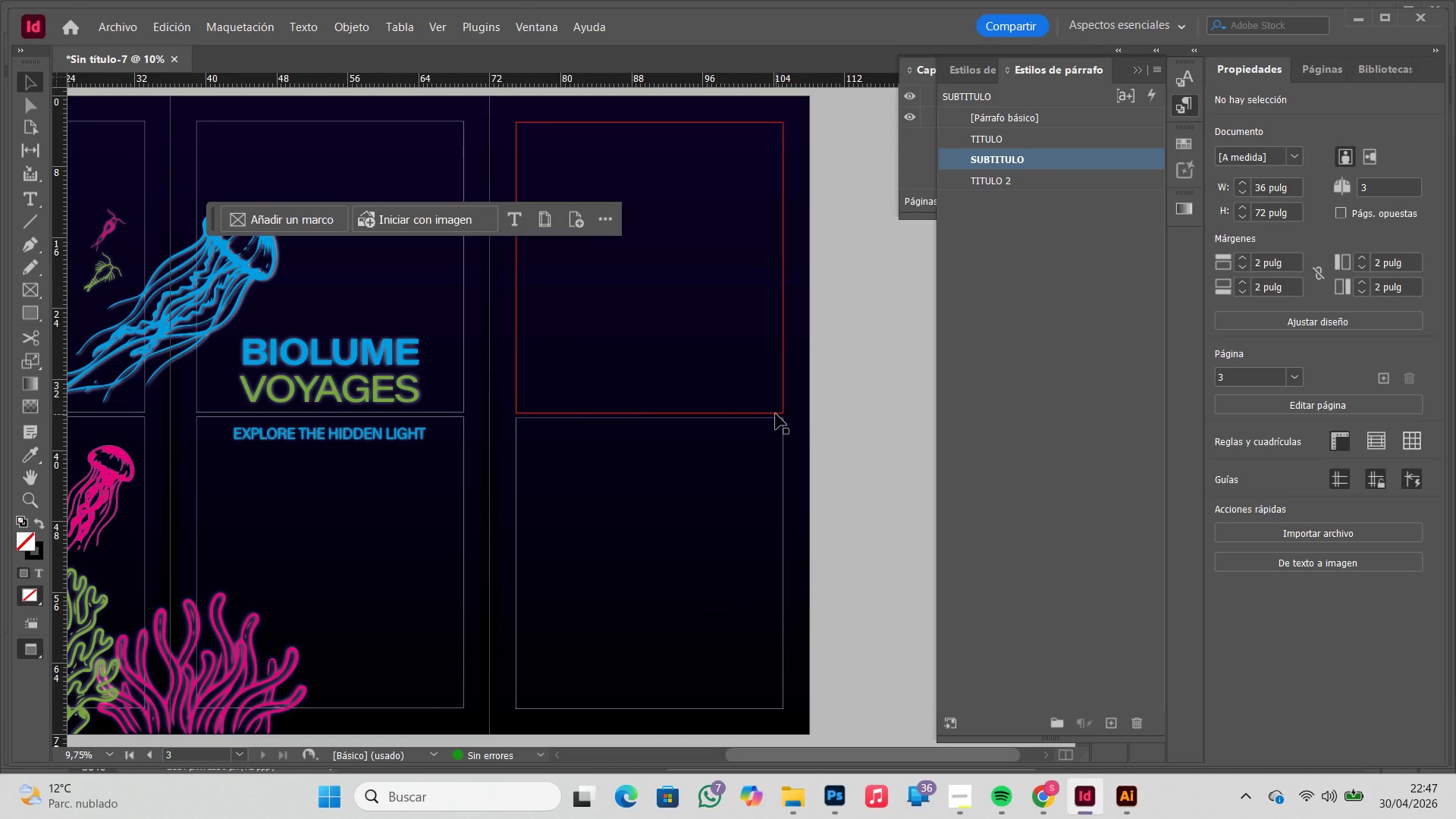 
mouse_move([1064, 785])
 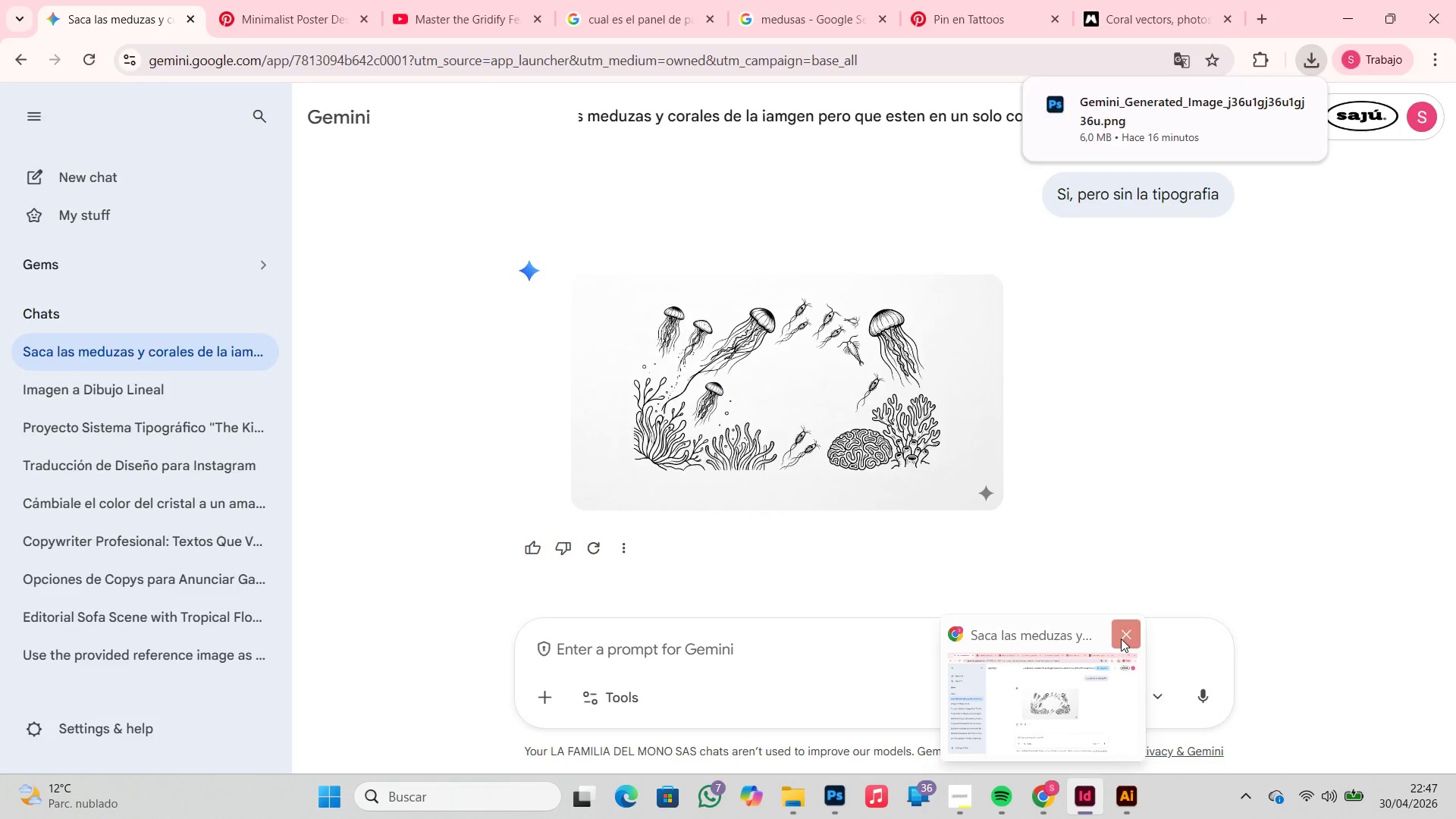 
left_click([1122, 634])
 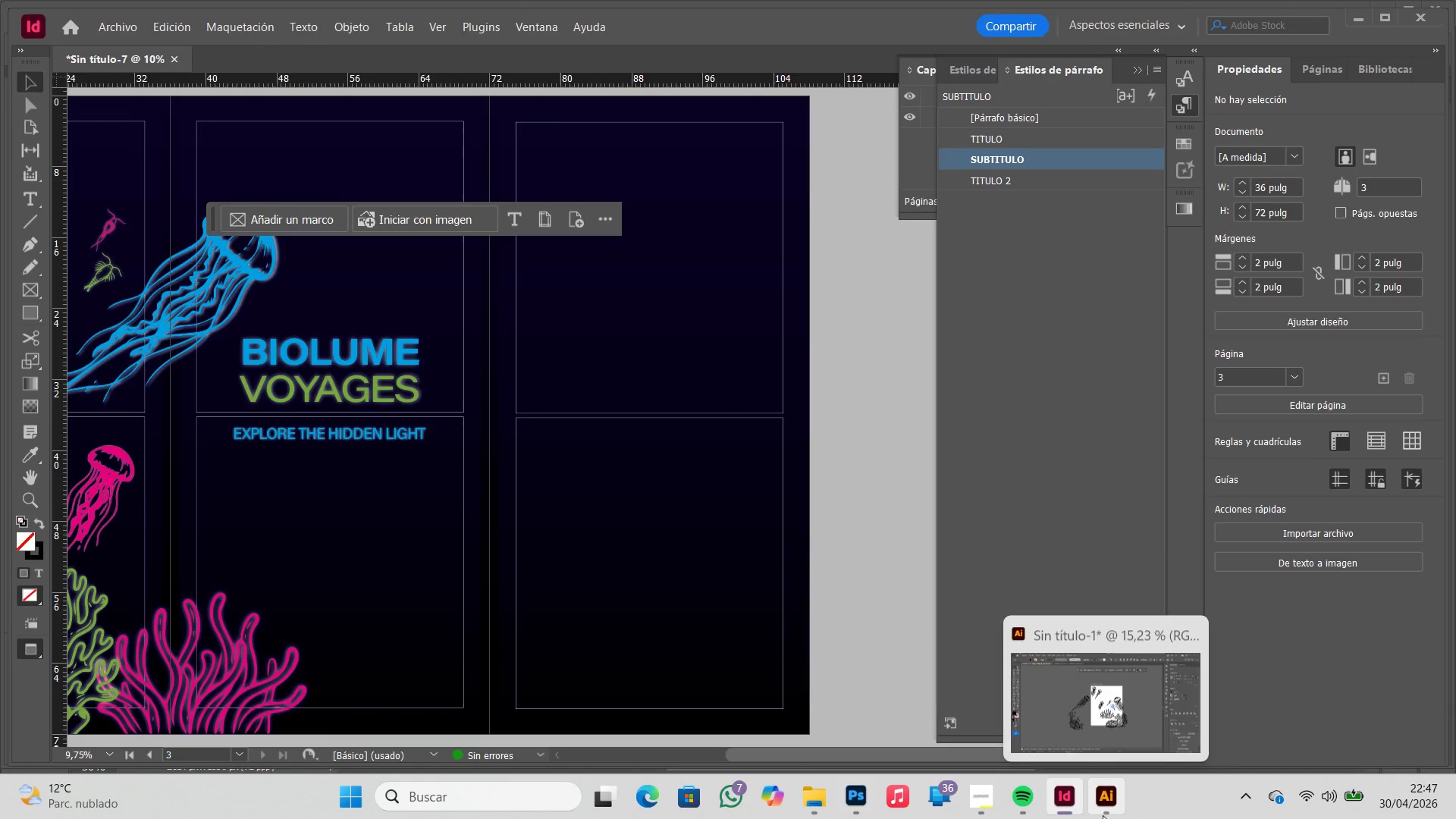 
left_click([1103, 815])
 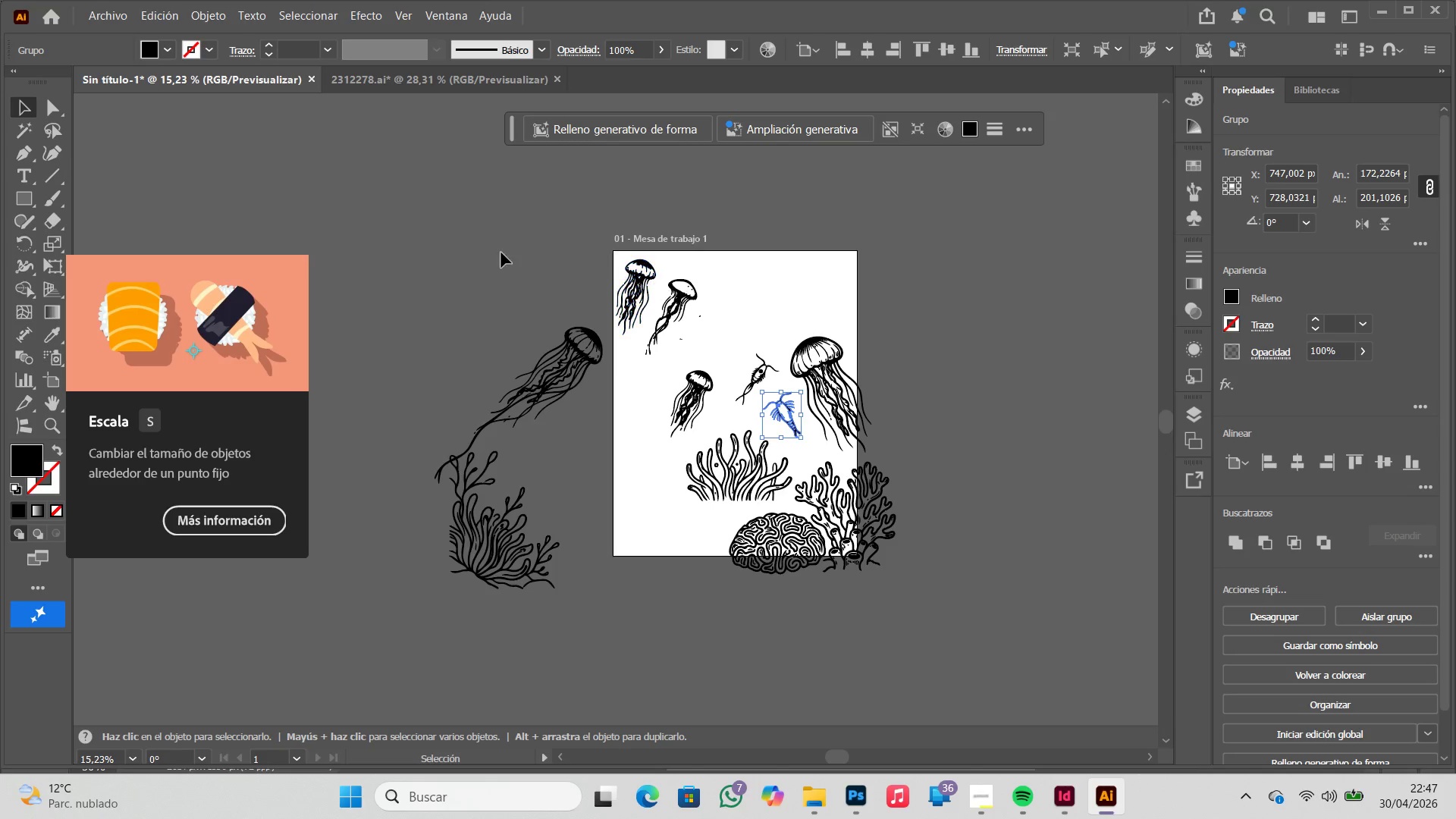 
left_click_drag(start_coordinate=[457, 250], to_coordinate=[933, 625])
 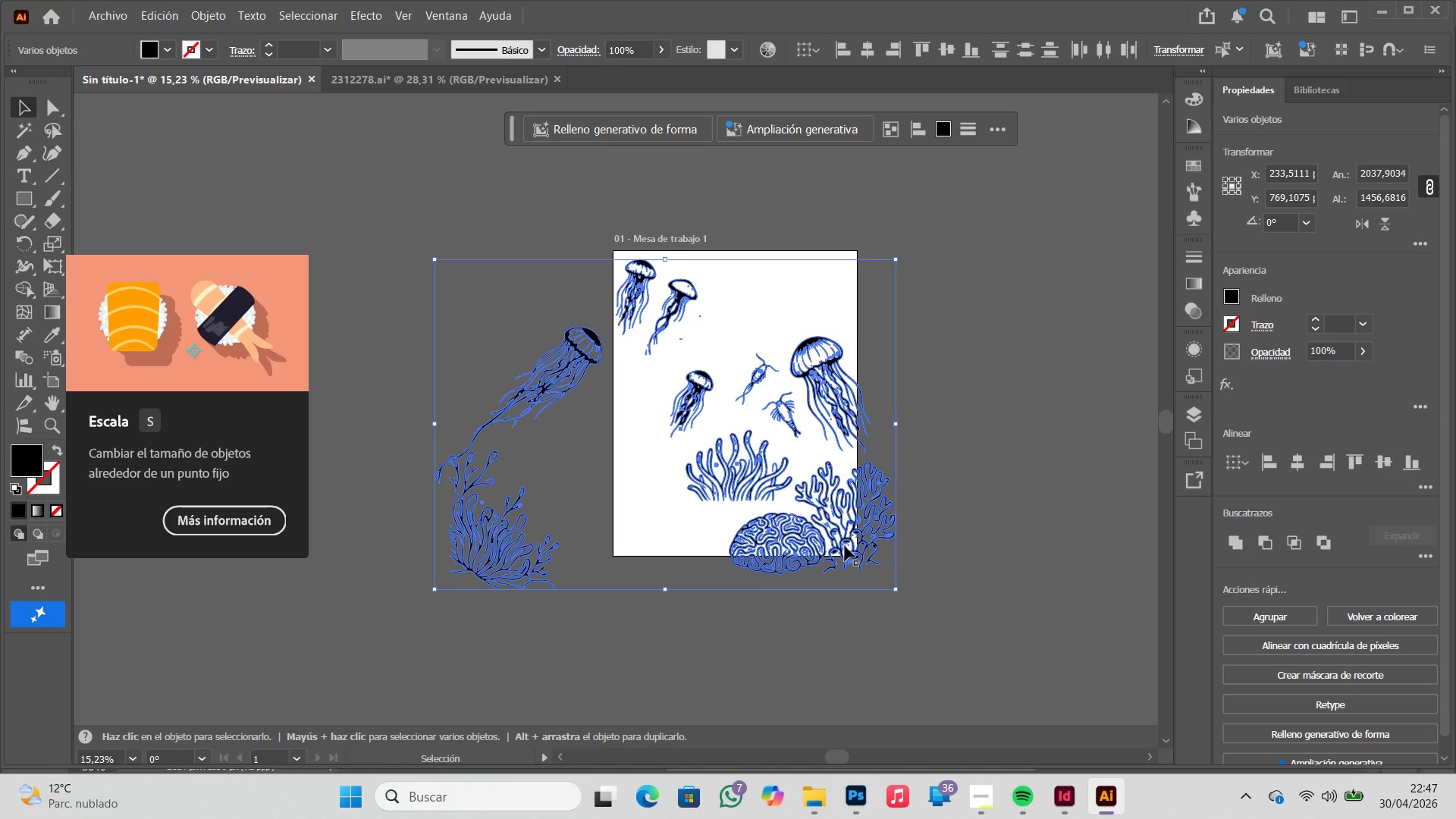 
left_click_drag(start_coordinate=[845, 546], to_coordinate=[471, 541])
 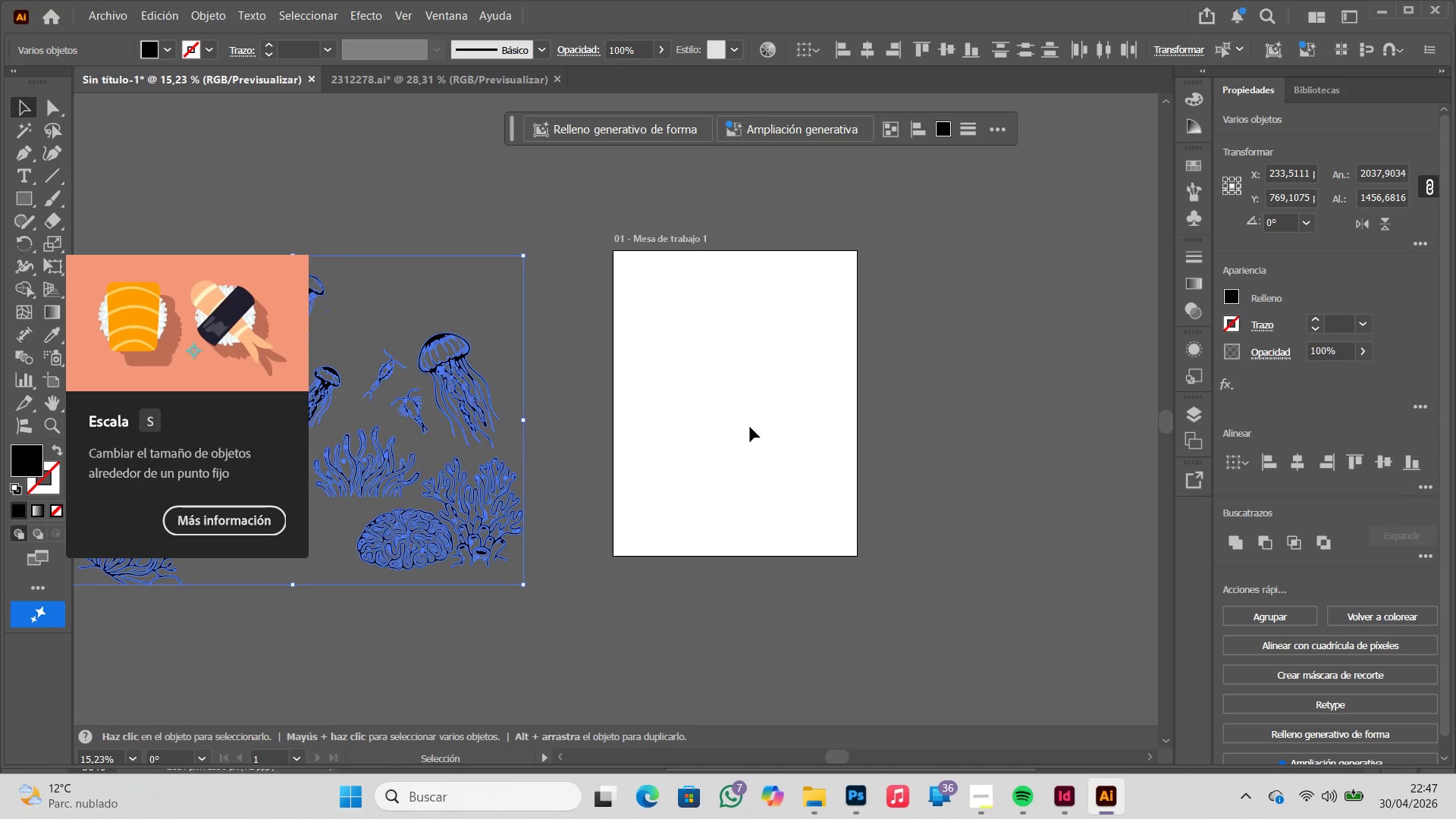 
left_click([750, 427])
 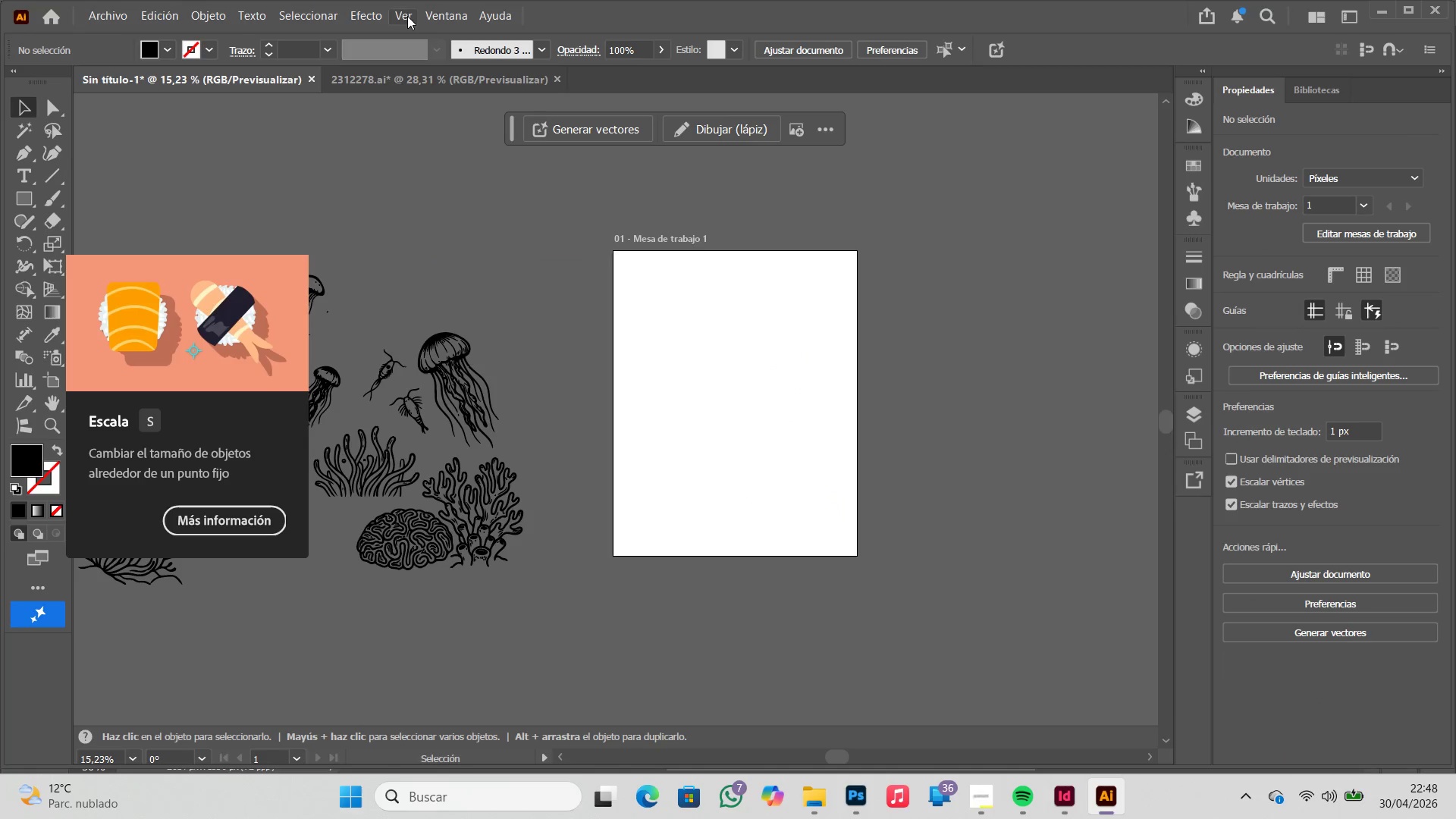 
left_click([428, 16])
 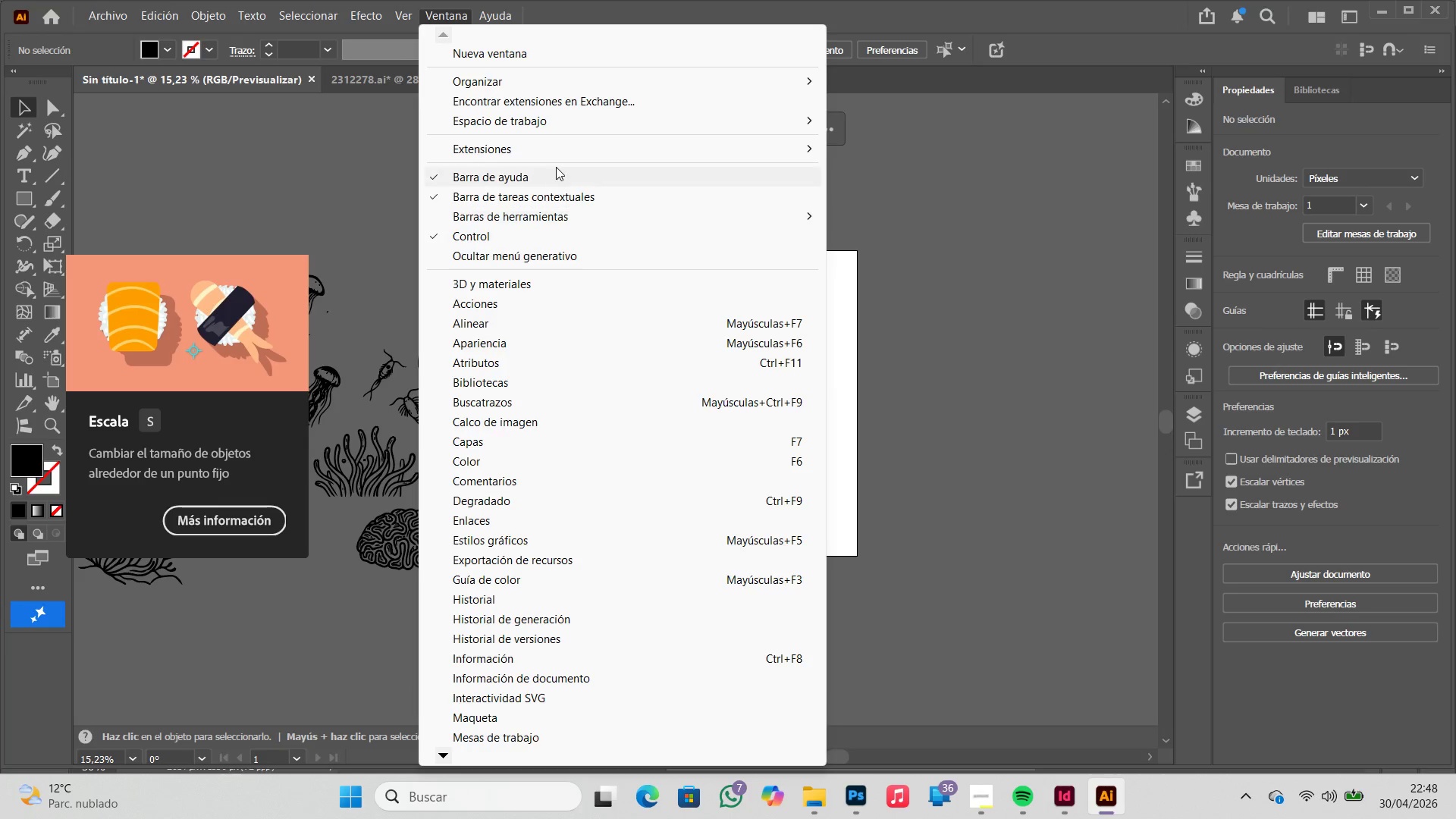 
left_click([554, 155])
 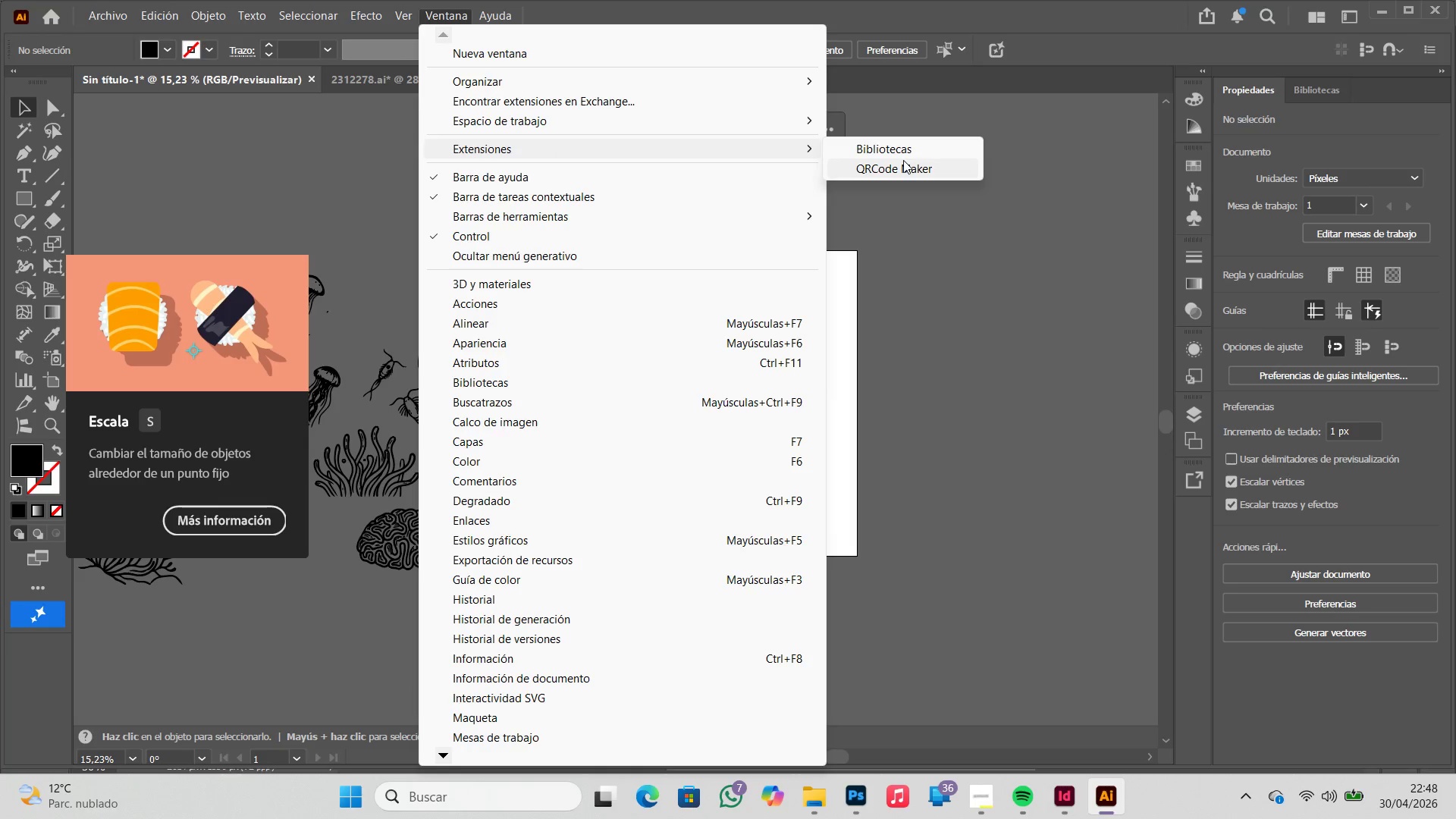 
left_click([906, 174])
 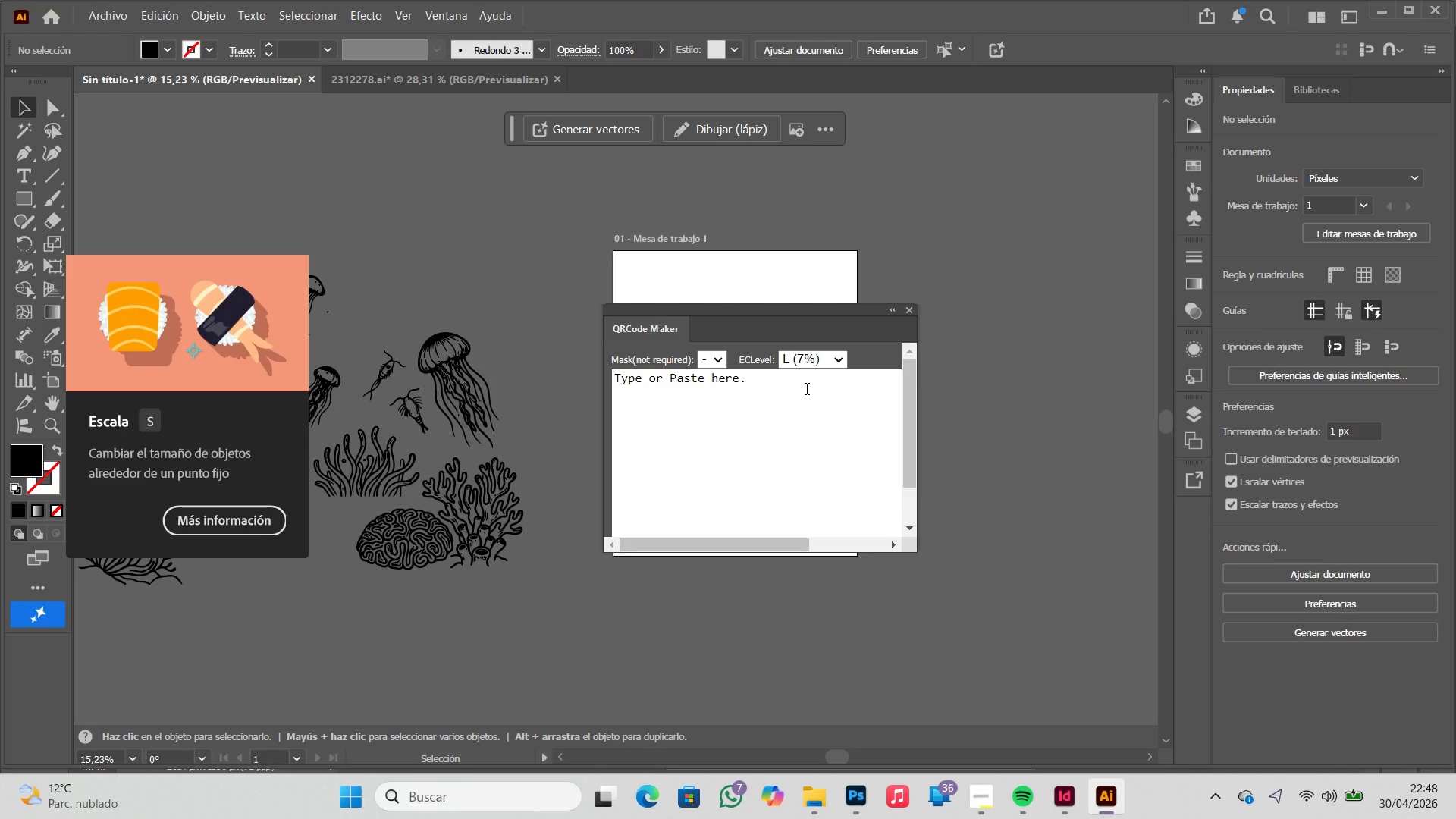 
wait(6.95)
 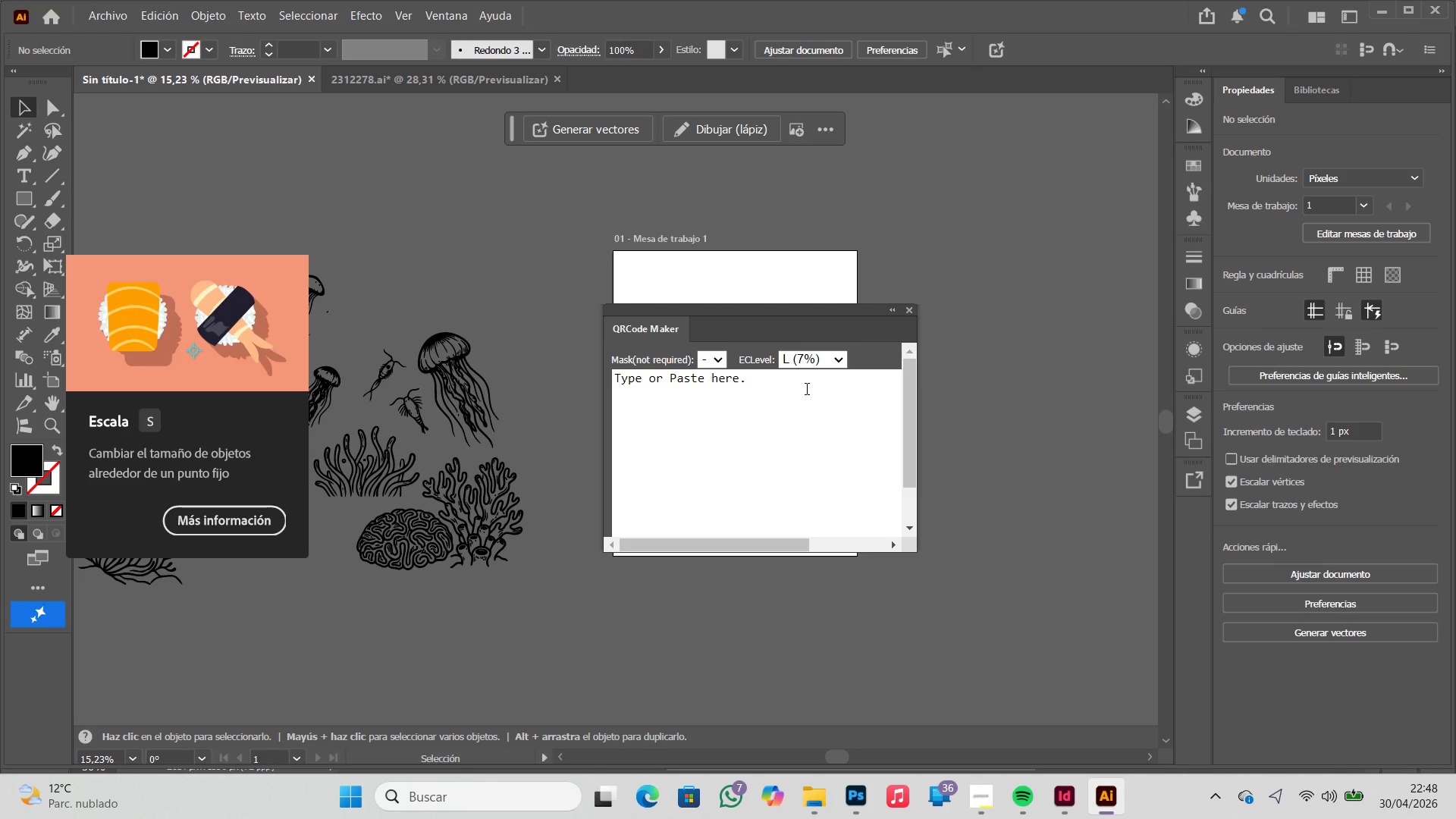 
left_click([1383, 18])
 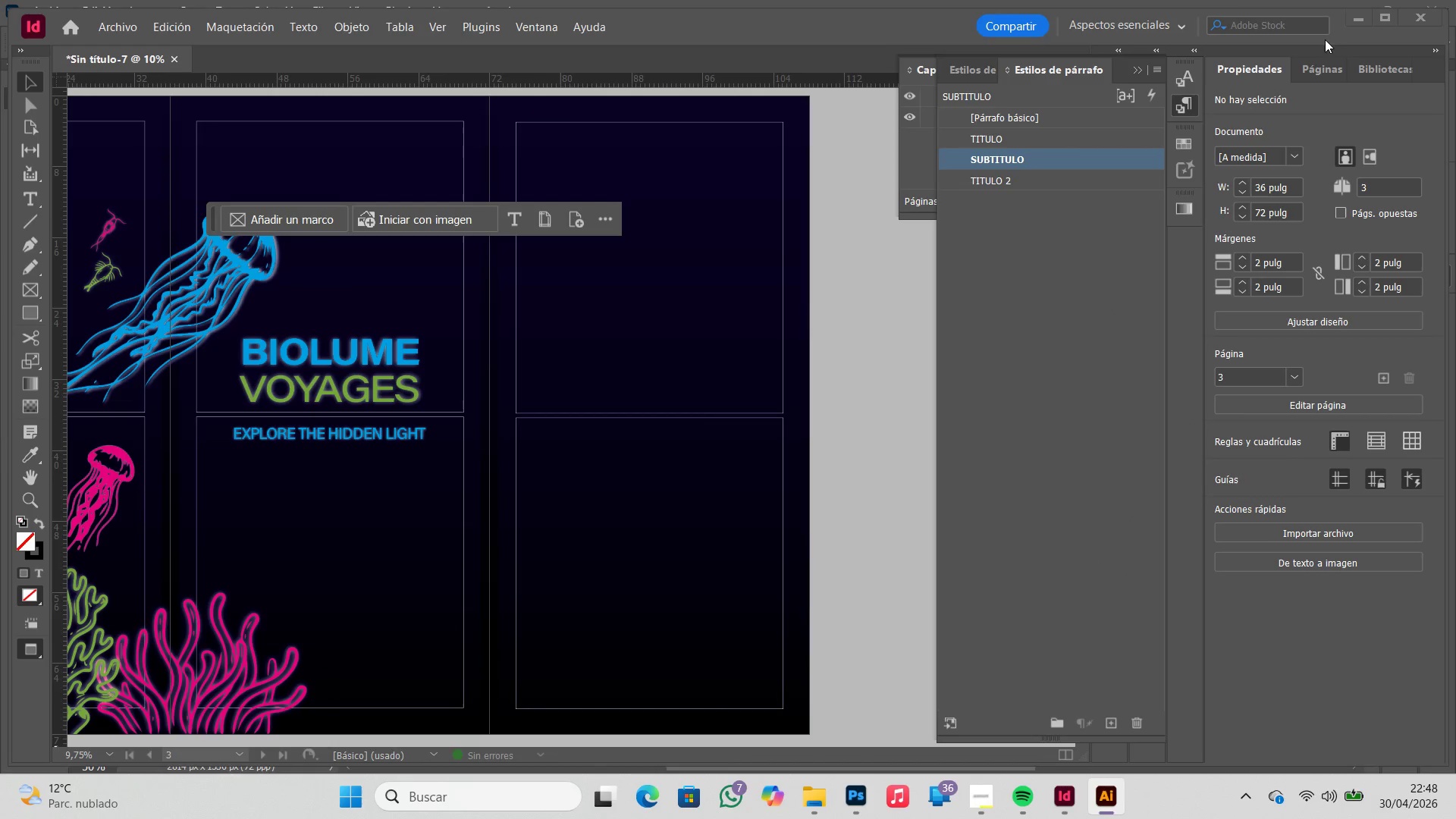 
left_click([1351, 20])
 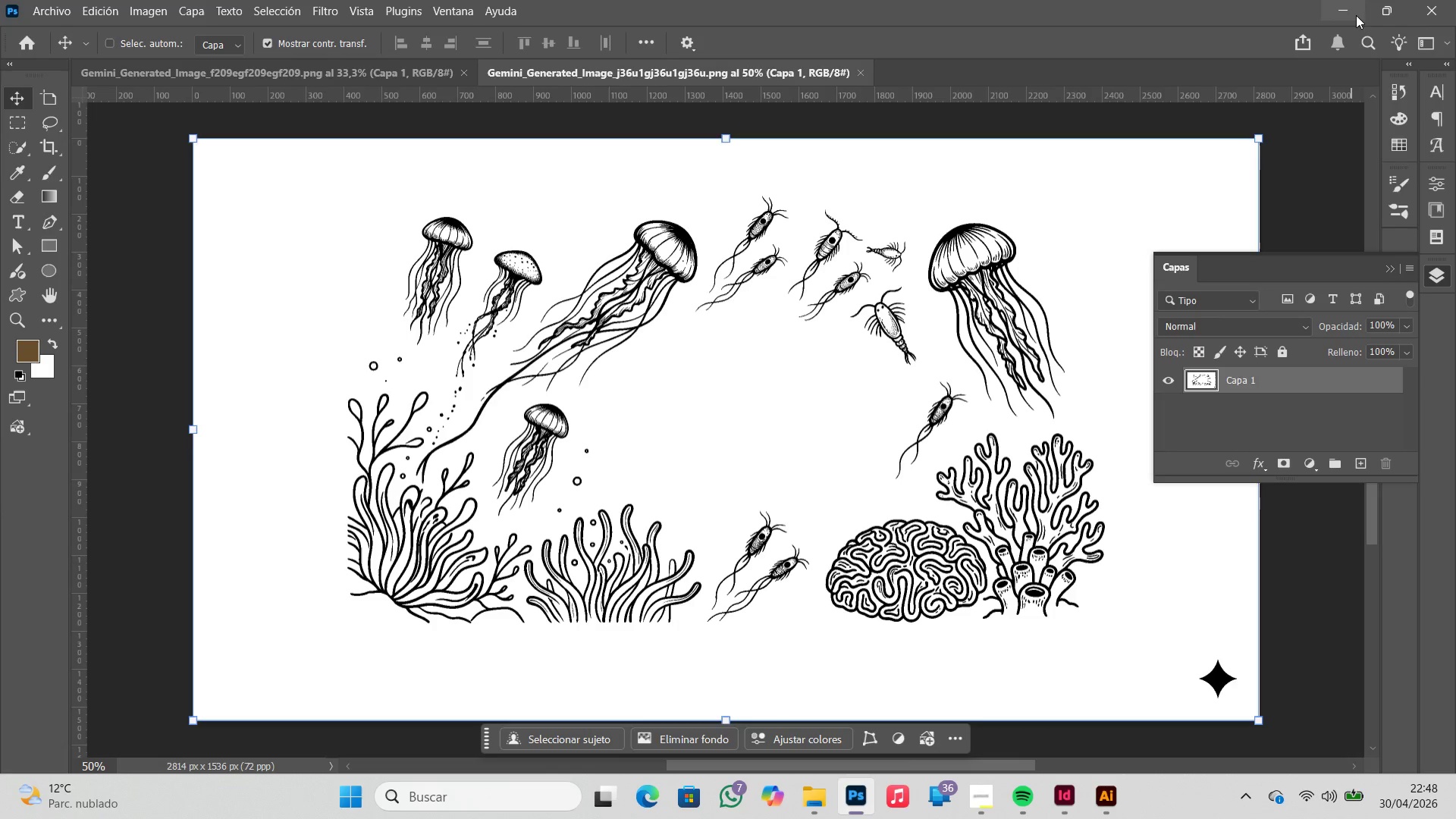 
left_click([1356, 14])
 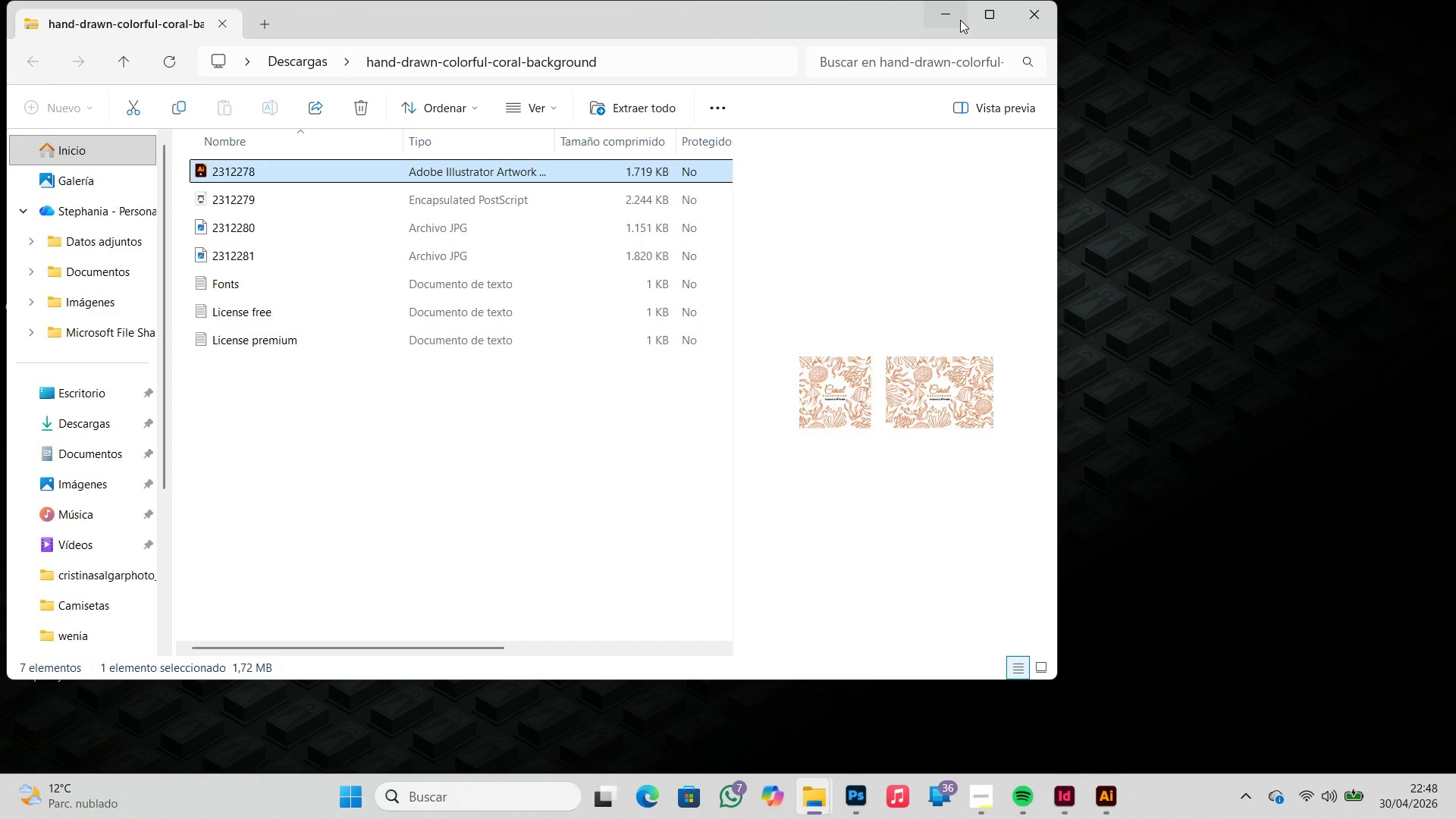 
left_click([960, 20])
 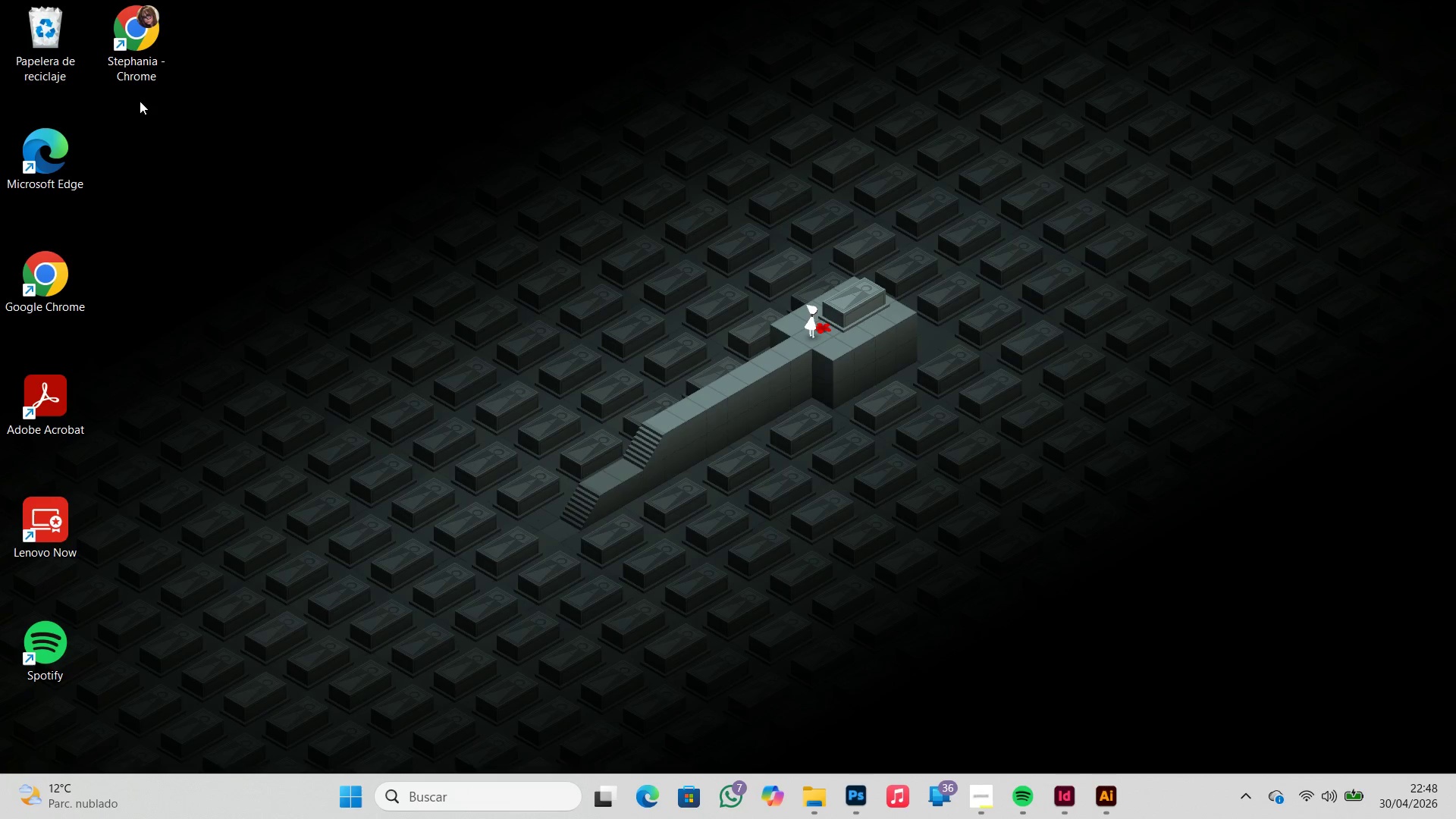 
double_click([129, 39])
 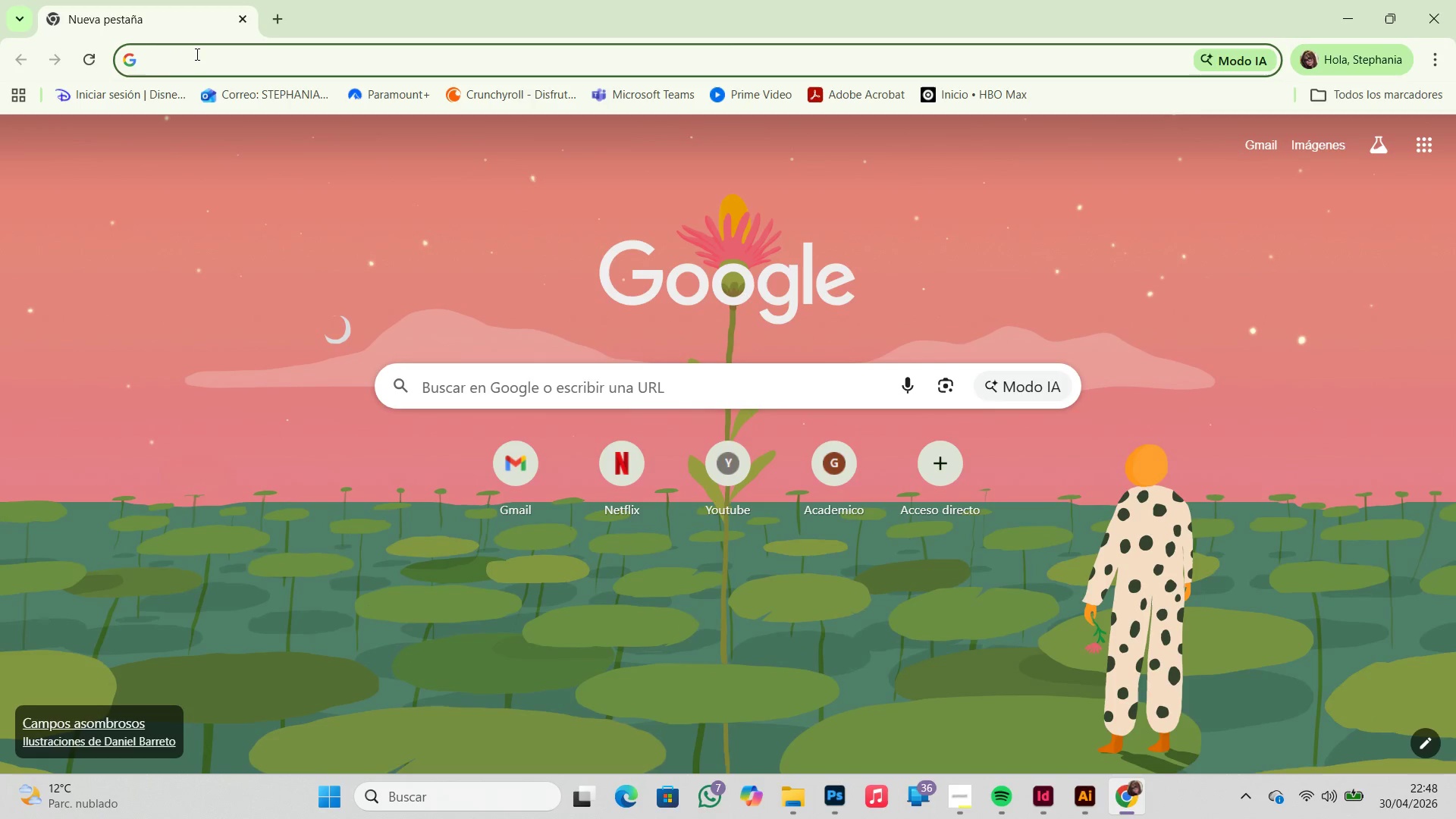 
type(QR)
 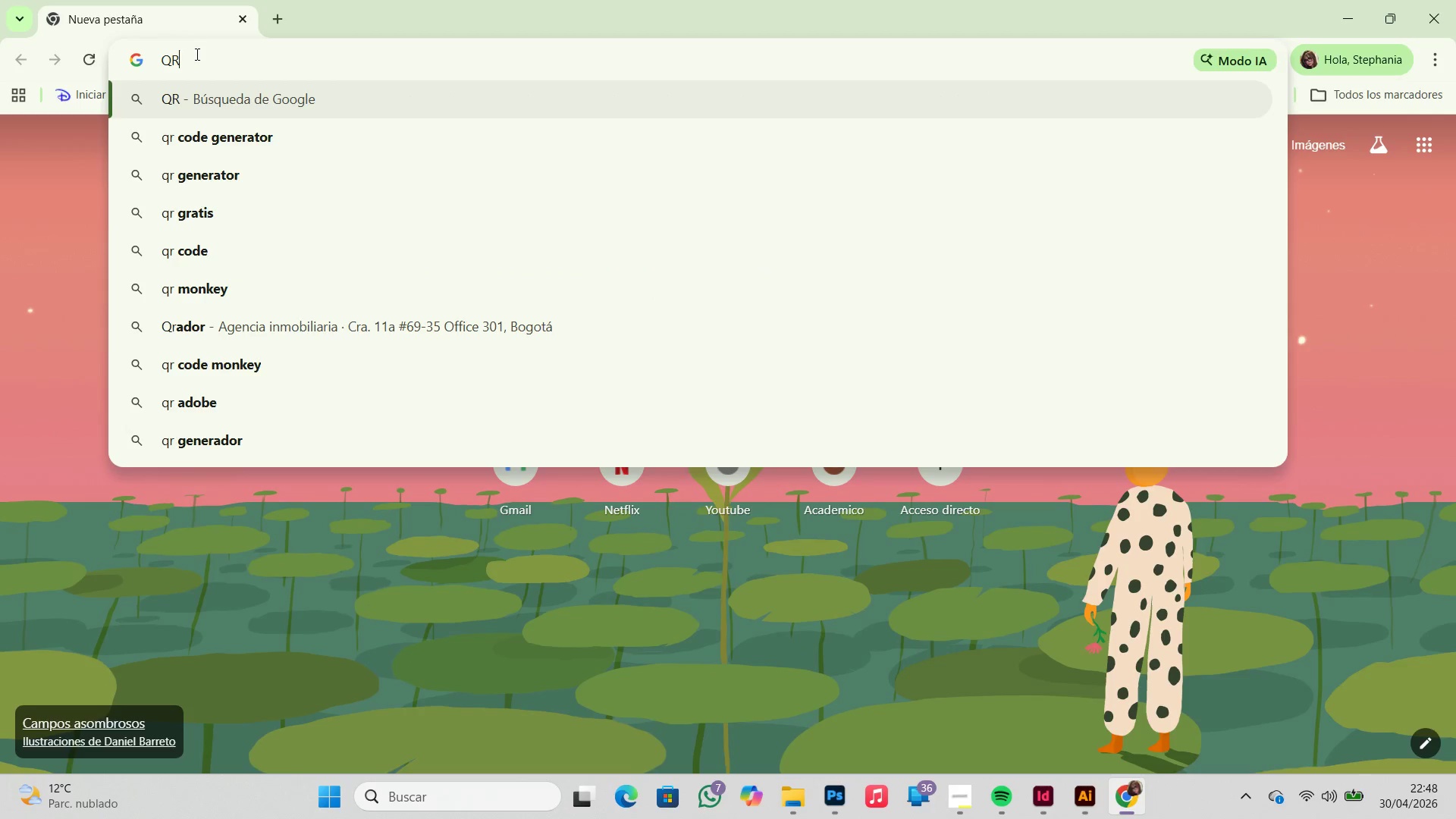 
key(Enter)
 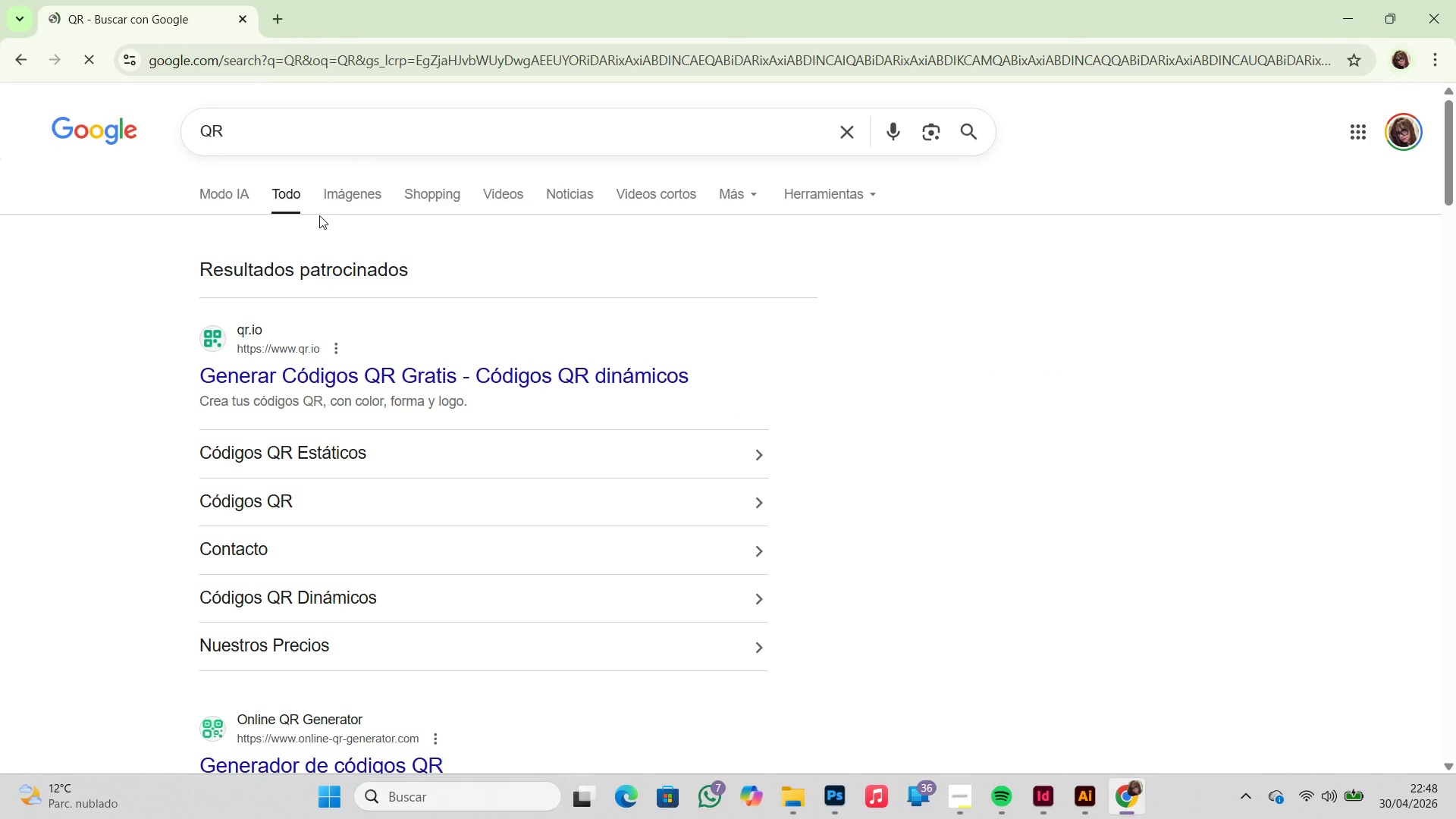 
left_click([337, 188])
 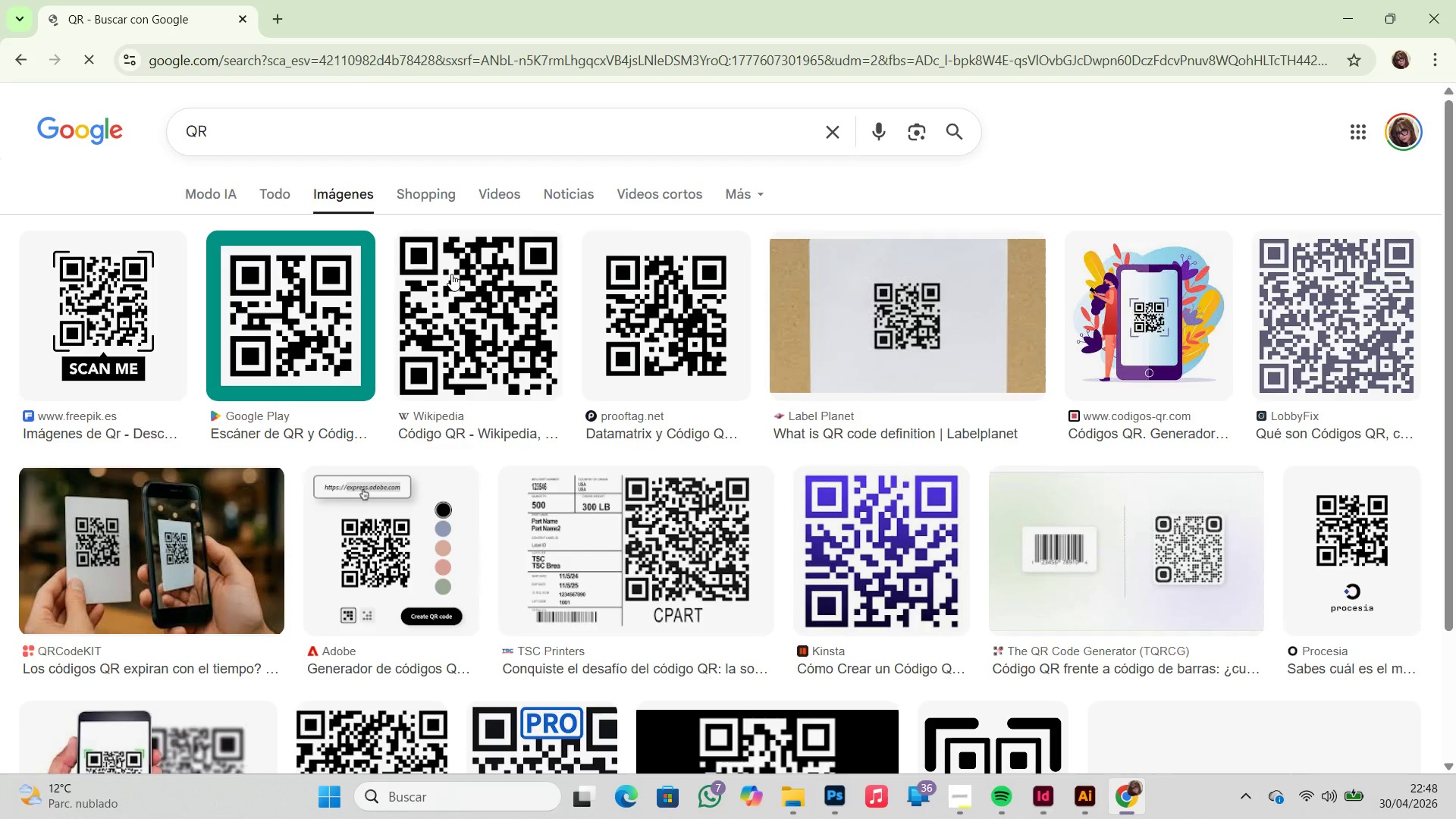 
left_click([476, 297])
 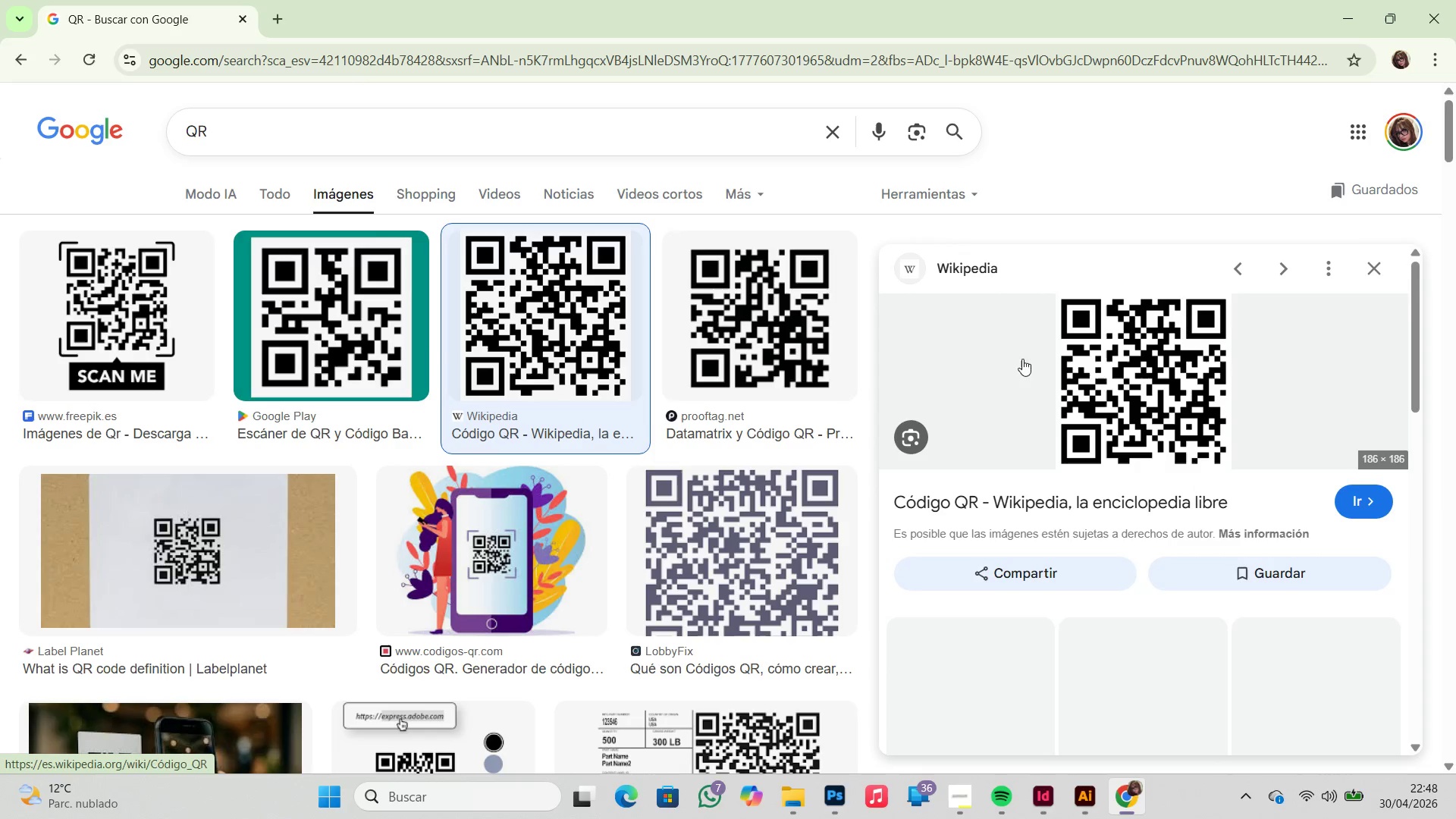 
right_click([1127, 353])
 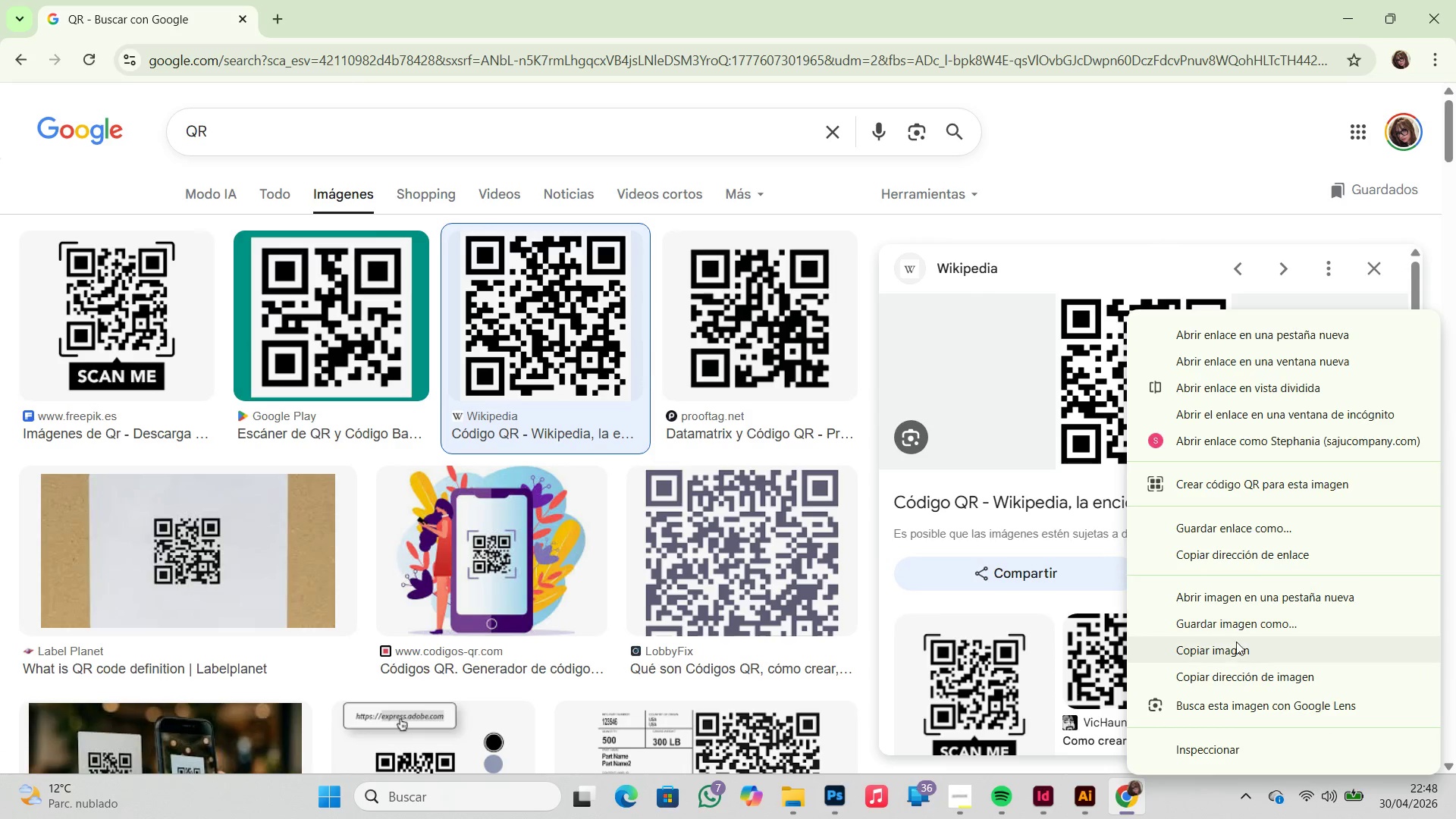 
left_click([1236, 644])
 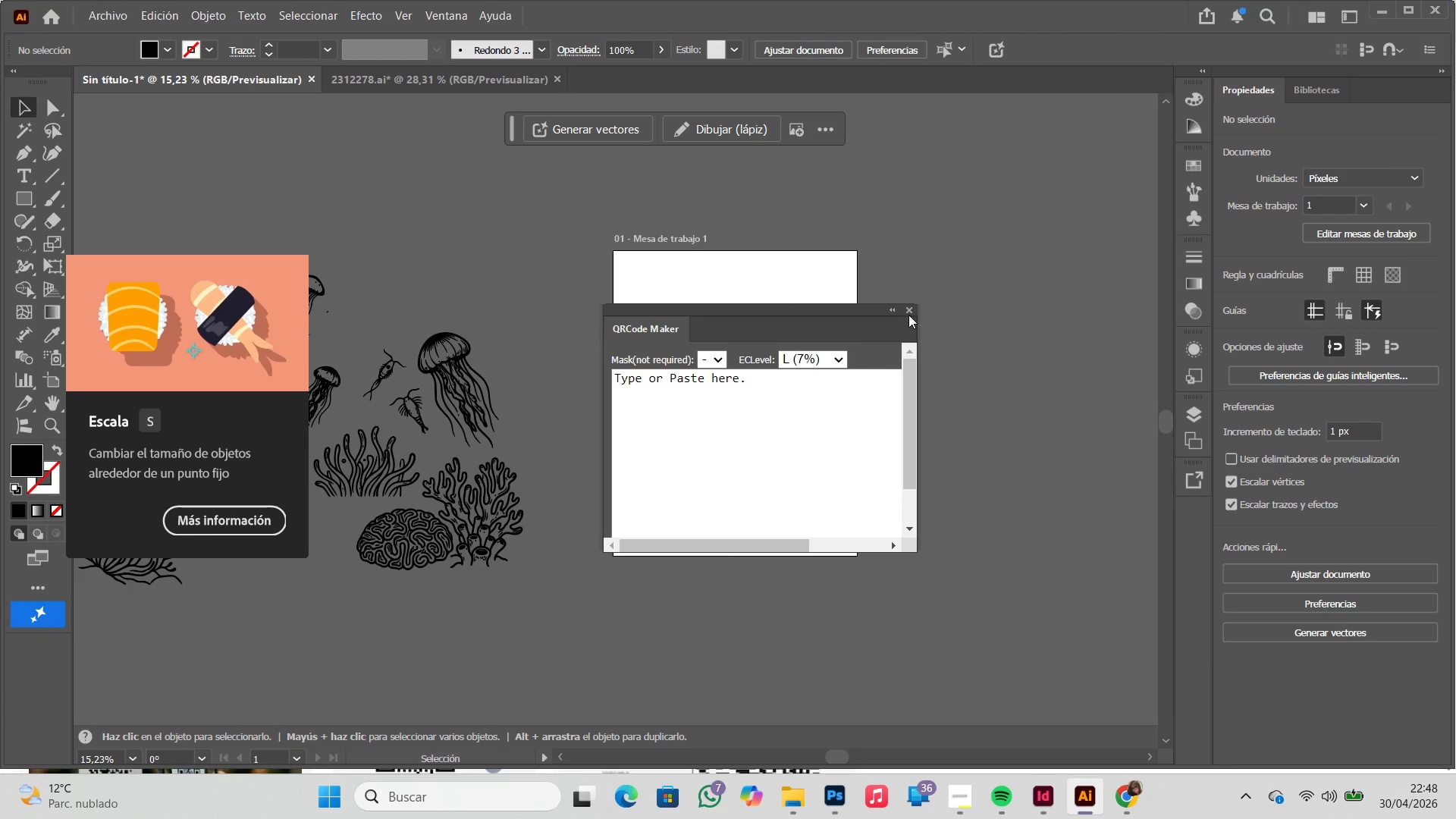 
key(Control+V)
 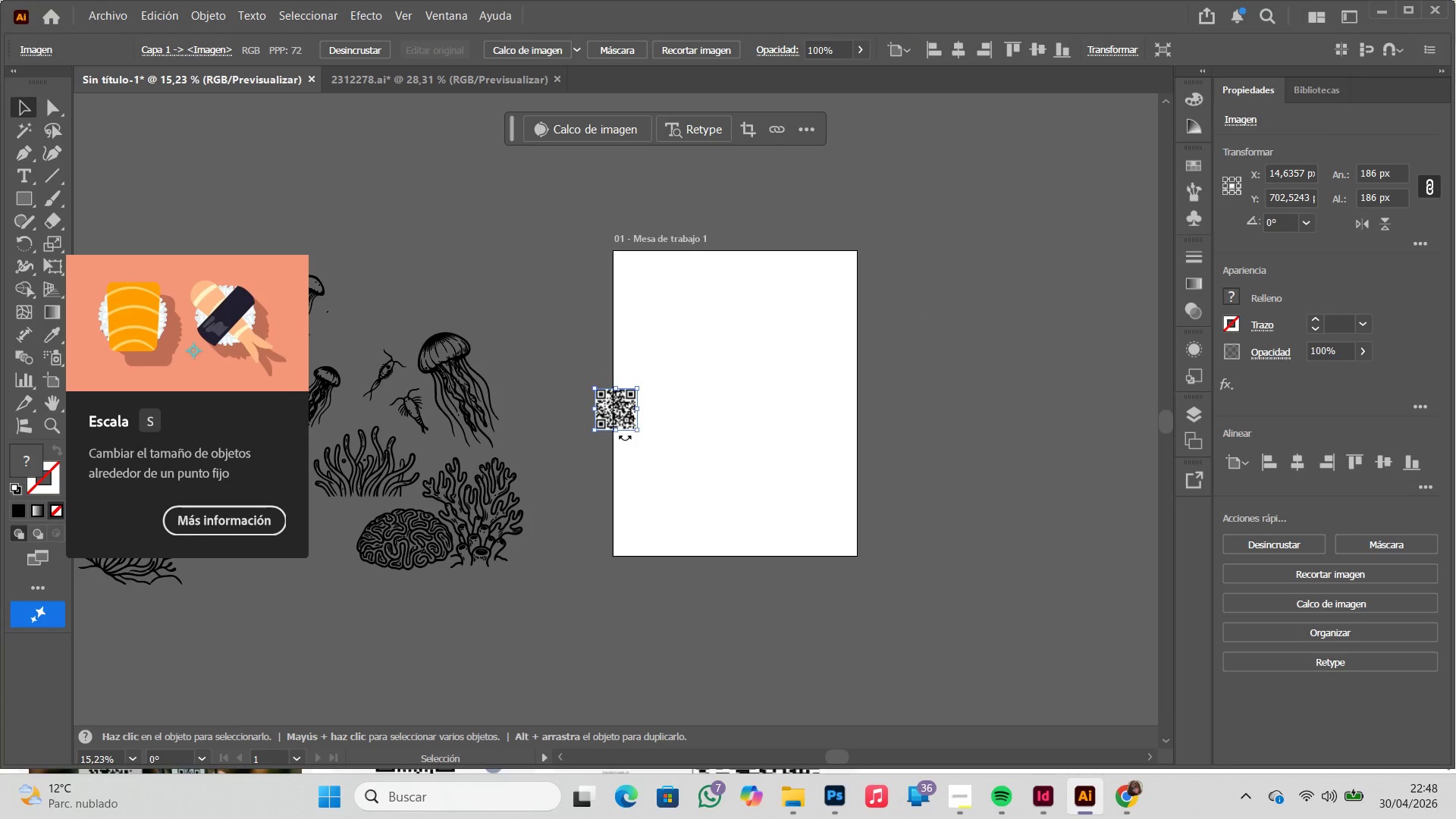 
hold_key(key=ShiftLeft, duration=0.86)
left_click_drag(start_coordinate=[634, 432], to_coordinate=[874, 565])
 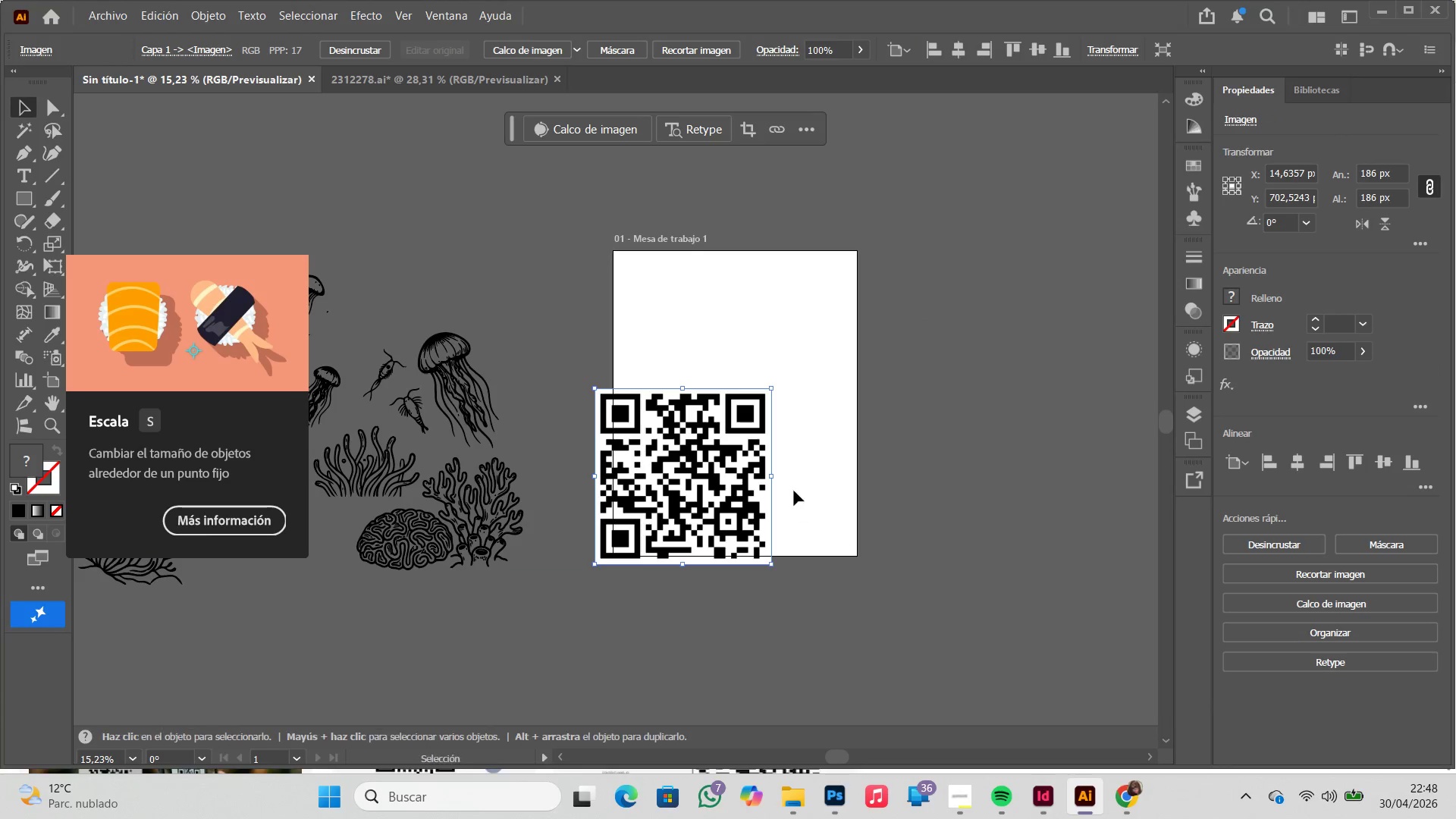 
left_click_drag(start_coordinate=[794, 491], to_coordinate=[815, 467])
 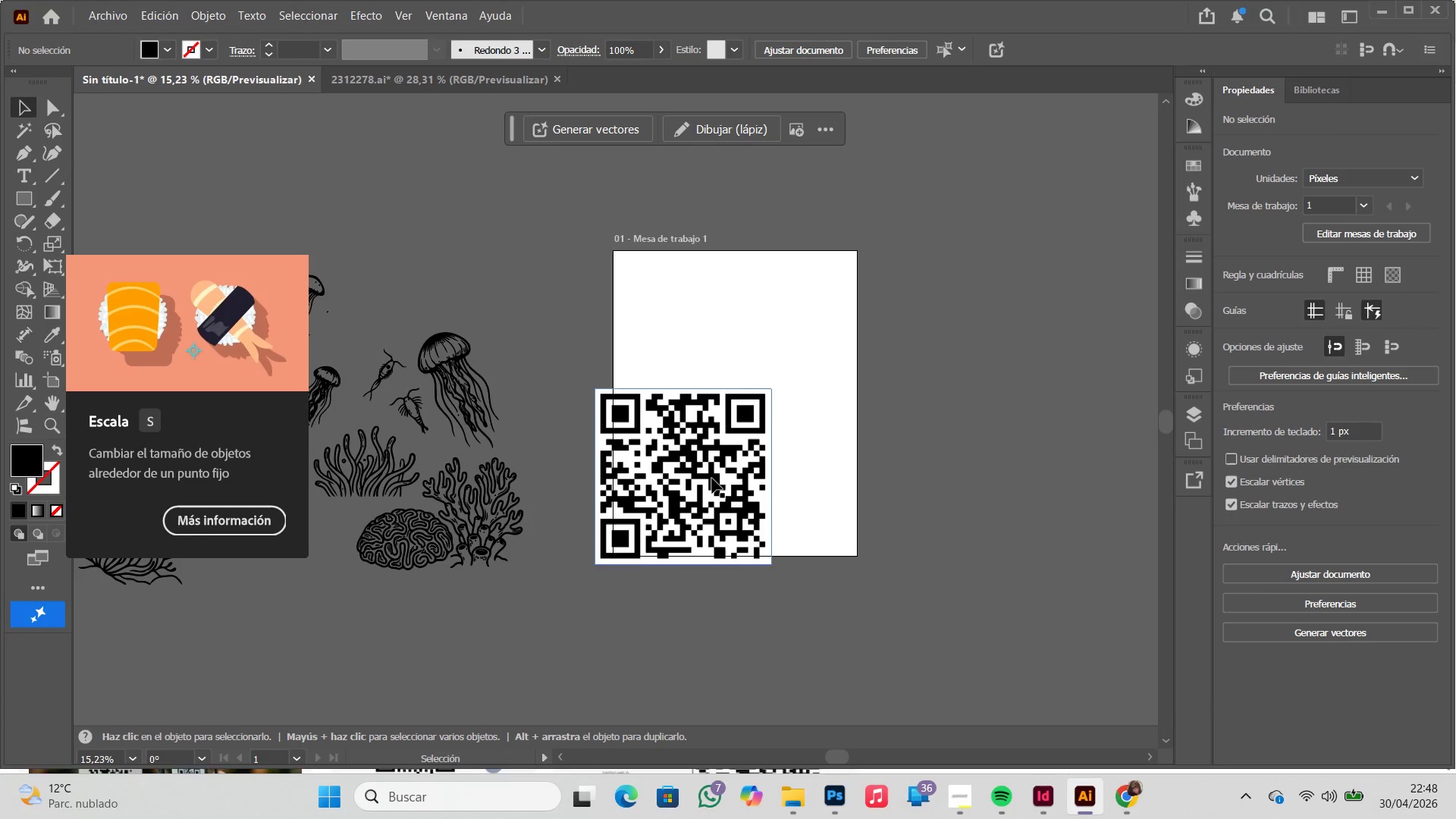 
left_click_drag(start_coordinate=[712, 479], to_coordinate=[774, 425])
 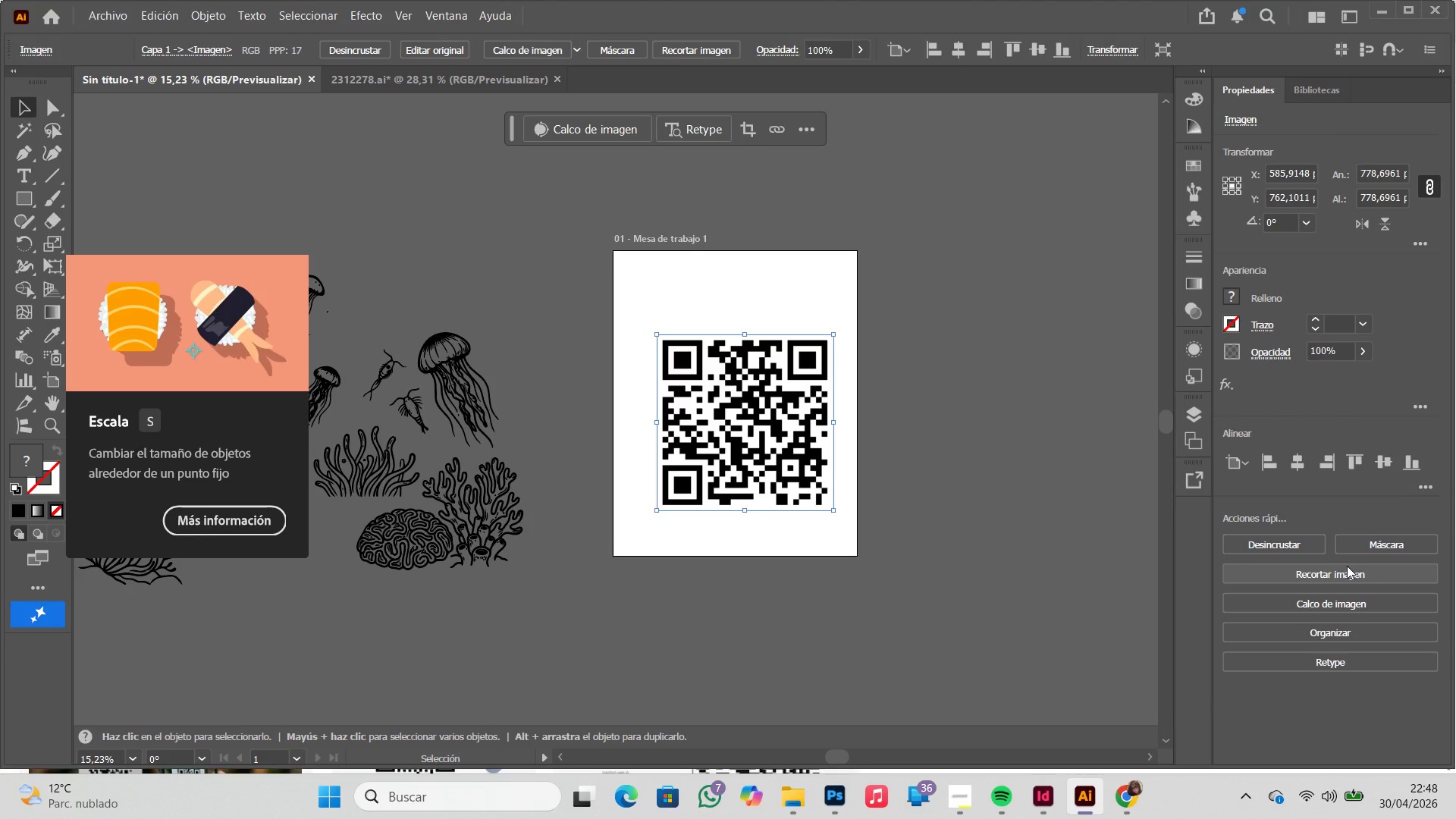 
left_click([1348, 606])
 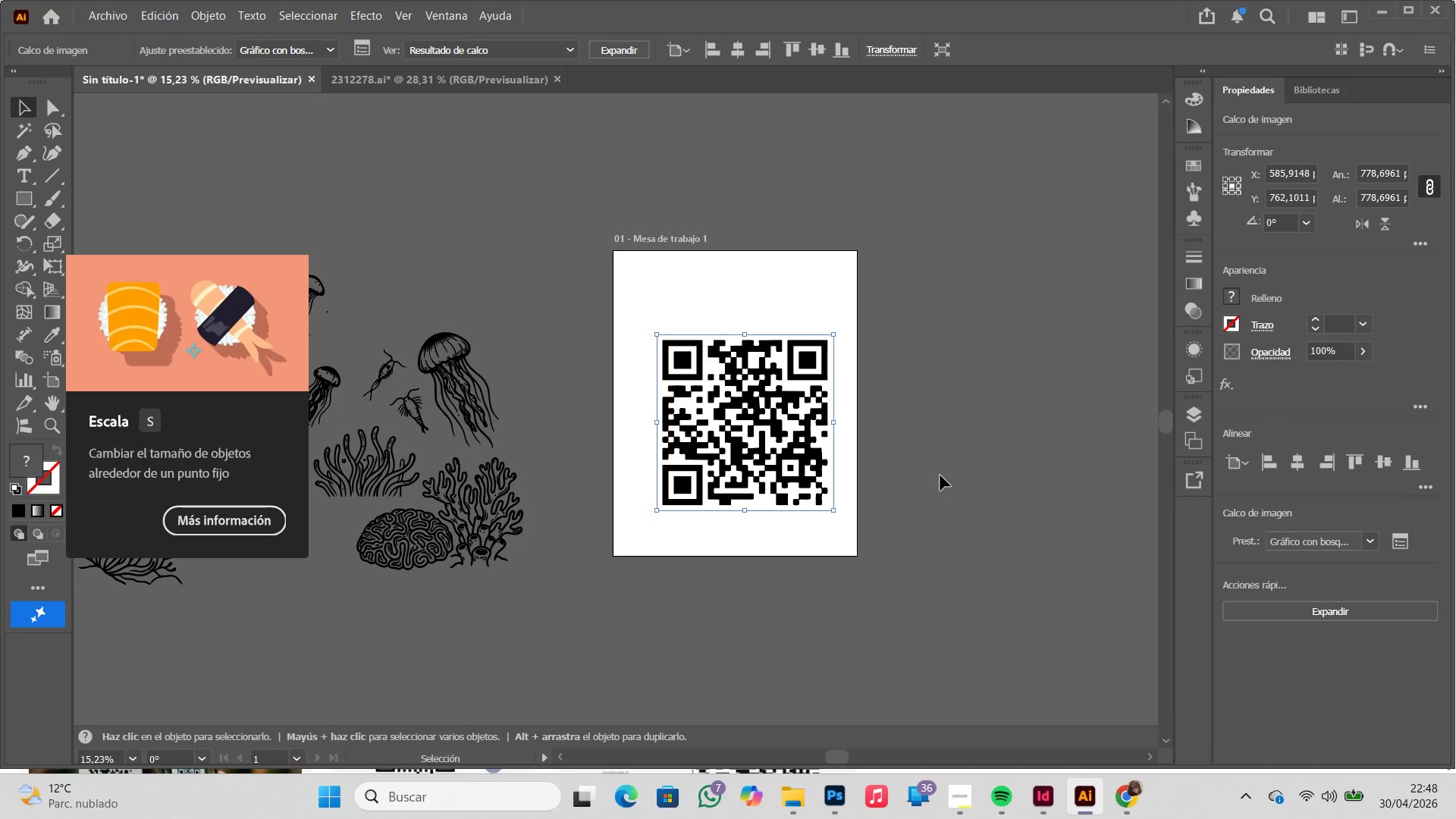 
left_click([1348, 608])
 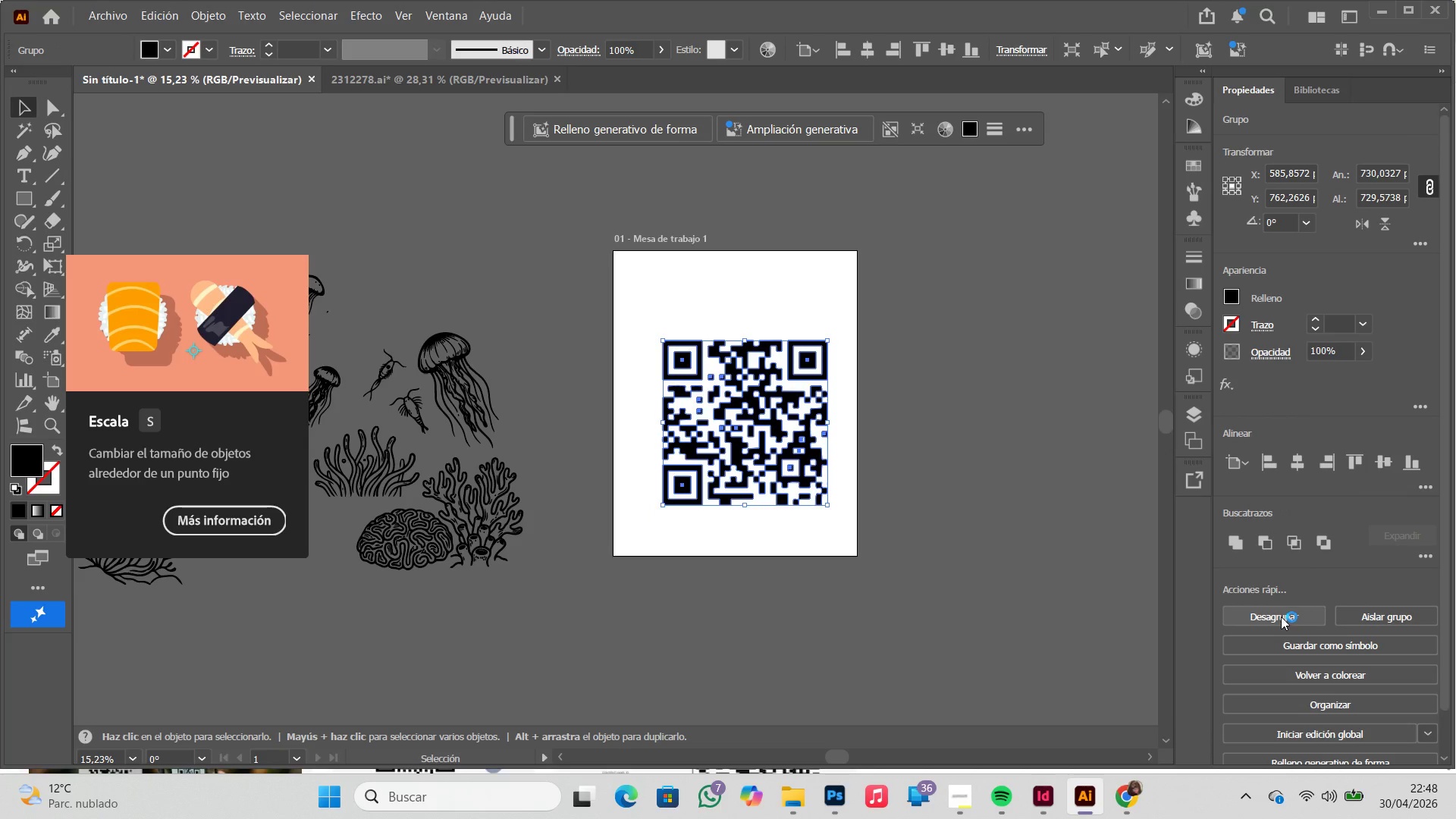 
key(Control+ControlLeft)
 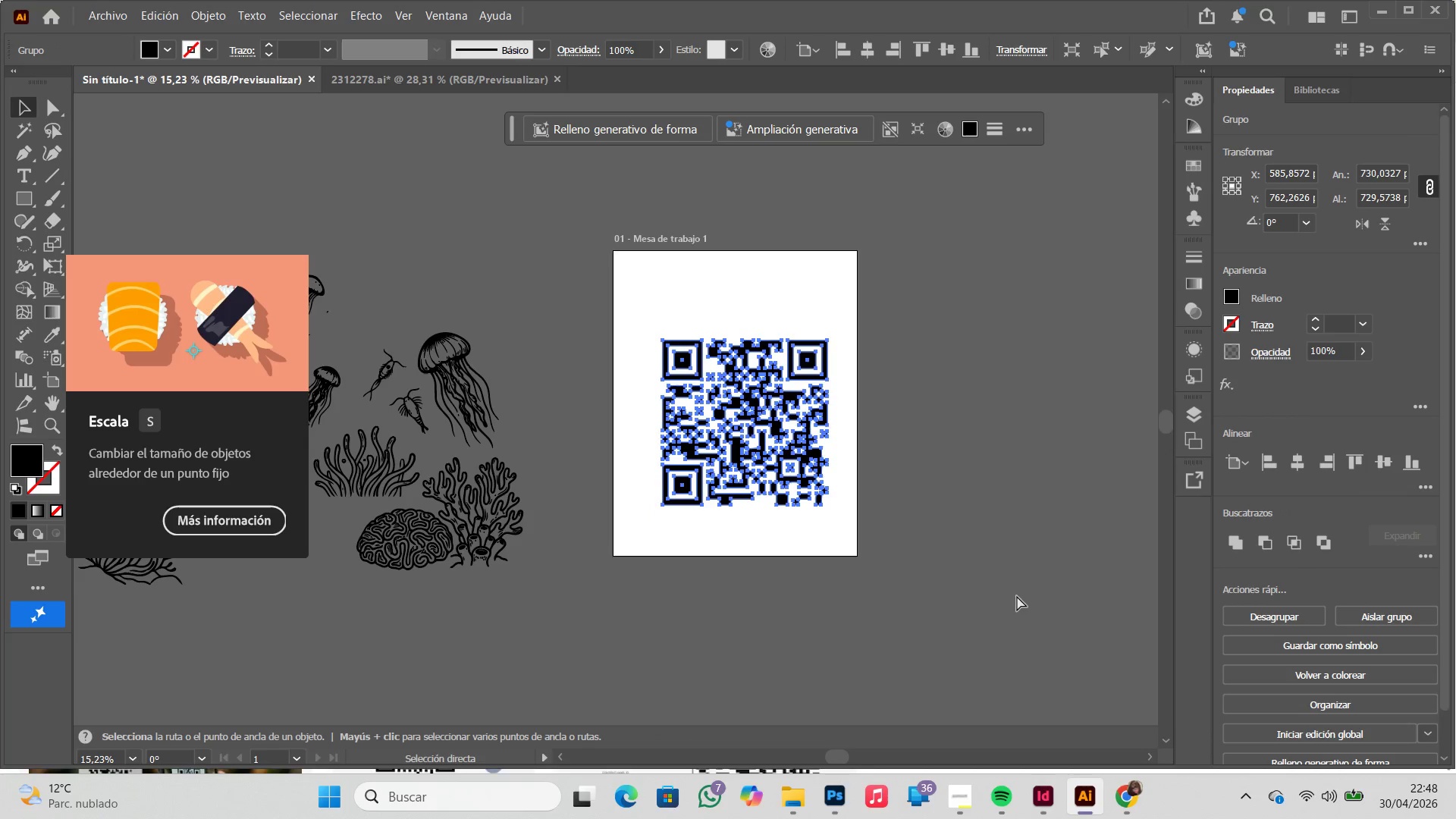 
key(Control+C)
 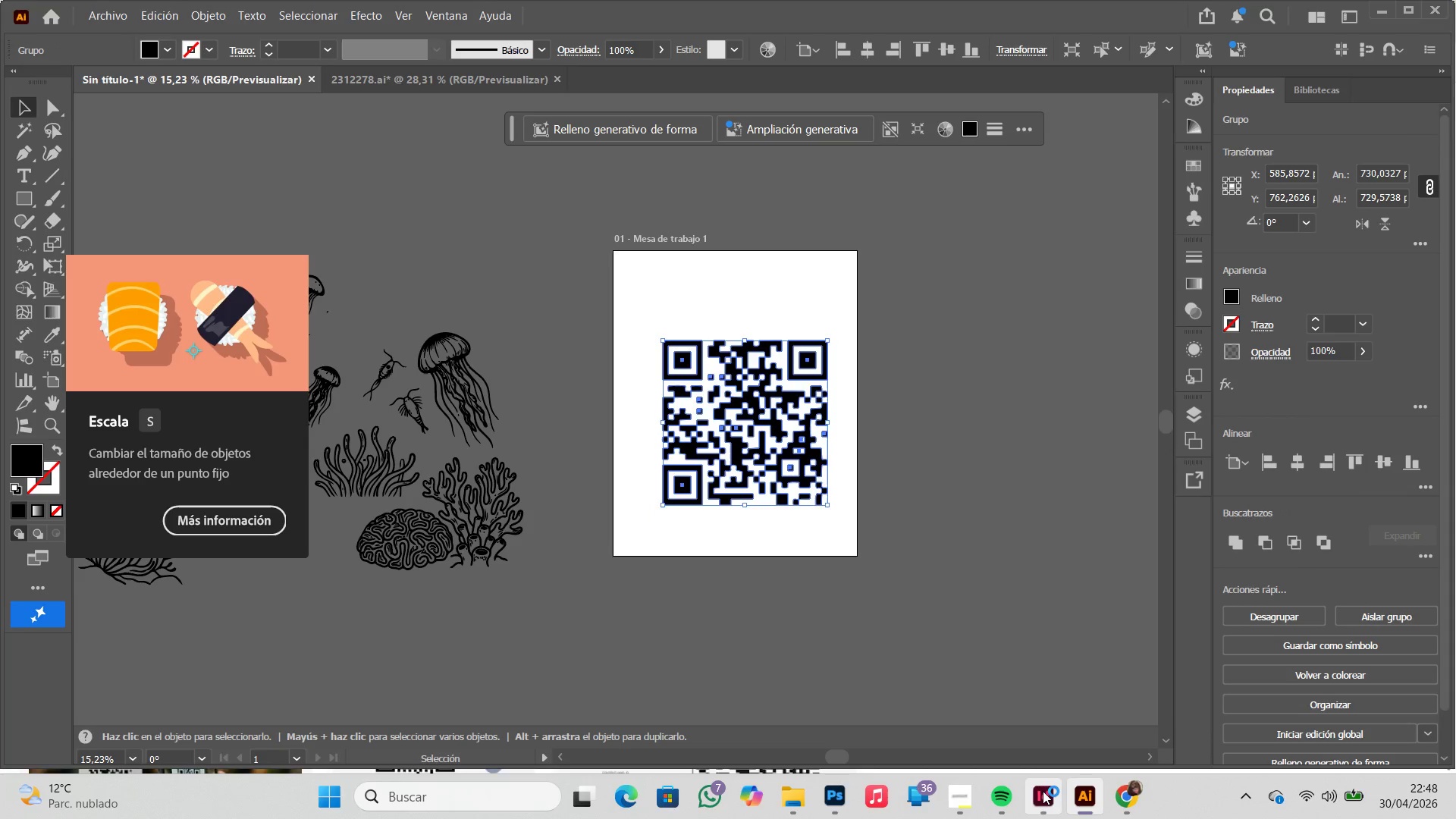 
left_click([1043, 791])
 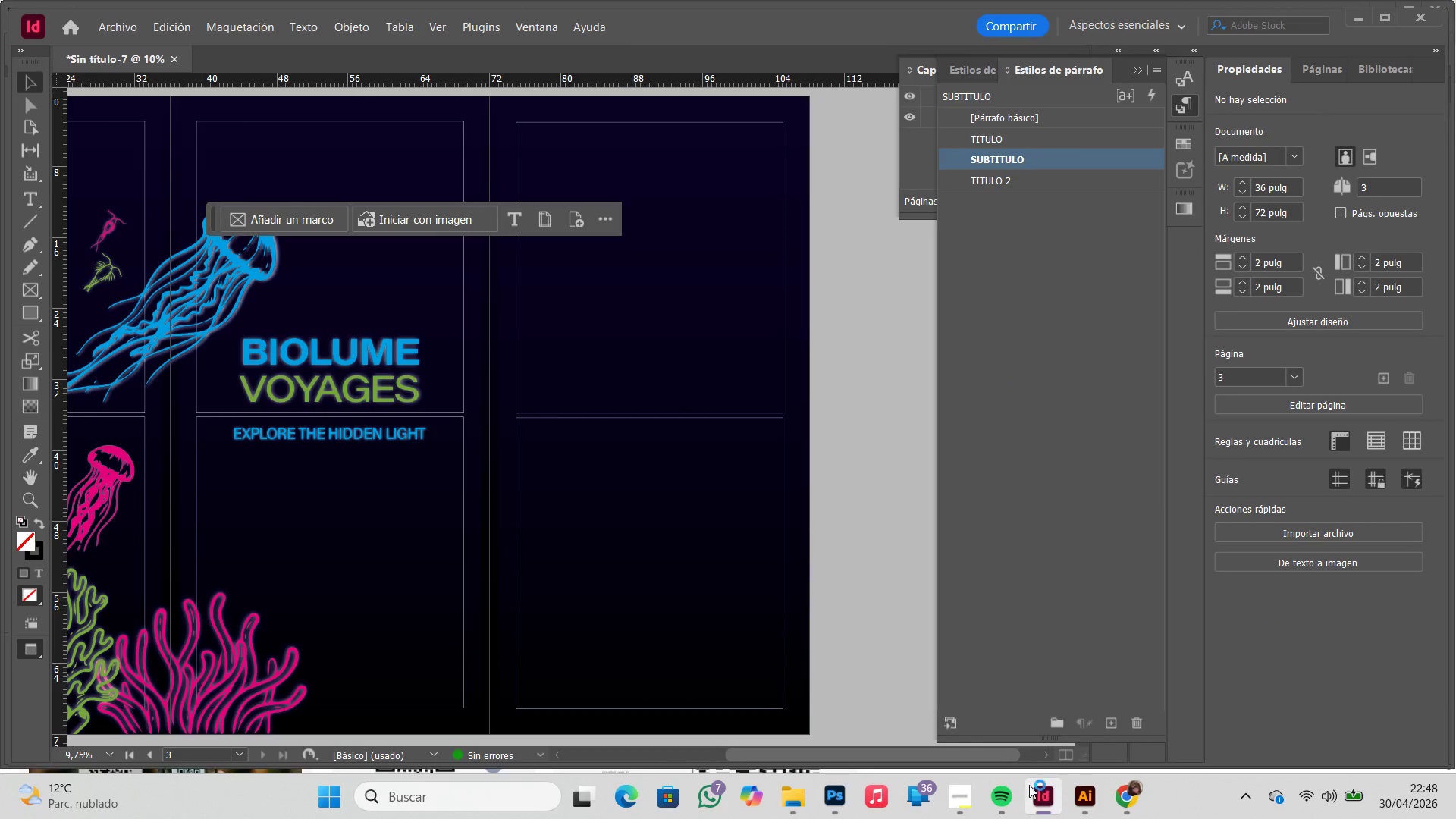 
left_click([542, 511])
 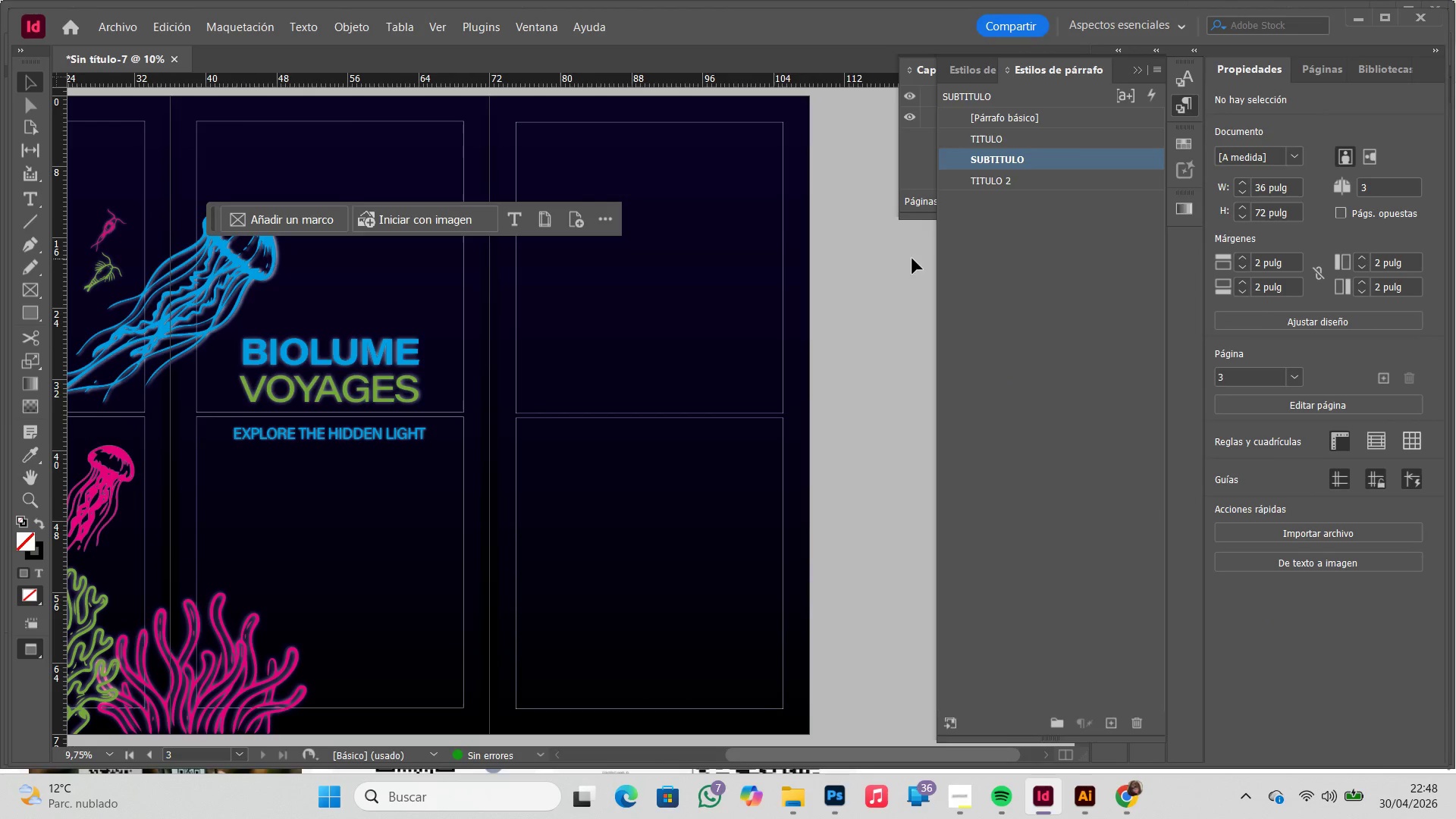 
key(W)
 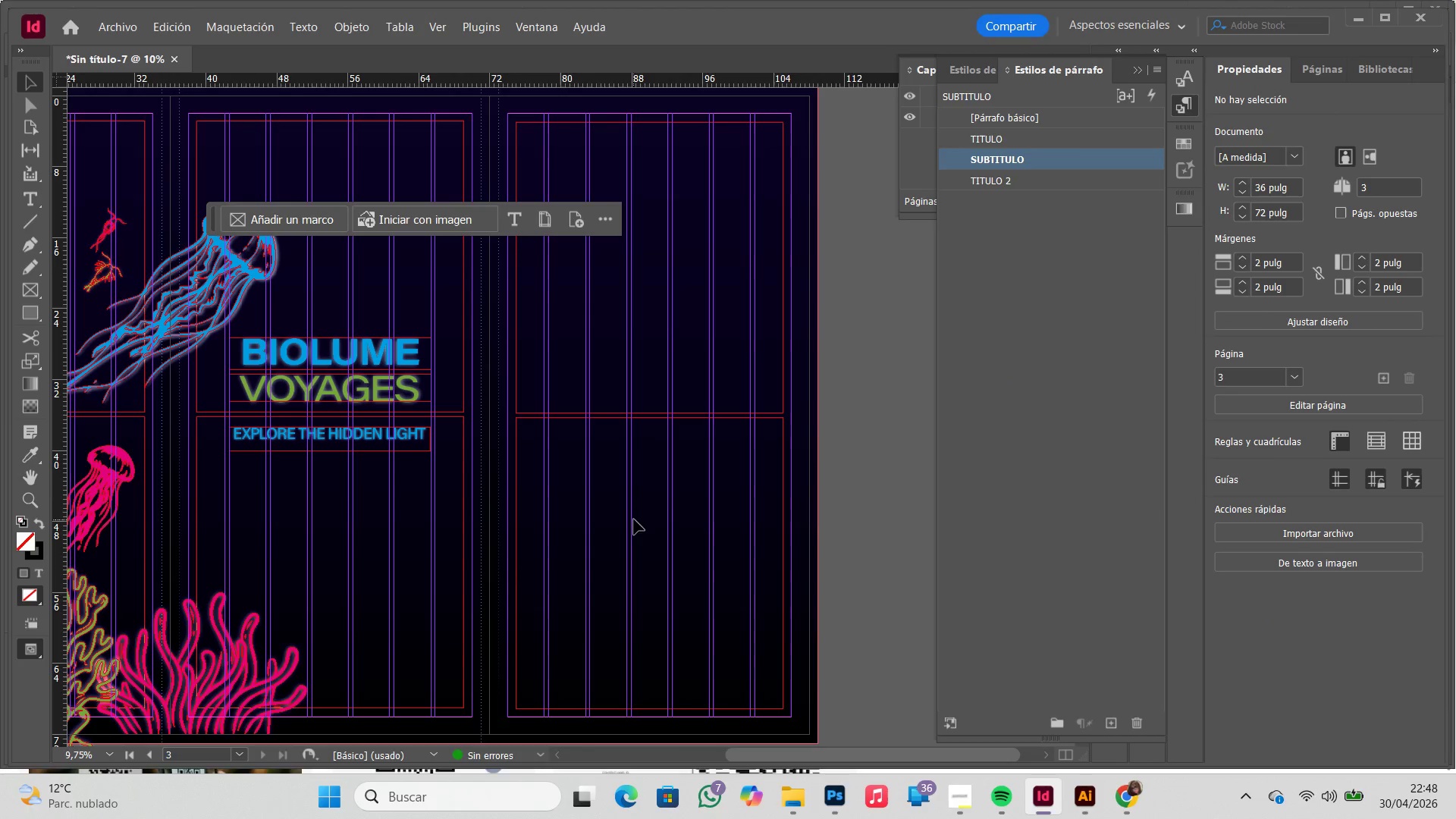 
key(Control+ControlLeft)
 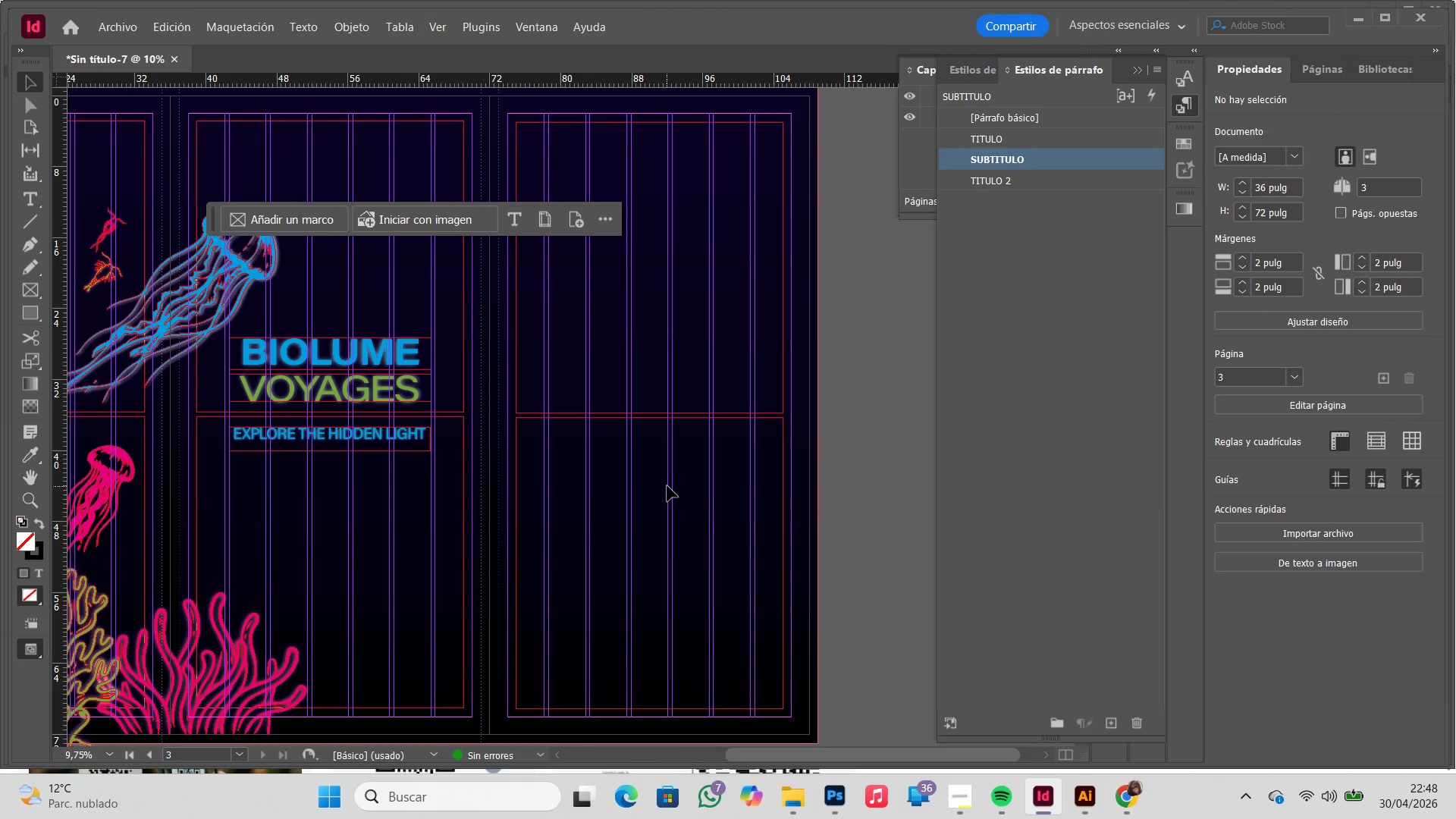 
key(Control+V)
 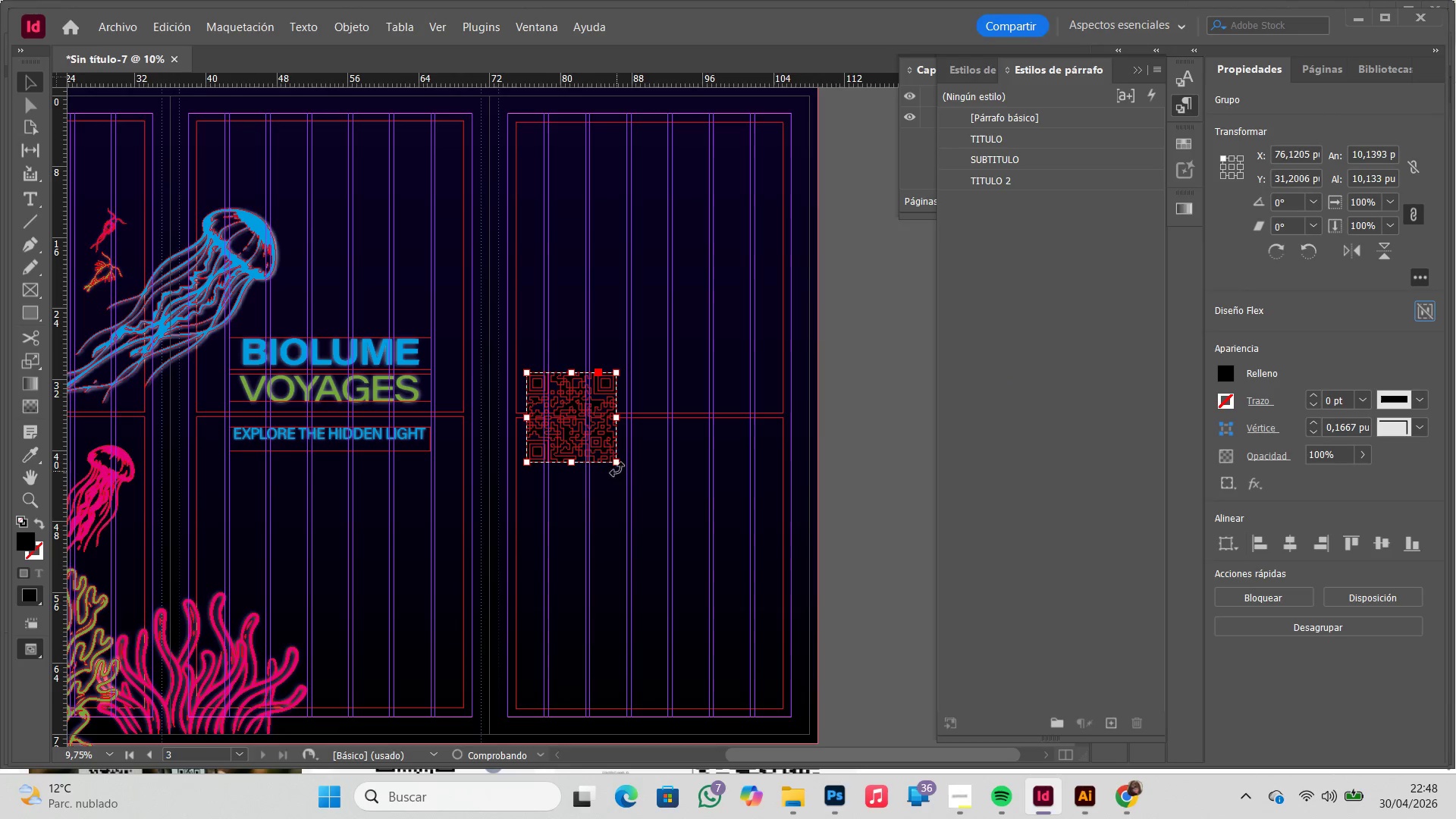 
left_click_drag(start_coordinate=[599, 438], to_coordinate=[665, 513])
 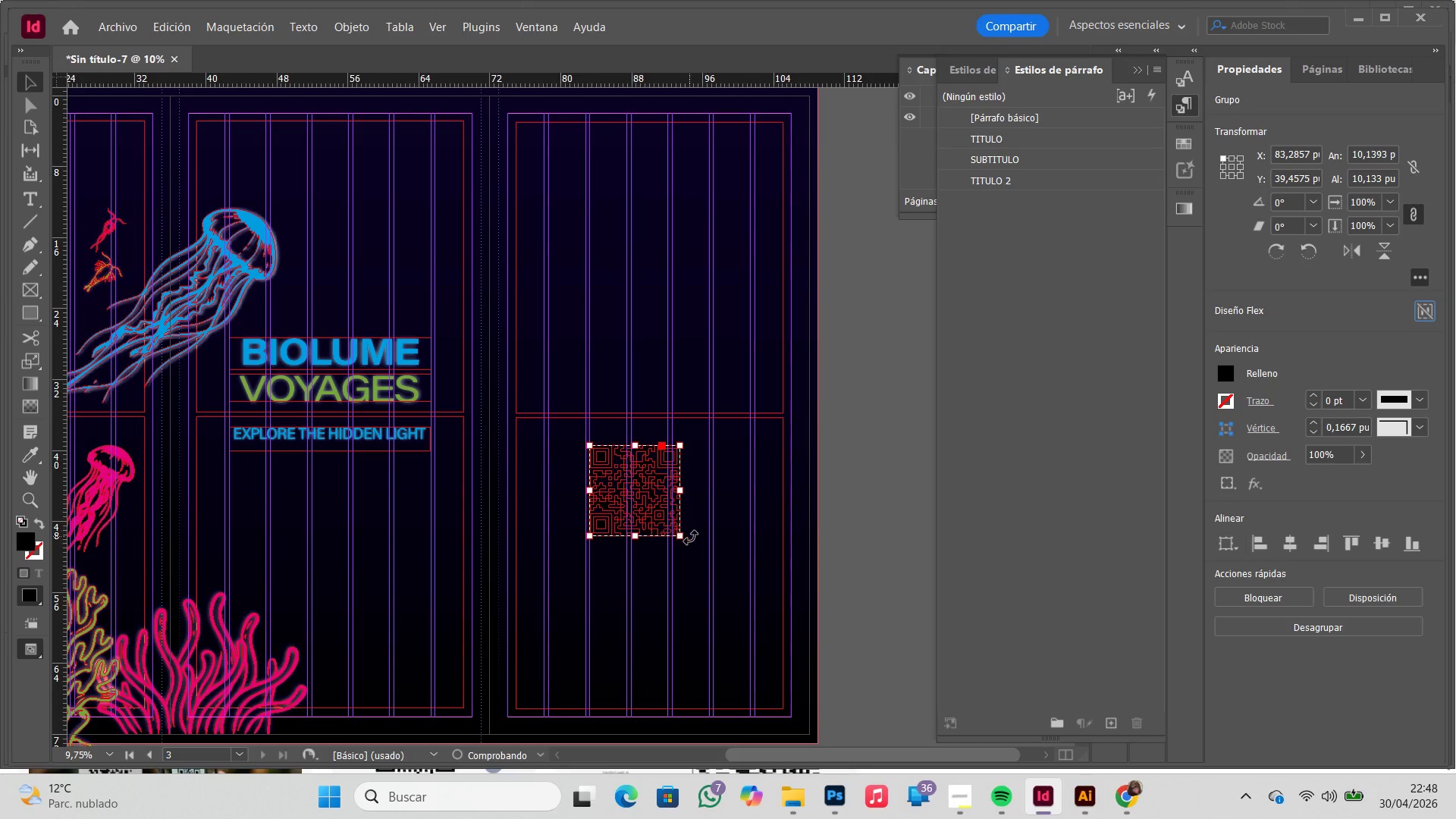 
hold_key(key=ShiftLeft, duration=1.66)
left_click_drag(start_coordinate=[682, 537], to_coordinate=[706, 559])
 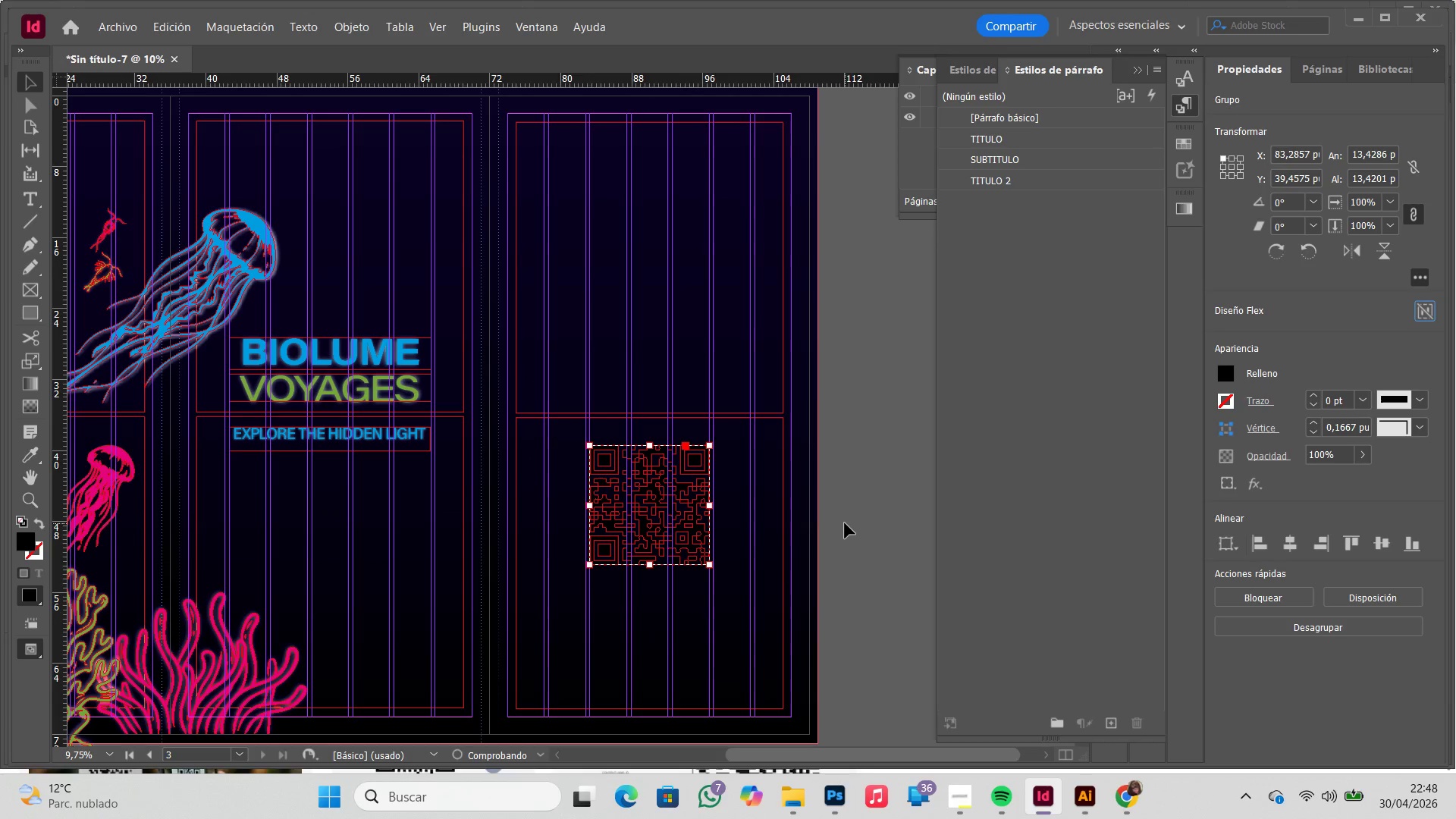 
left_click([845, 523])
 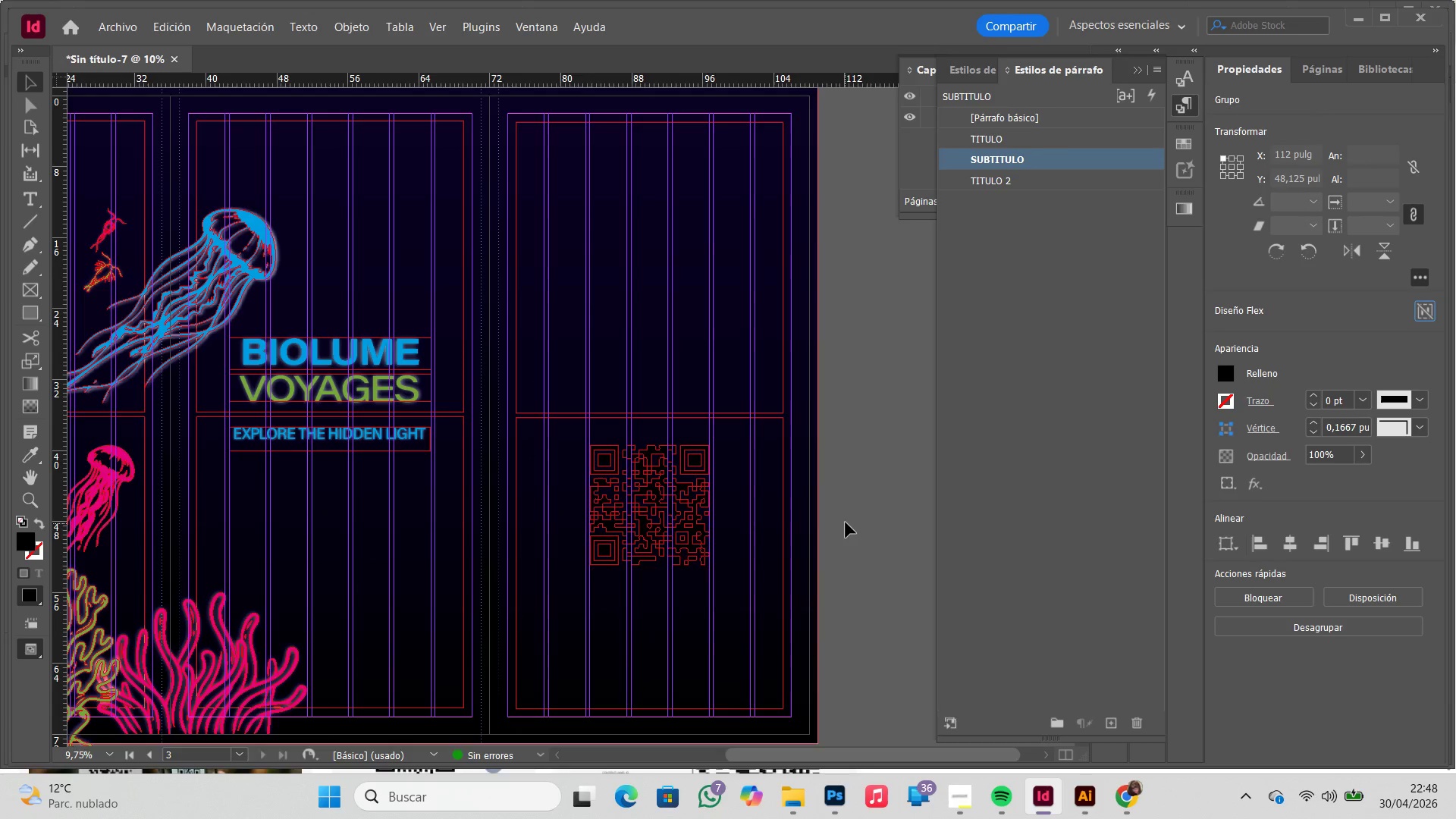 
type(WW)
 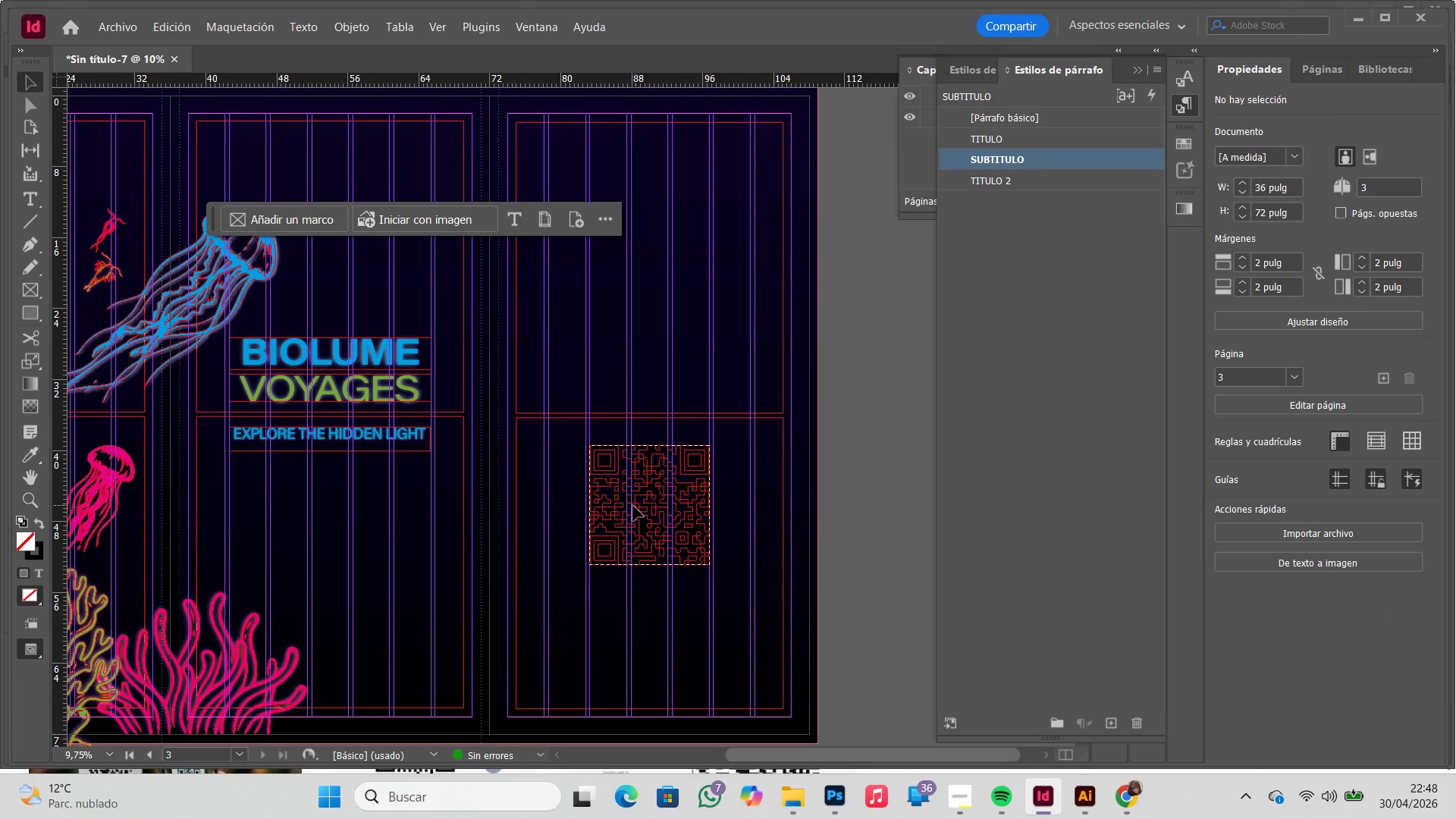 
left_click_drag(start_coordinate=[633, 506], to_coordinate=[635, 519])
 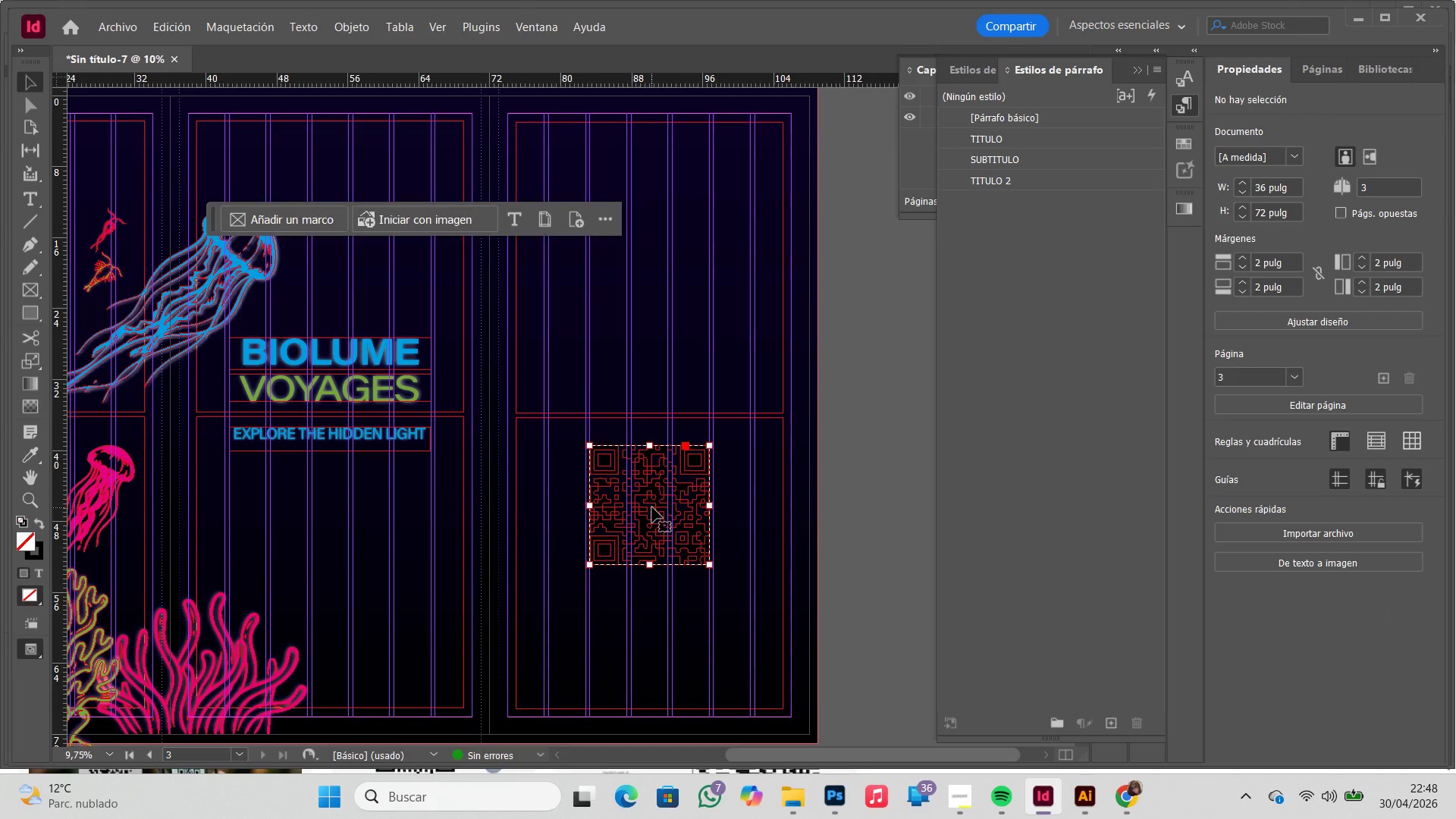 
left_click_drag(start_coordinate=[652, 507], to_coordinate=[653, 515])
 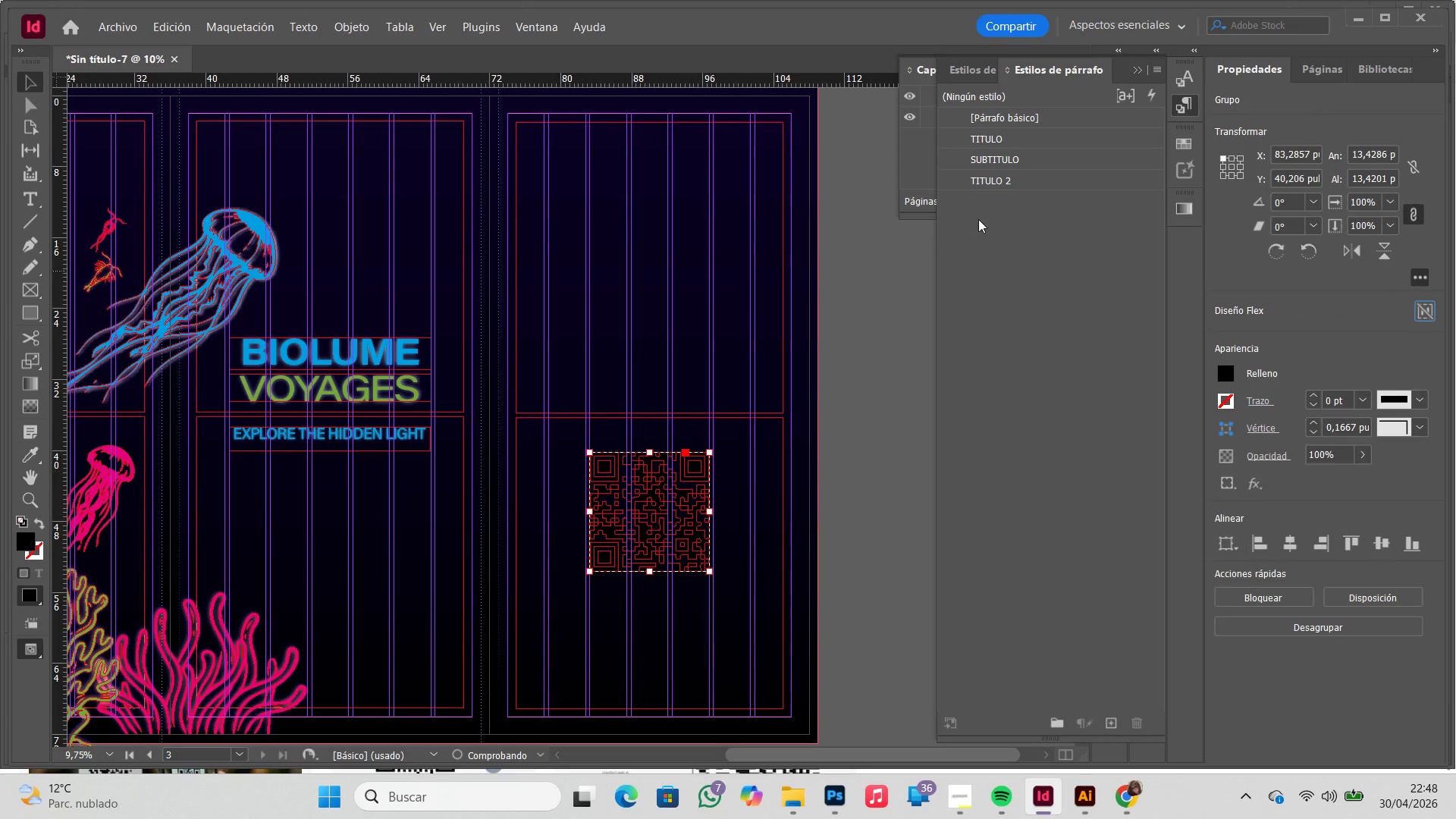 
hold_key(key=ShiftLeft, duration=0.58)
 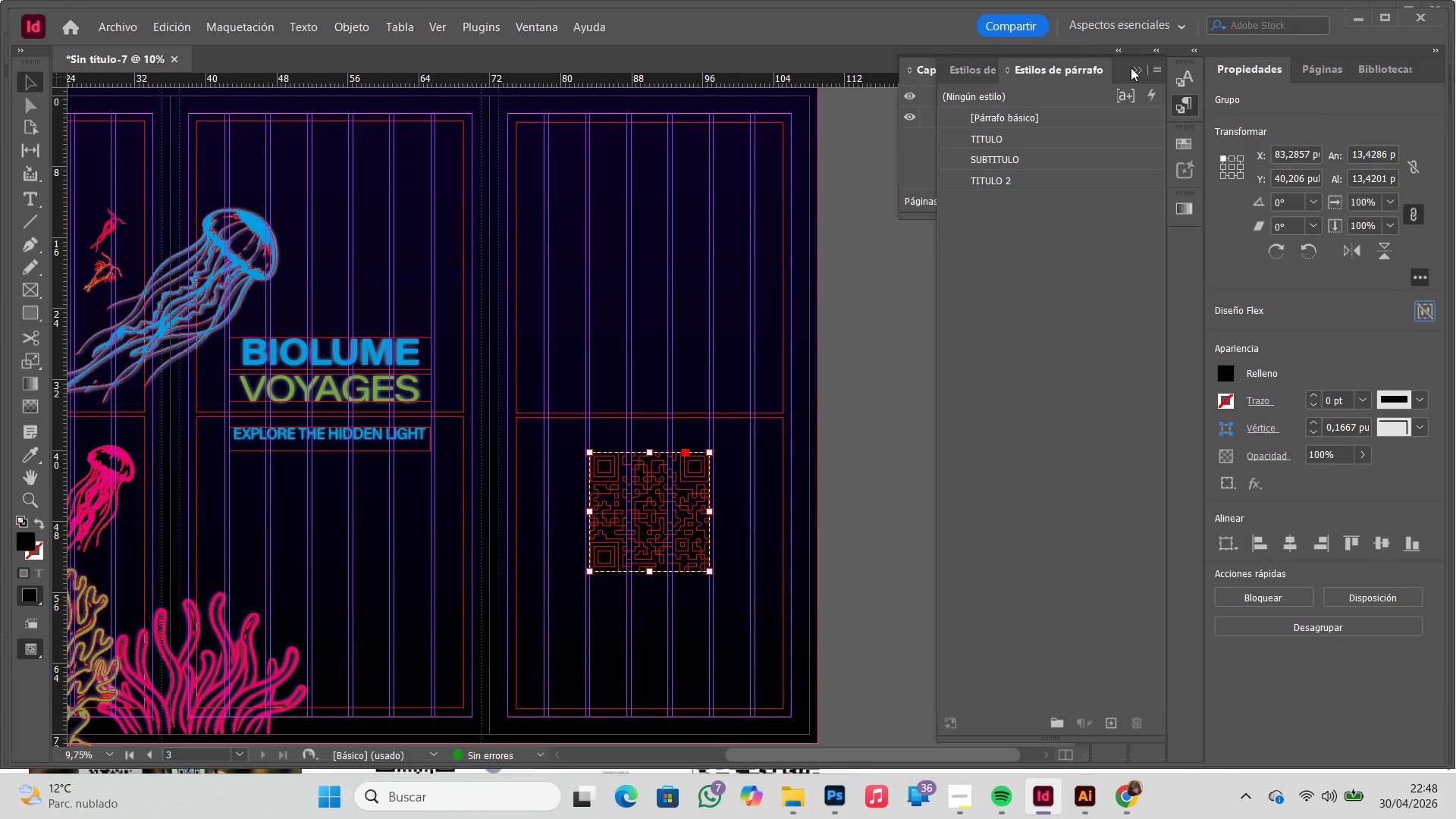 
double_click([1131, 67])
 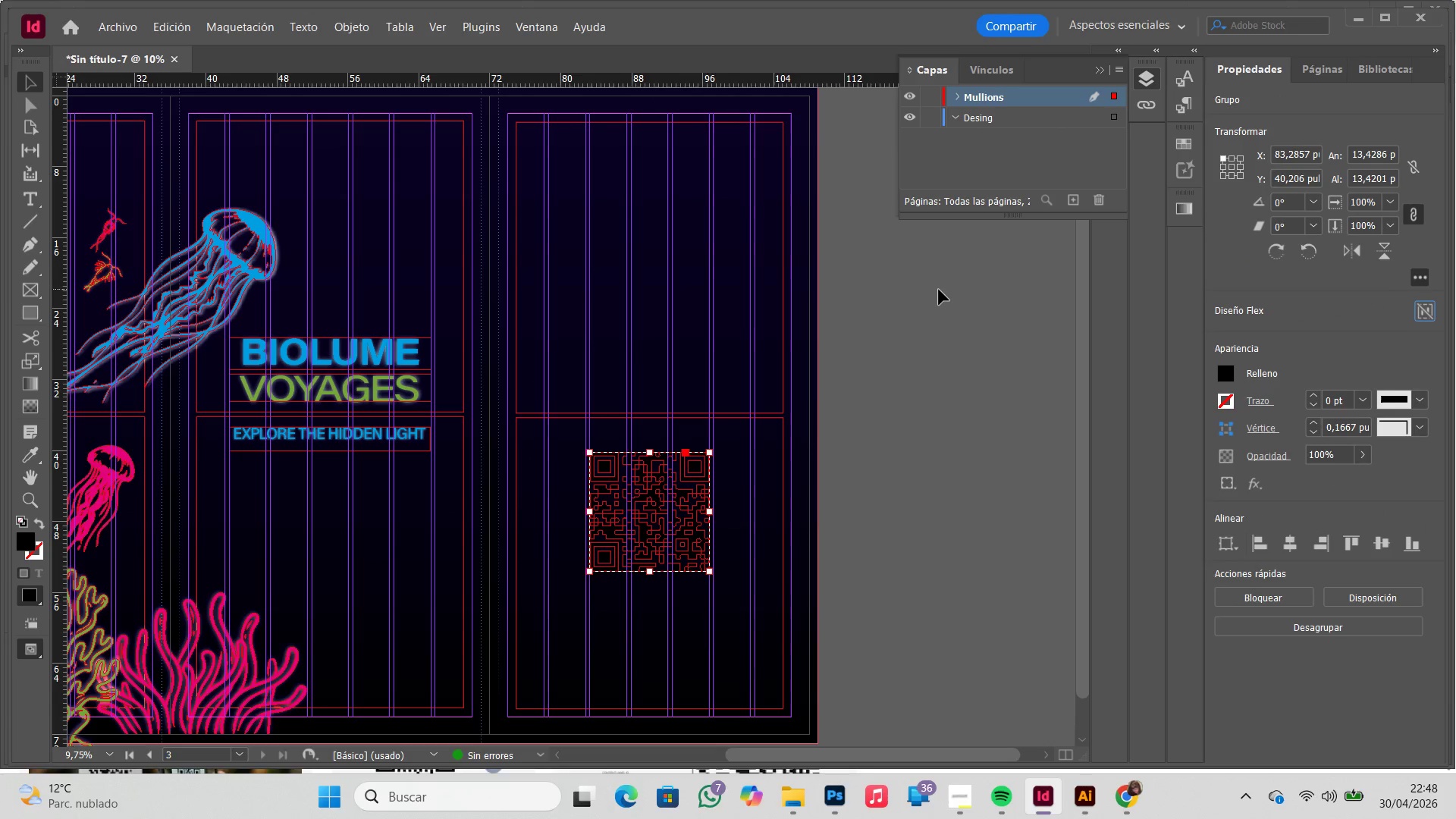 
left_click([939, 290])
 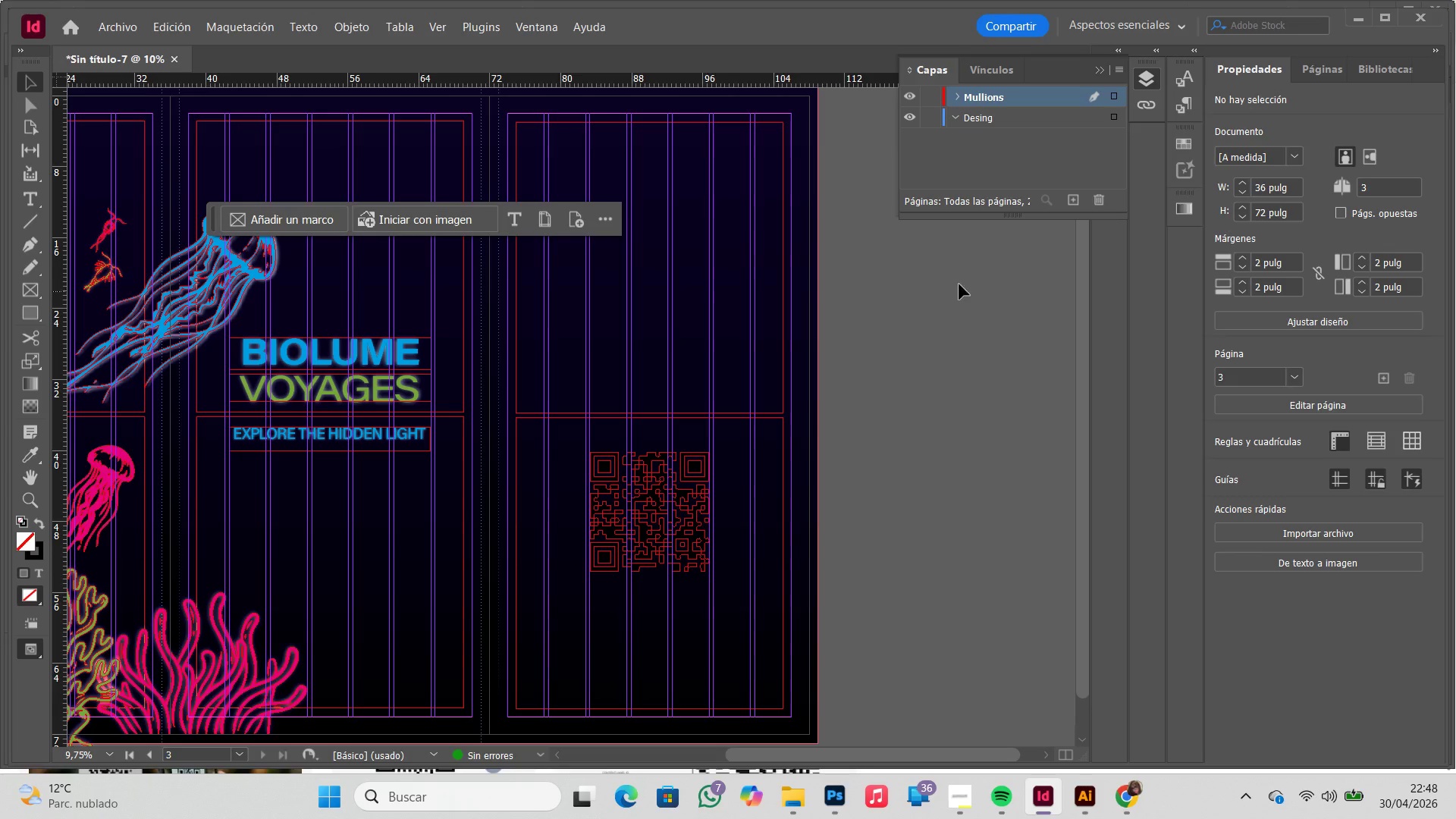 
type(WW)
 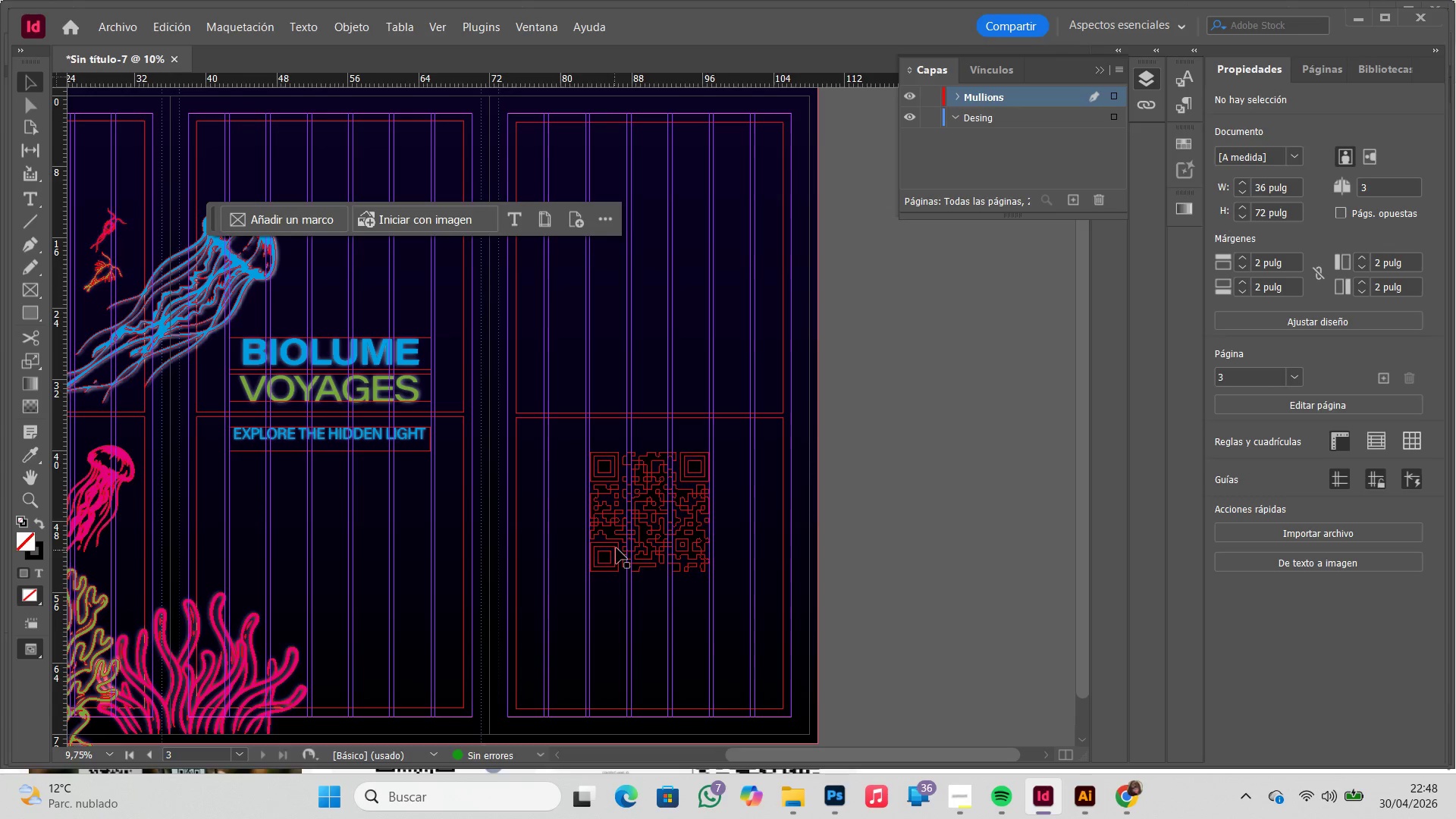 
left_click([617, 548])
 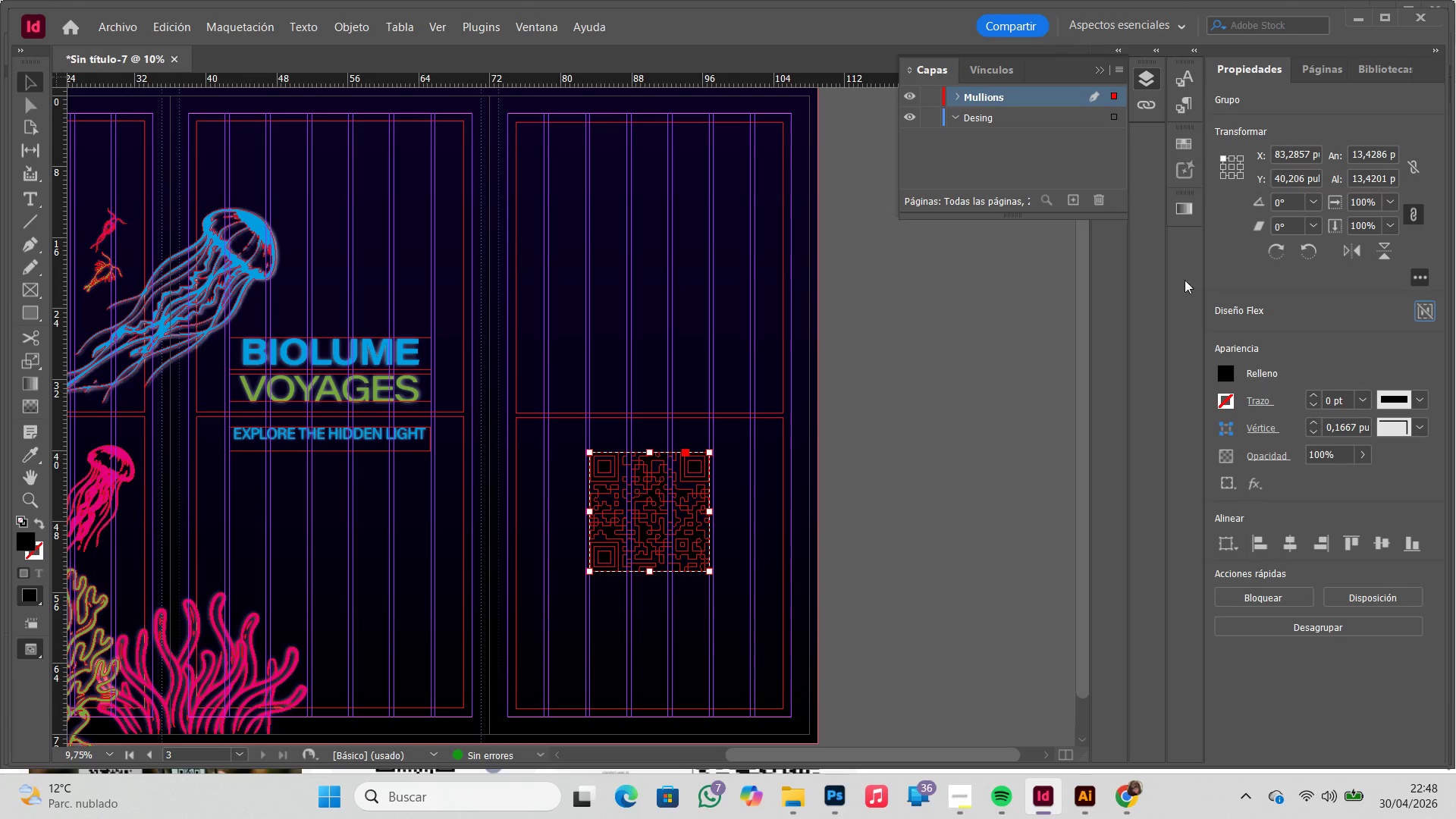 
left_click([1231, 376])
 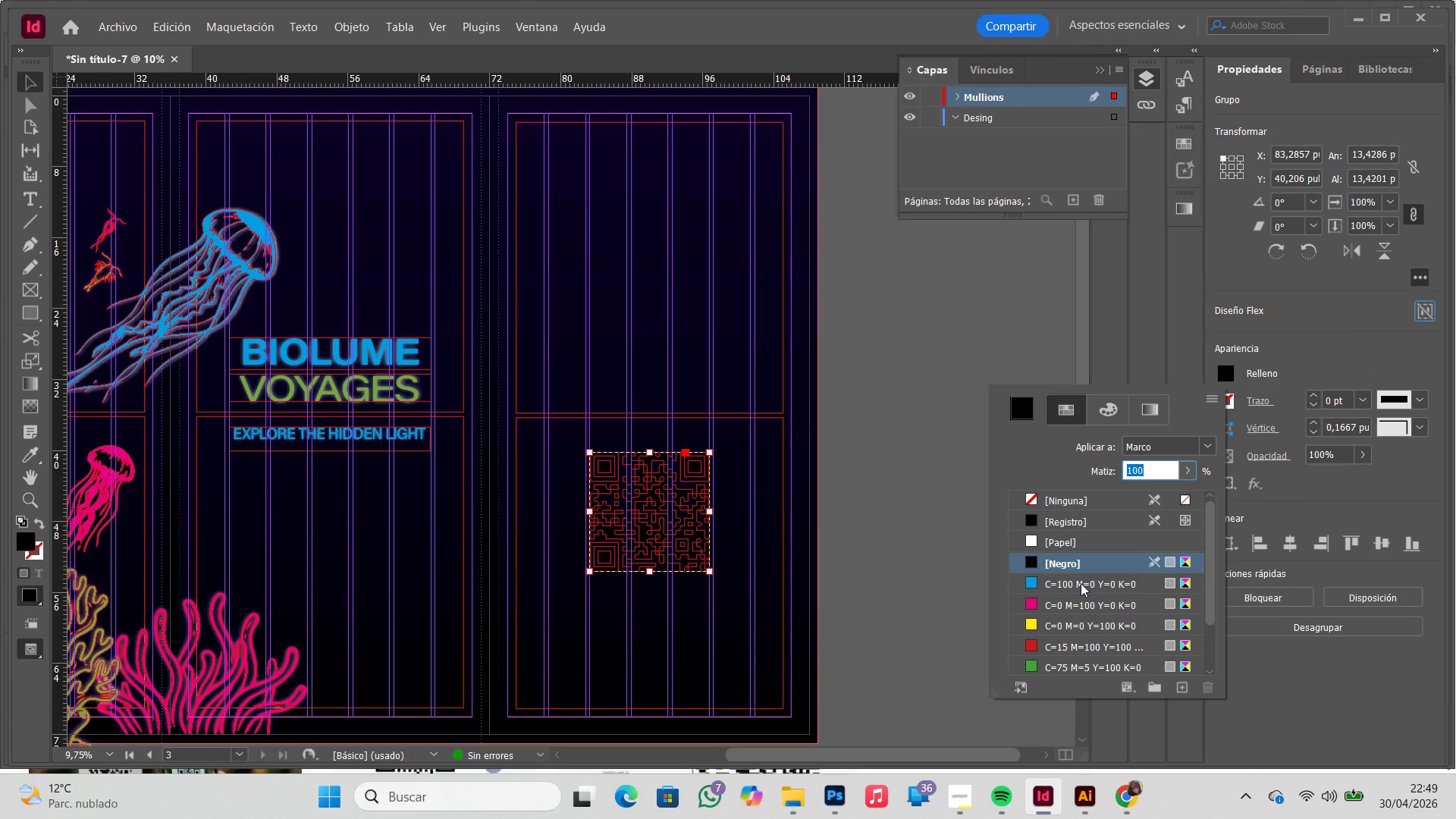 
double_click([849, 491])
 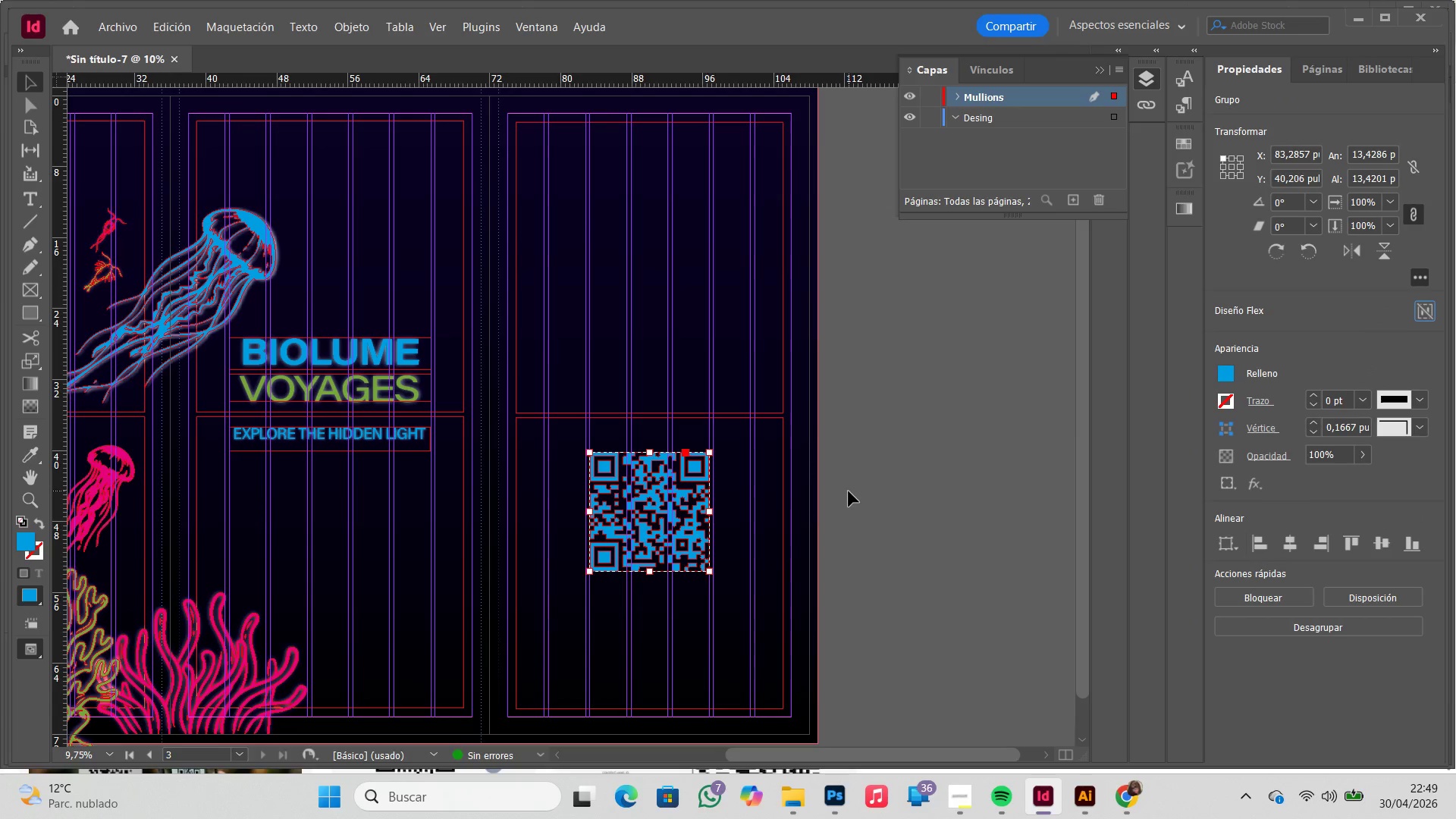 
triple_click([849, 491])
 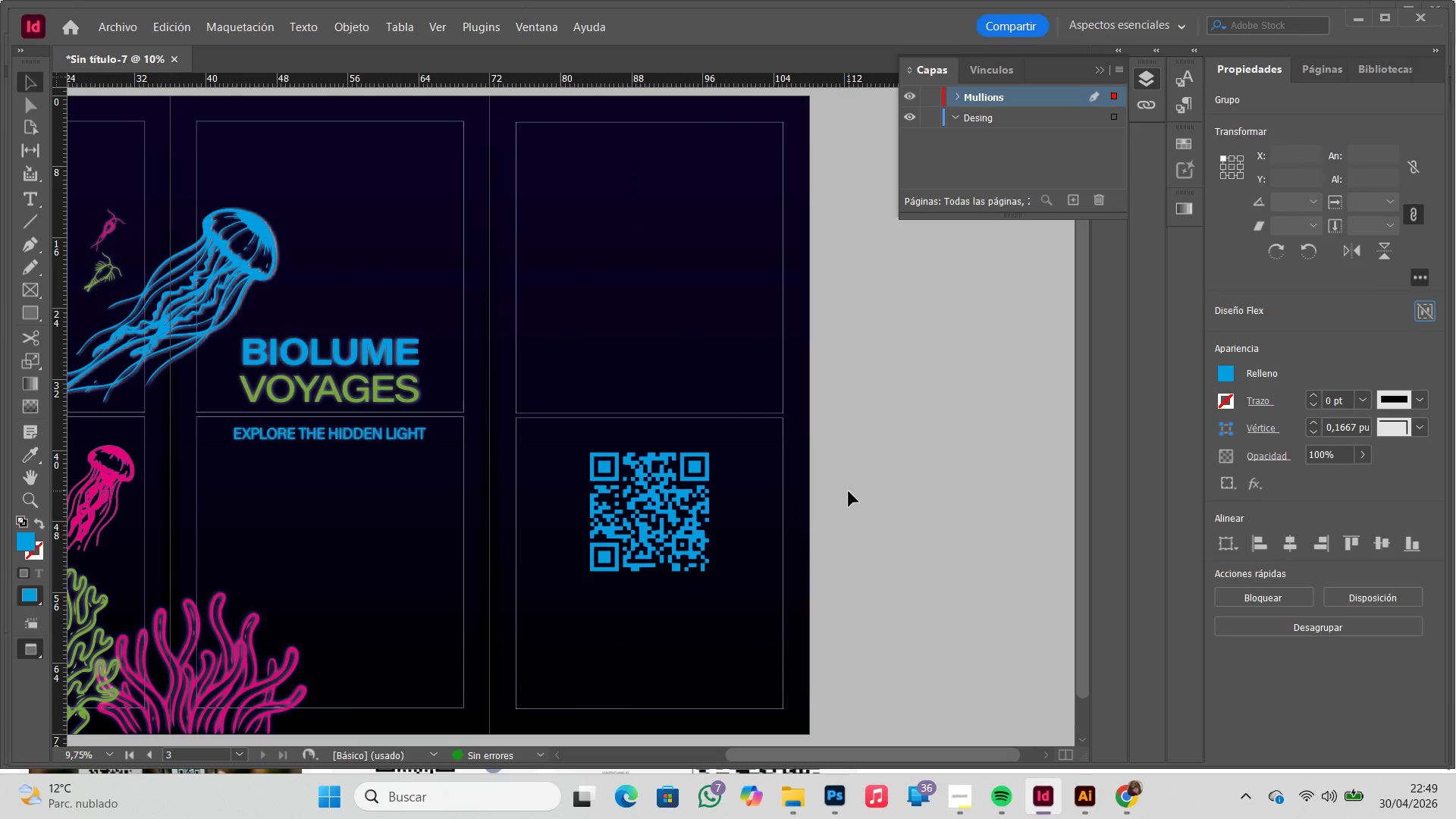 
type(WW)
 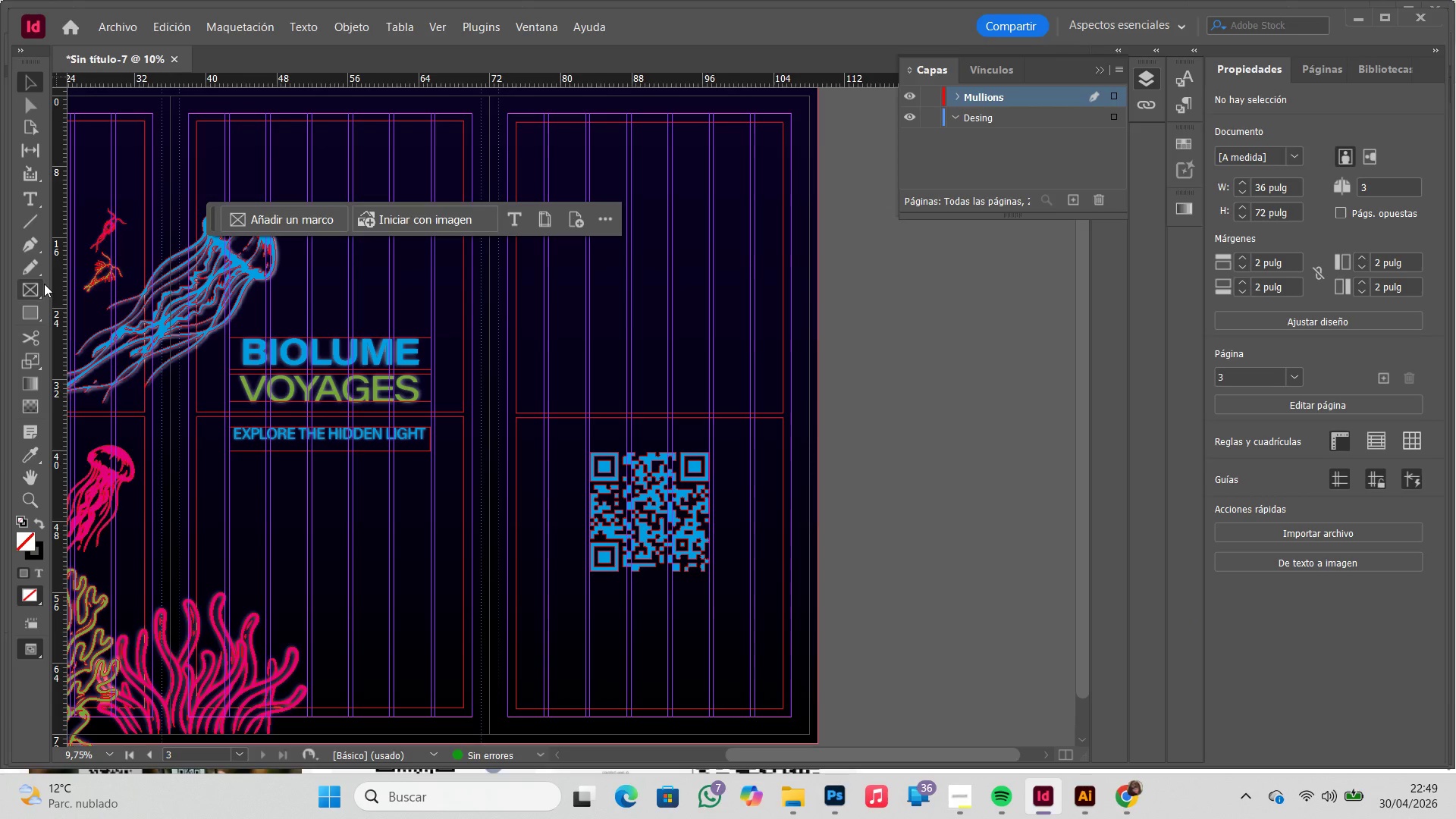 
left_click([38, 239])
 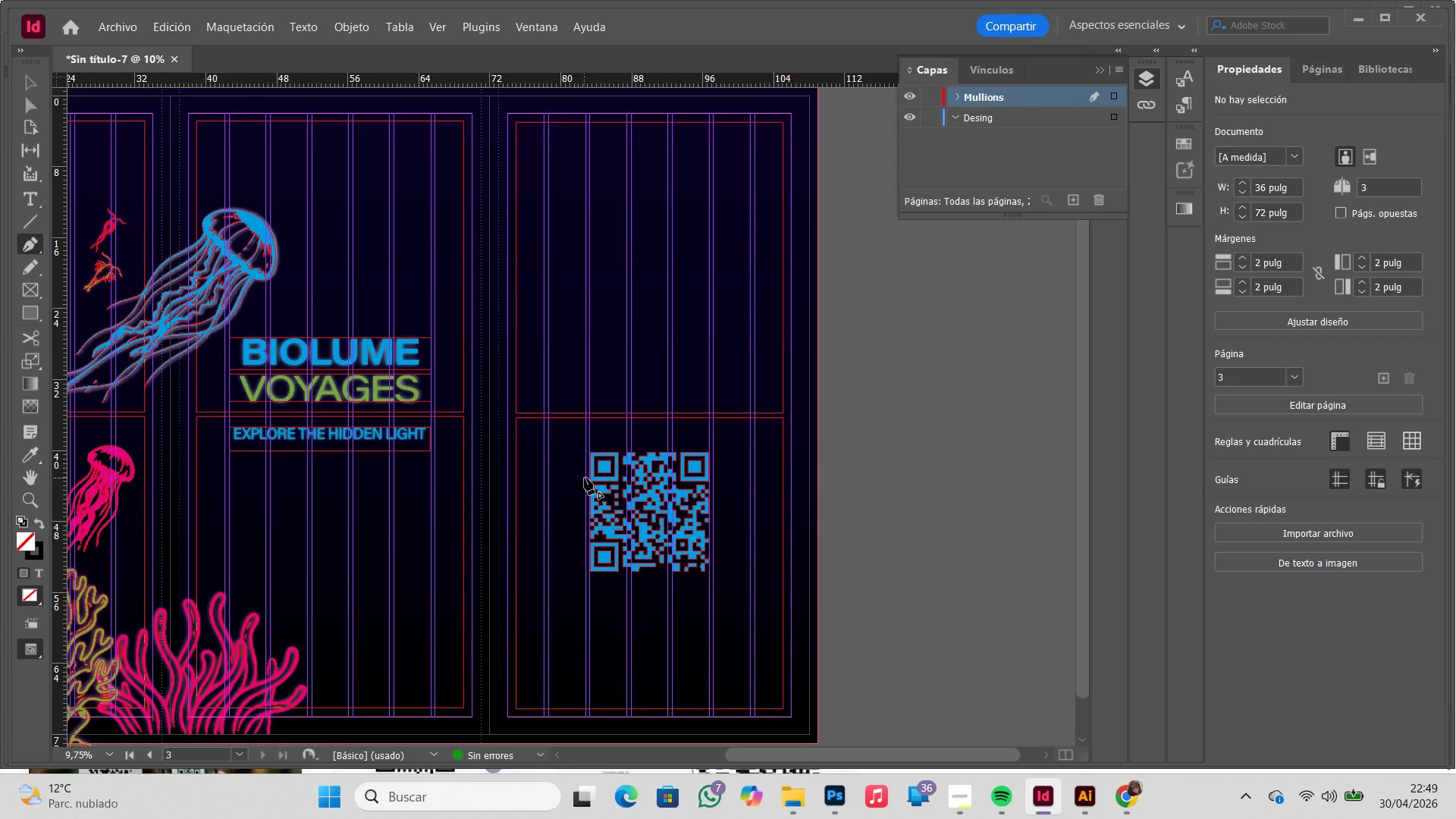 
hold_key(key=ShiftLeft, duration=1.94)
left_click([584, 447])
 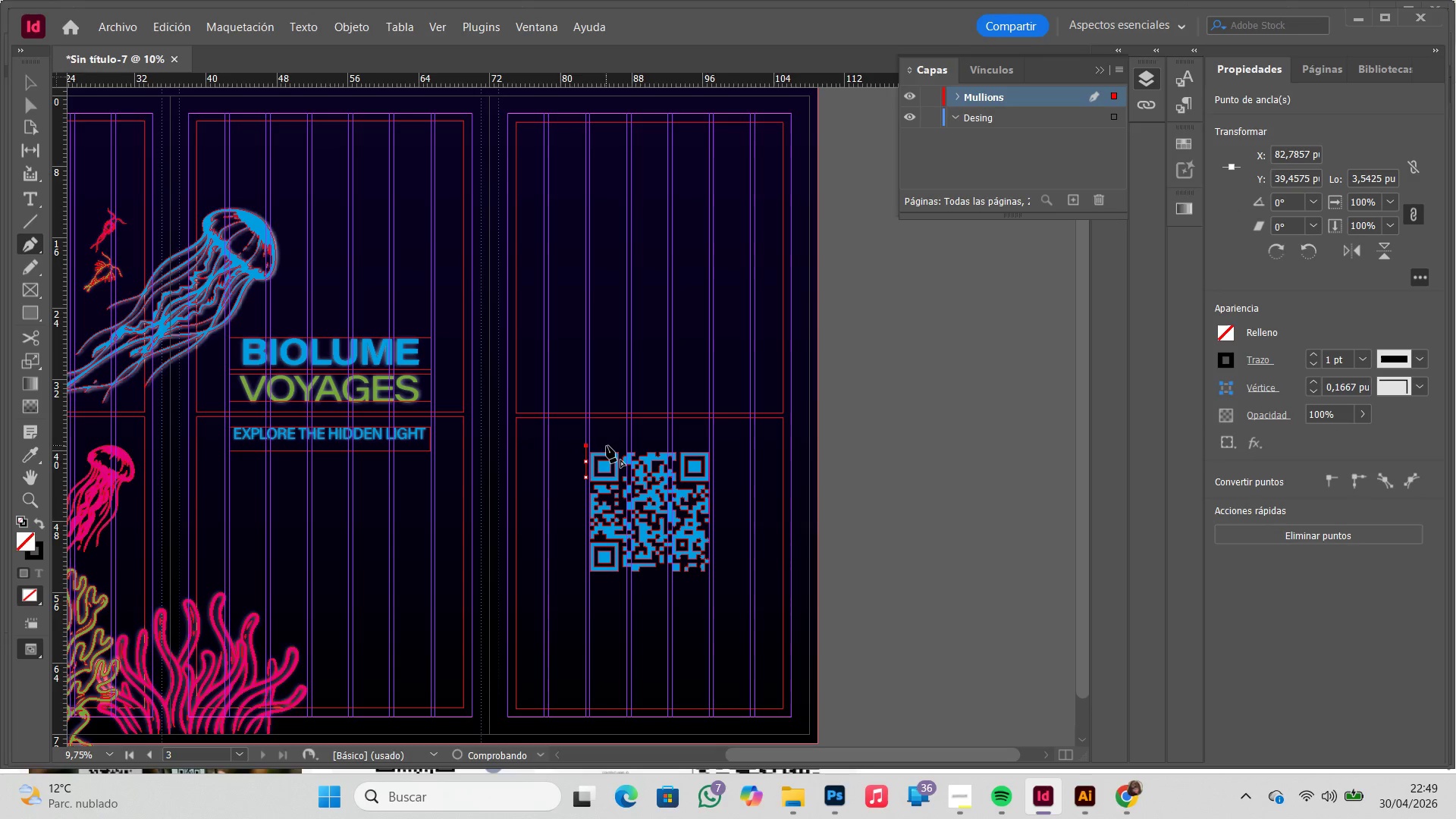 
left_click([607, 446])
 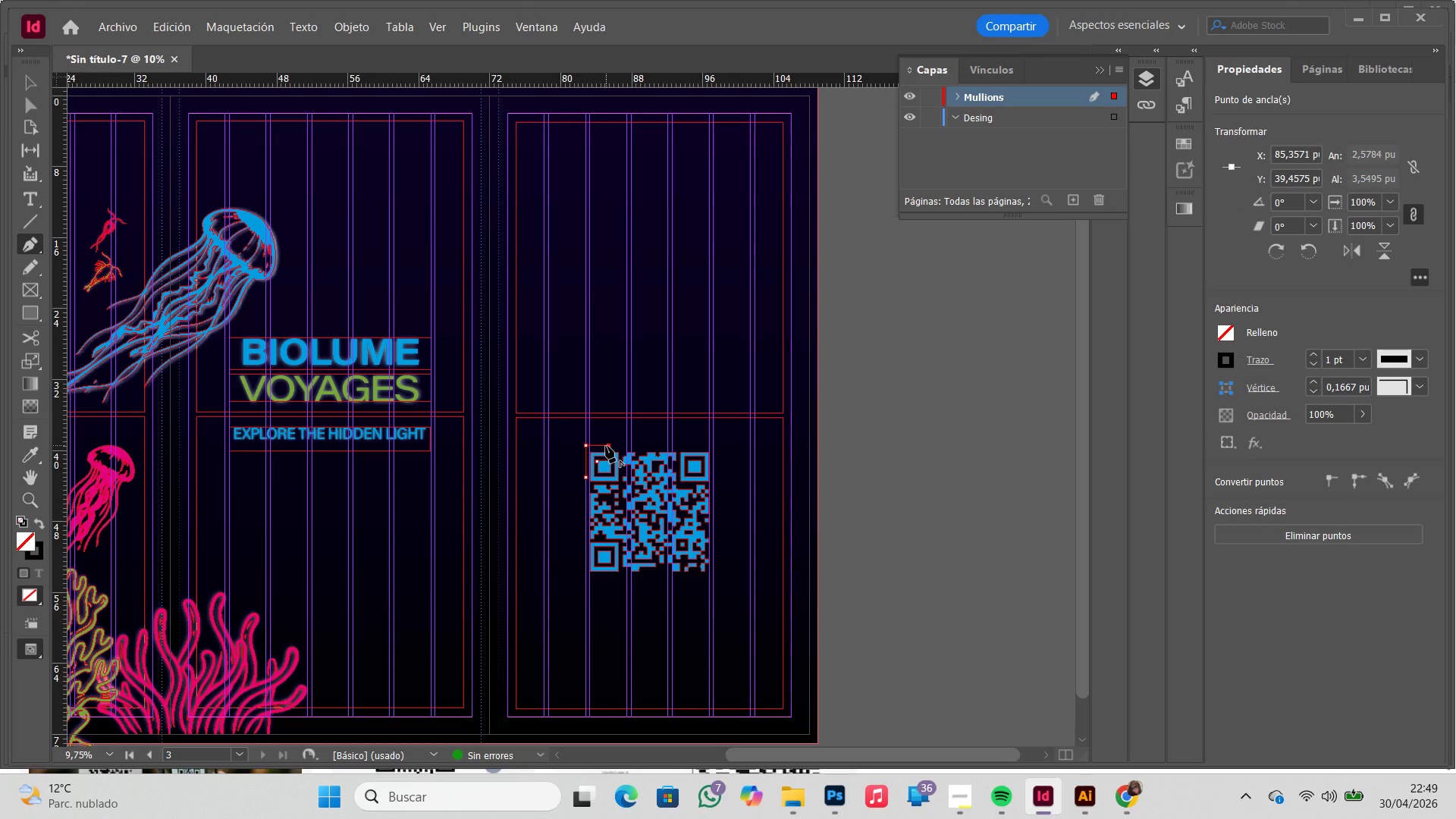 
hold_key(key=Z, duration=0.45)
 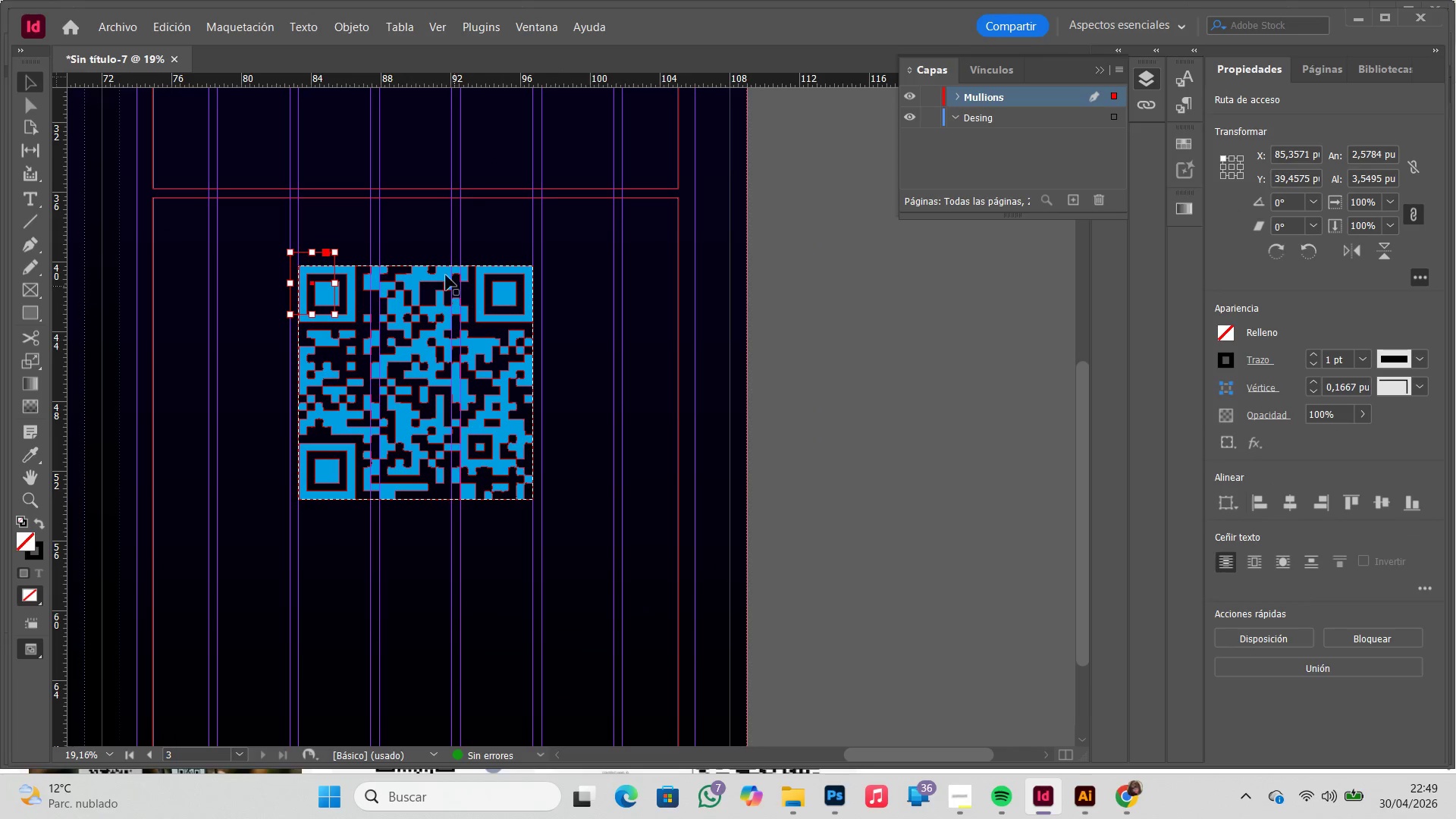 
left_click_drag(start_coordinate=[518, 362], to_coordinate=[940, 697])
 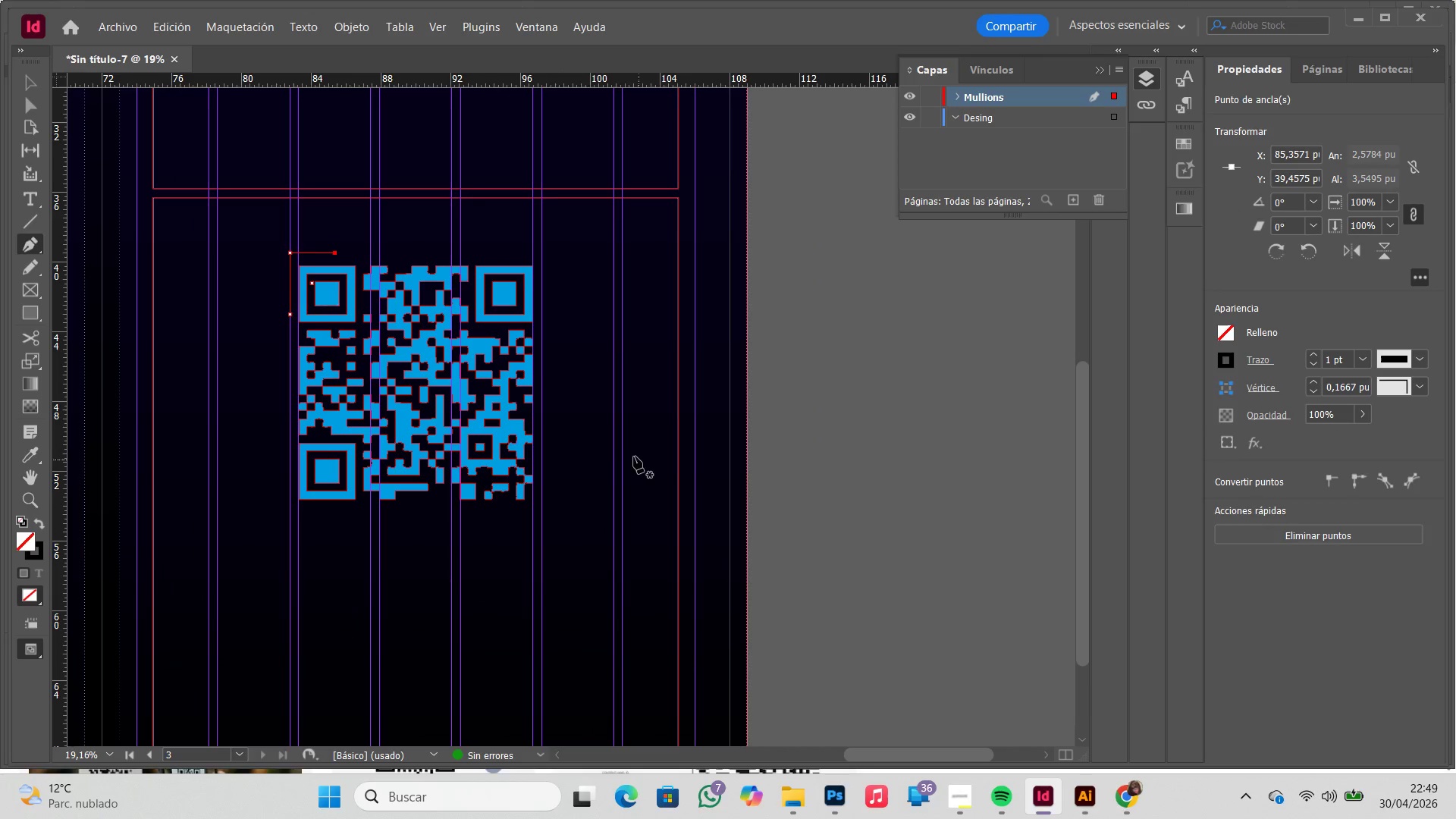 
type(VAA)
 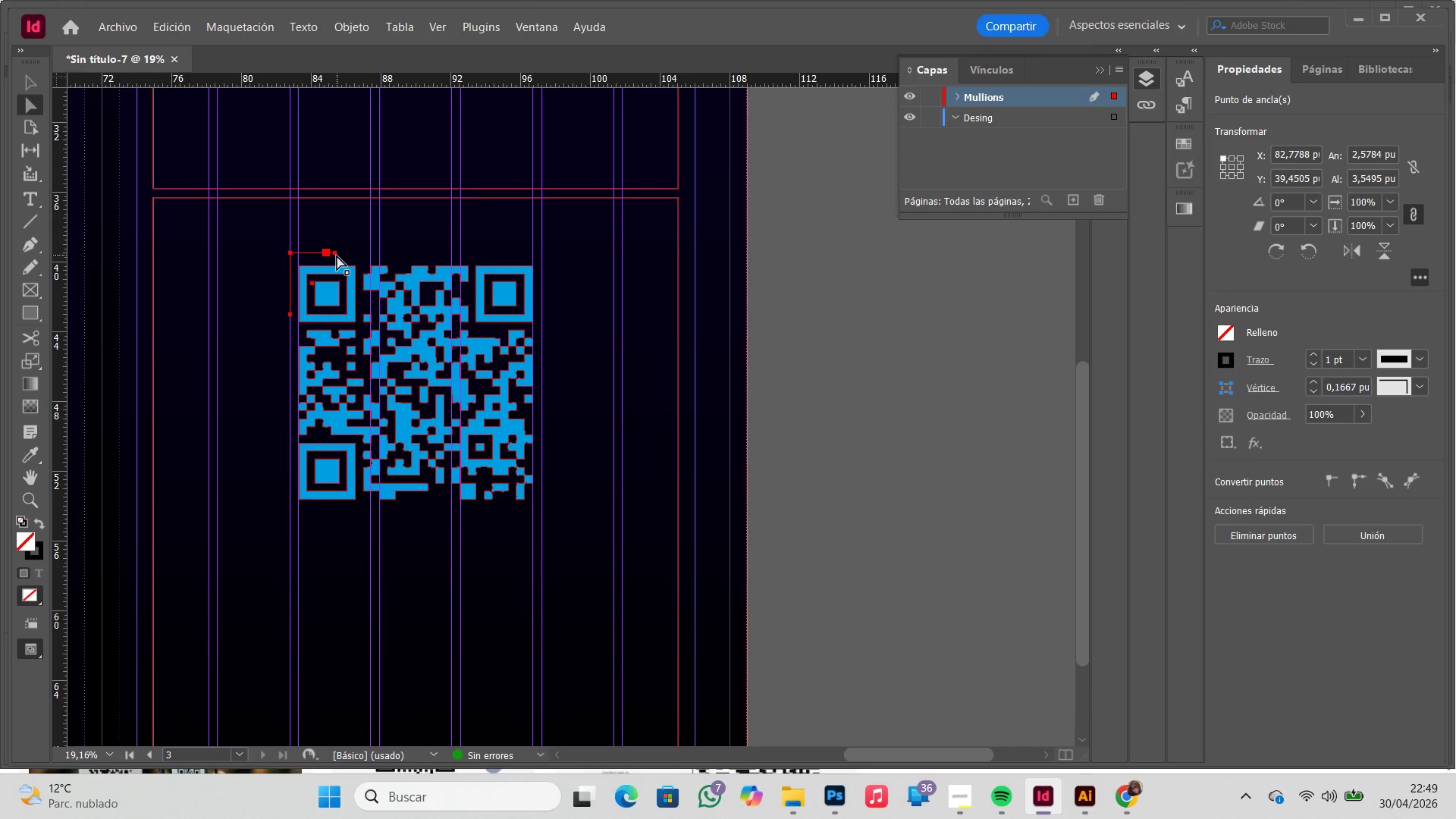 
left_click([337, 256])
 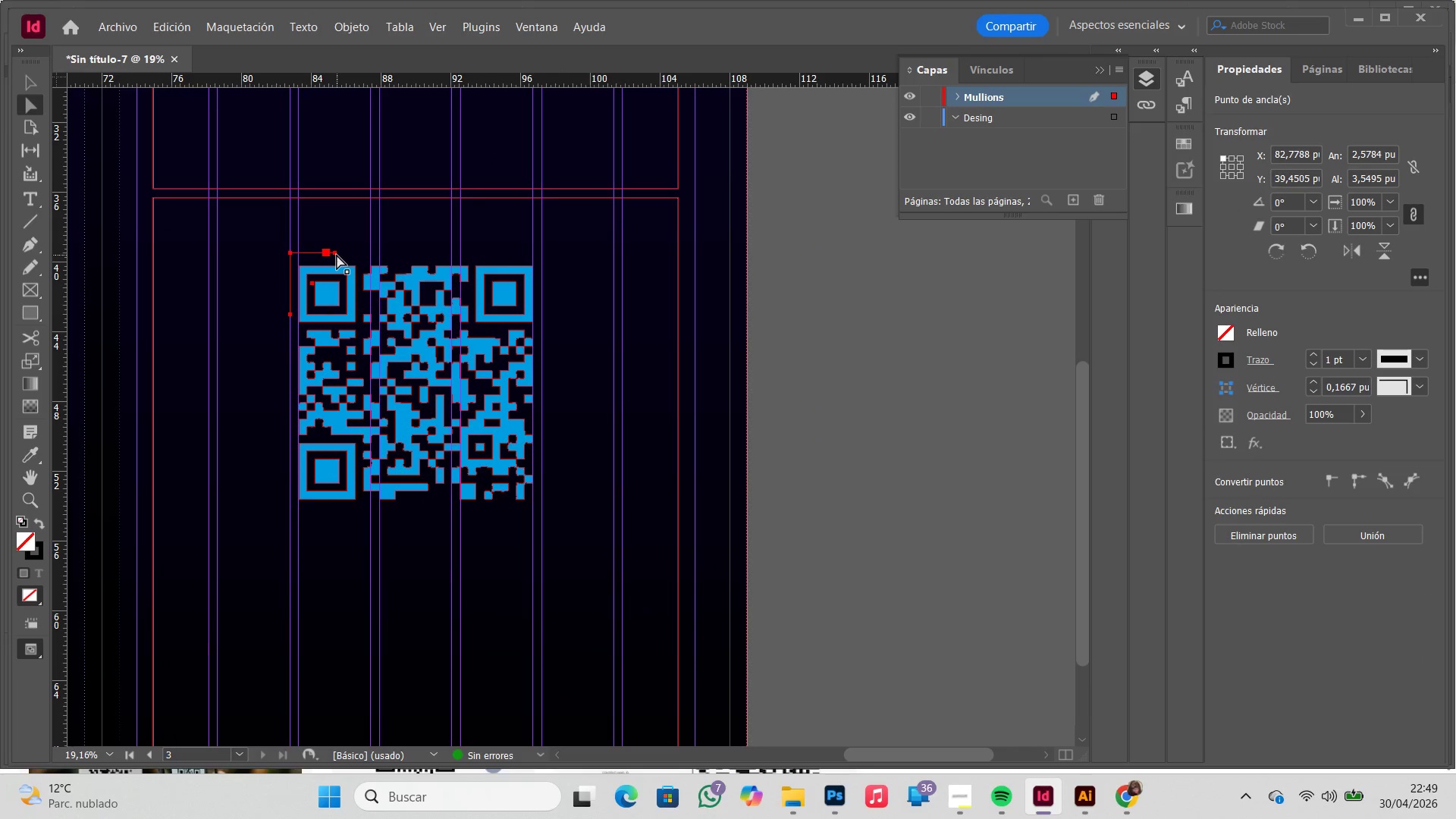 
left_click_drag(start_coordinate=[337, 255], to_coordinate=[355, 256])
 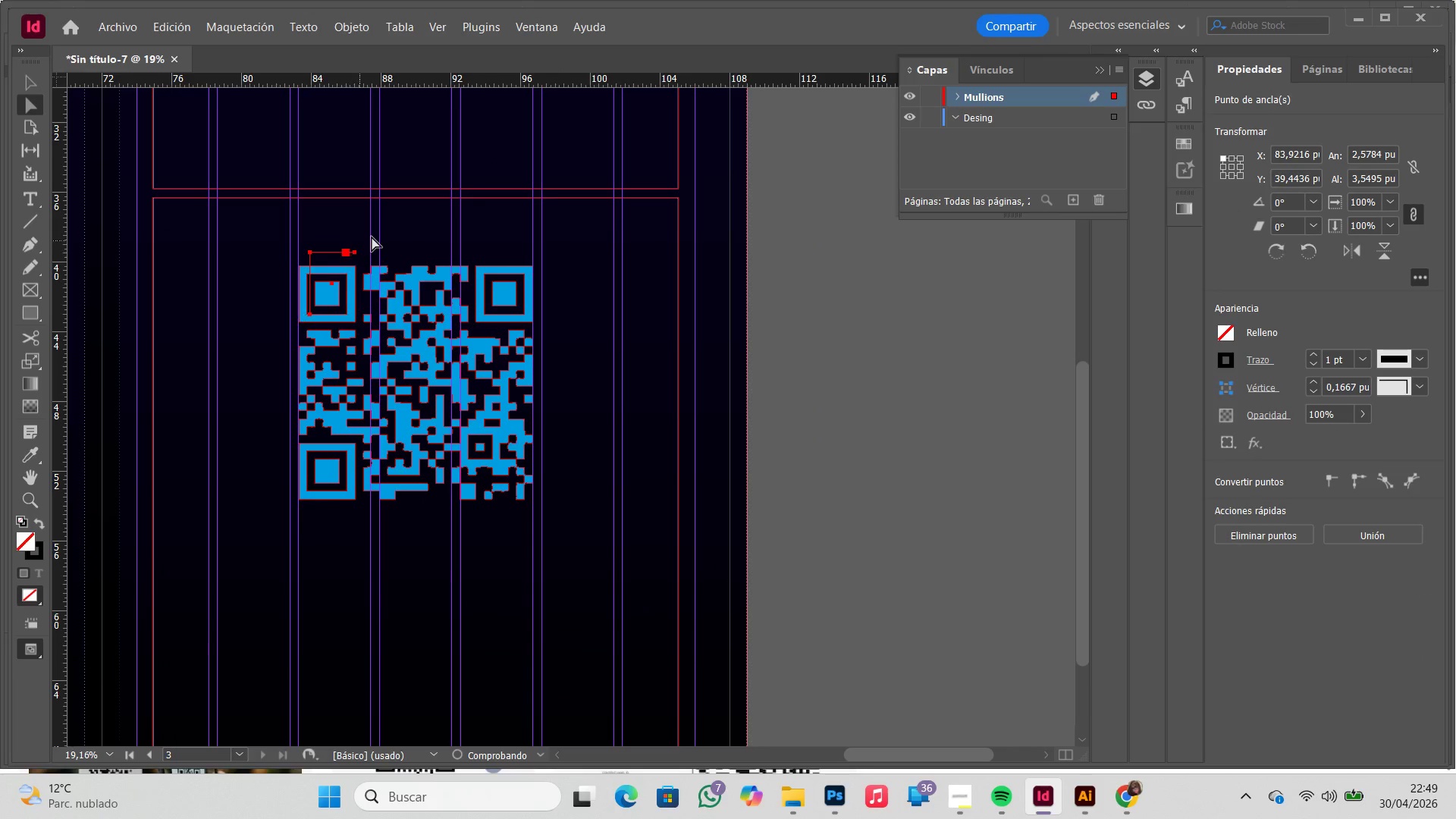 
key(Control+ControlLeft)
 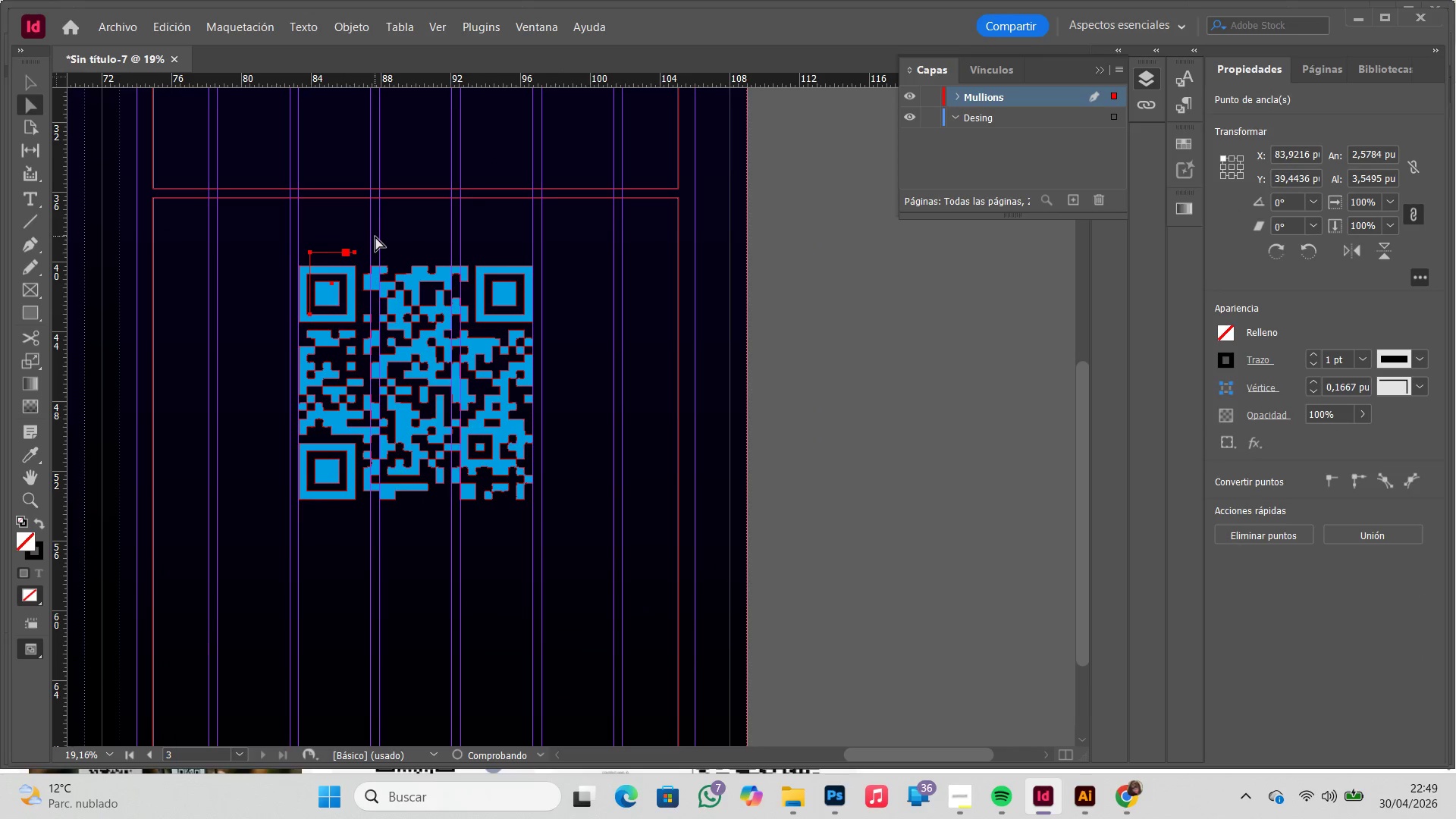 
key(Control+Z)
 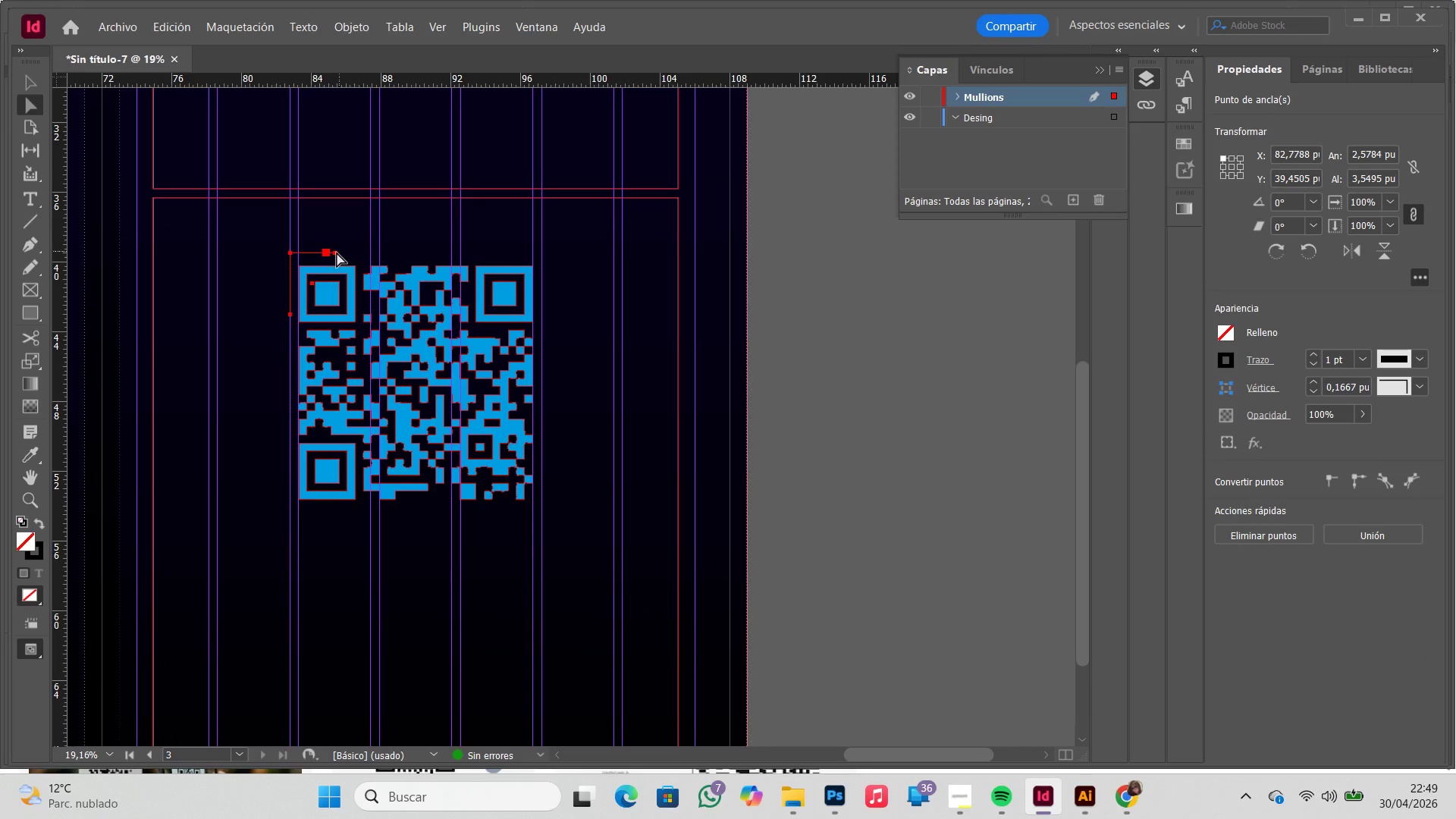 
double_click([336, 253])
 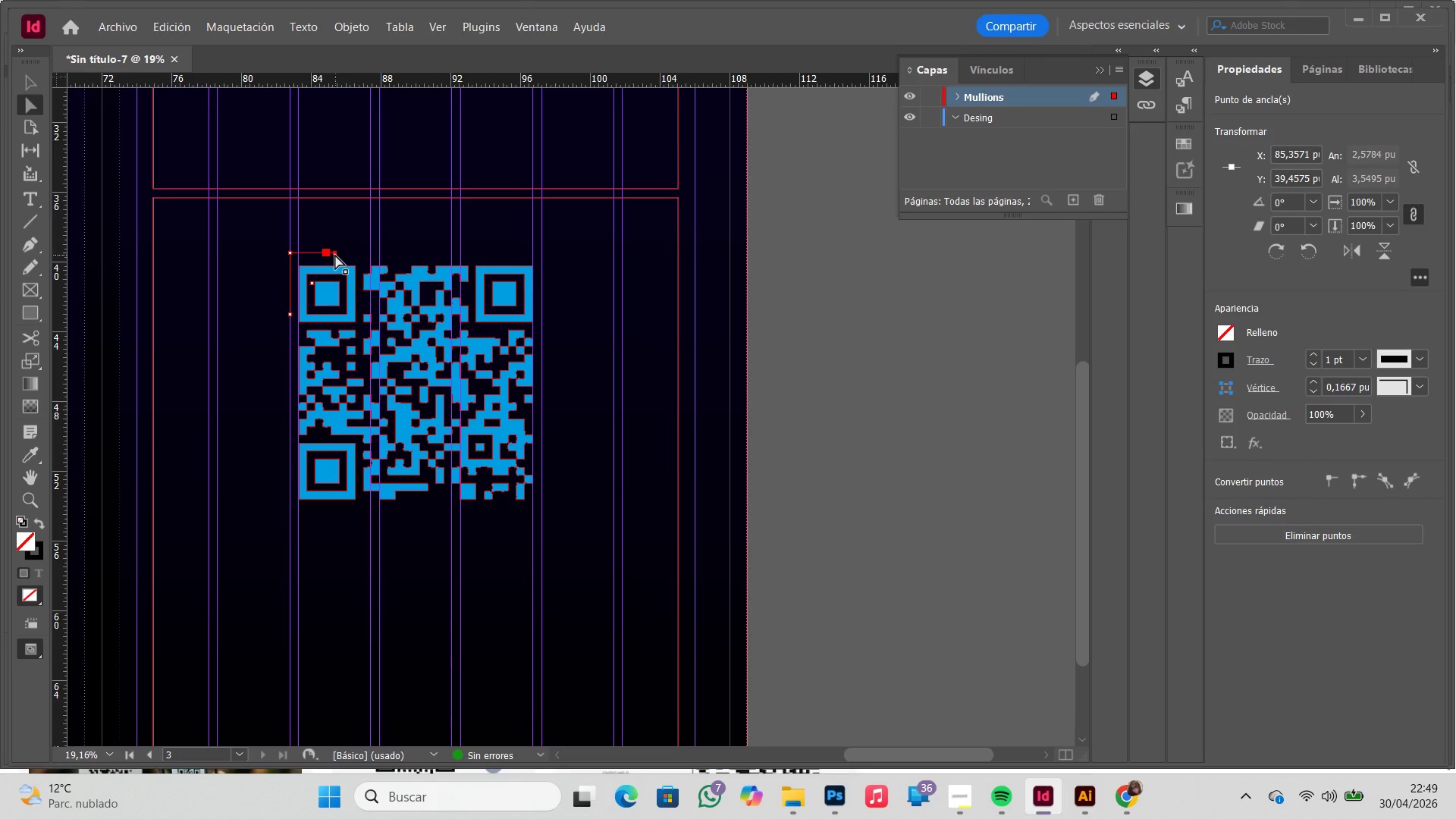 
left_click_drag(start_coordinate=[335, 255], to_coordinate=[357, 255])
 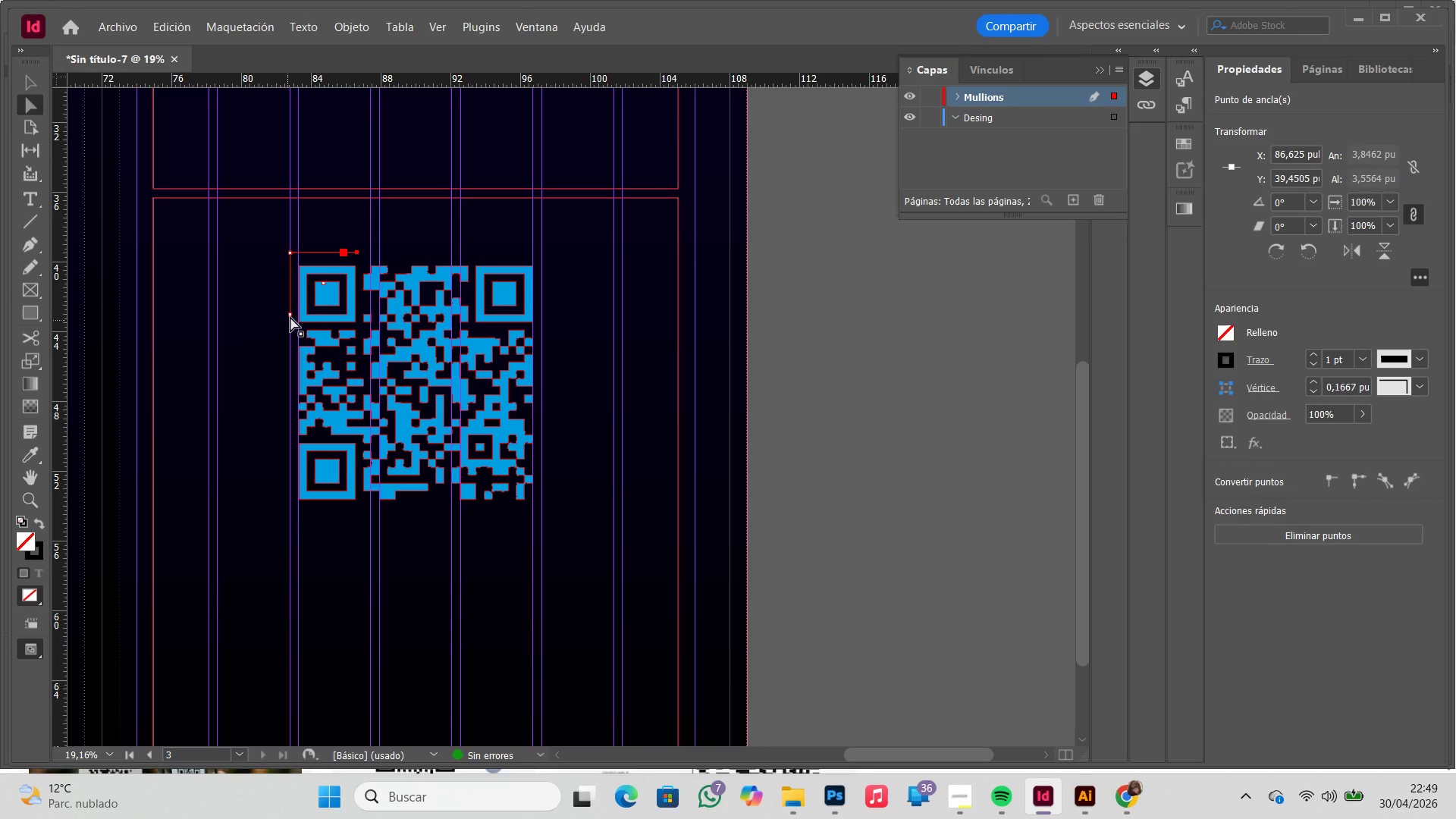 
left_click_drag(start_coordinate=[291, 315], to_coordinate=[291, 321])
 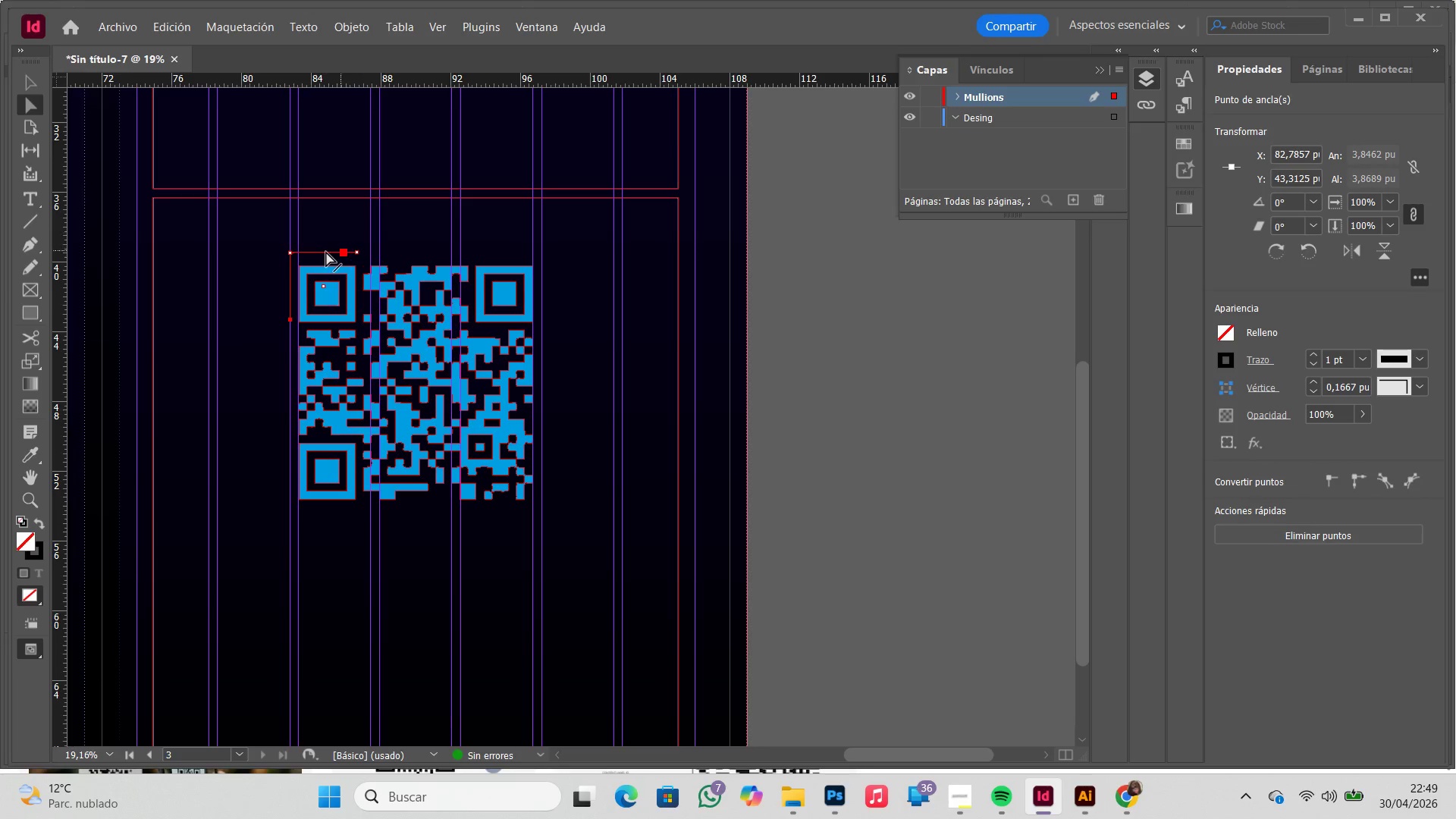 
left_click_drag(start_coordinate=[322, 253], to_coordinate=[322, 256])
 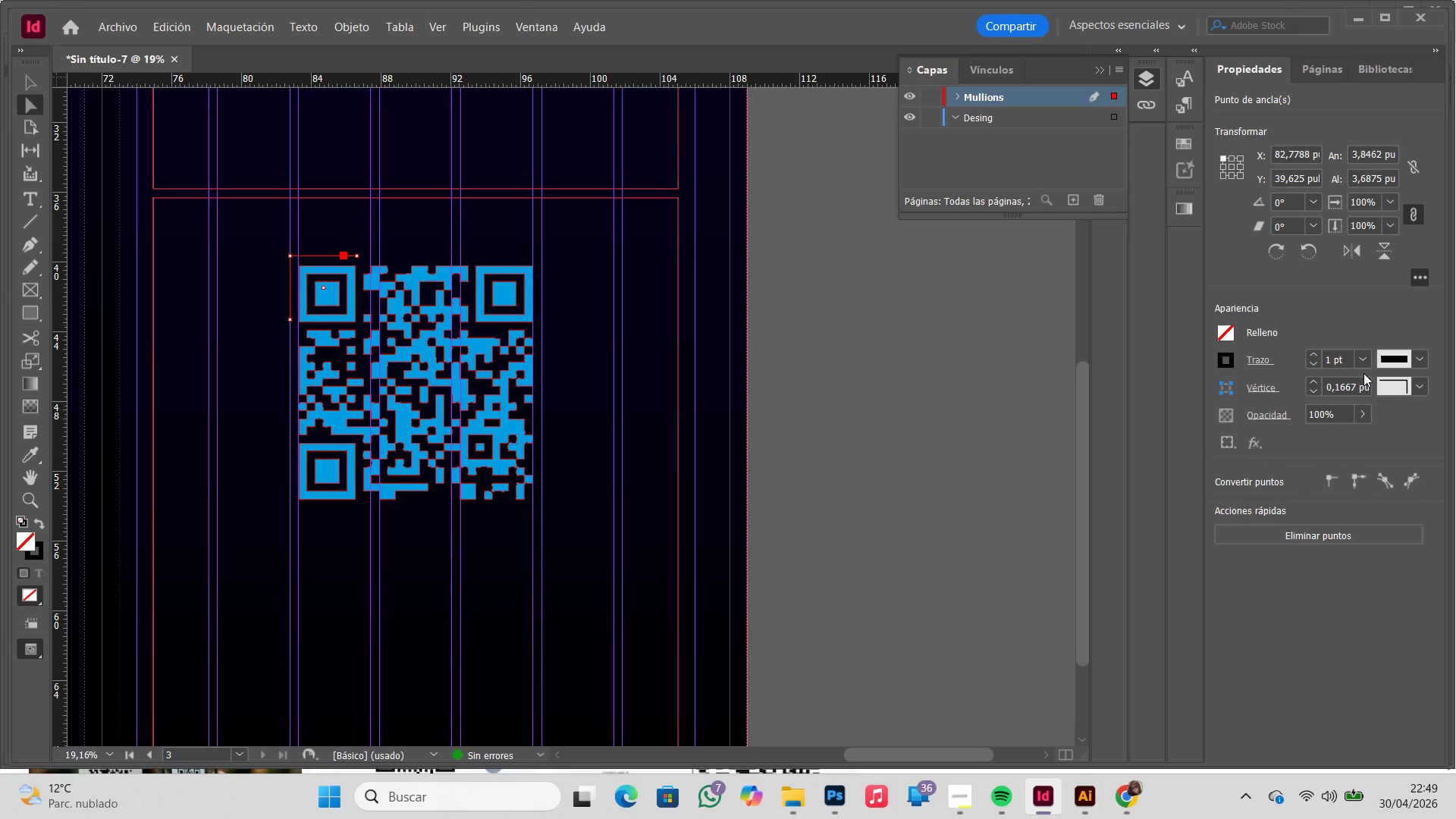 
left_click([1230, 361])
 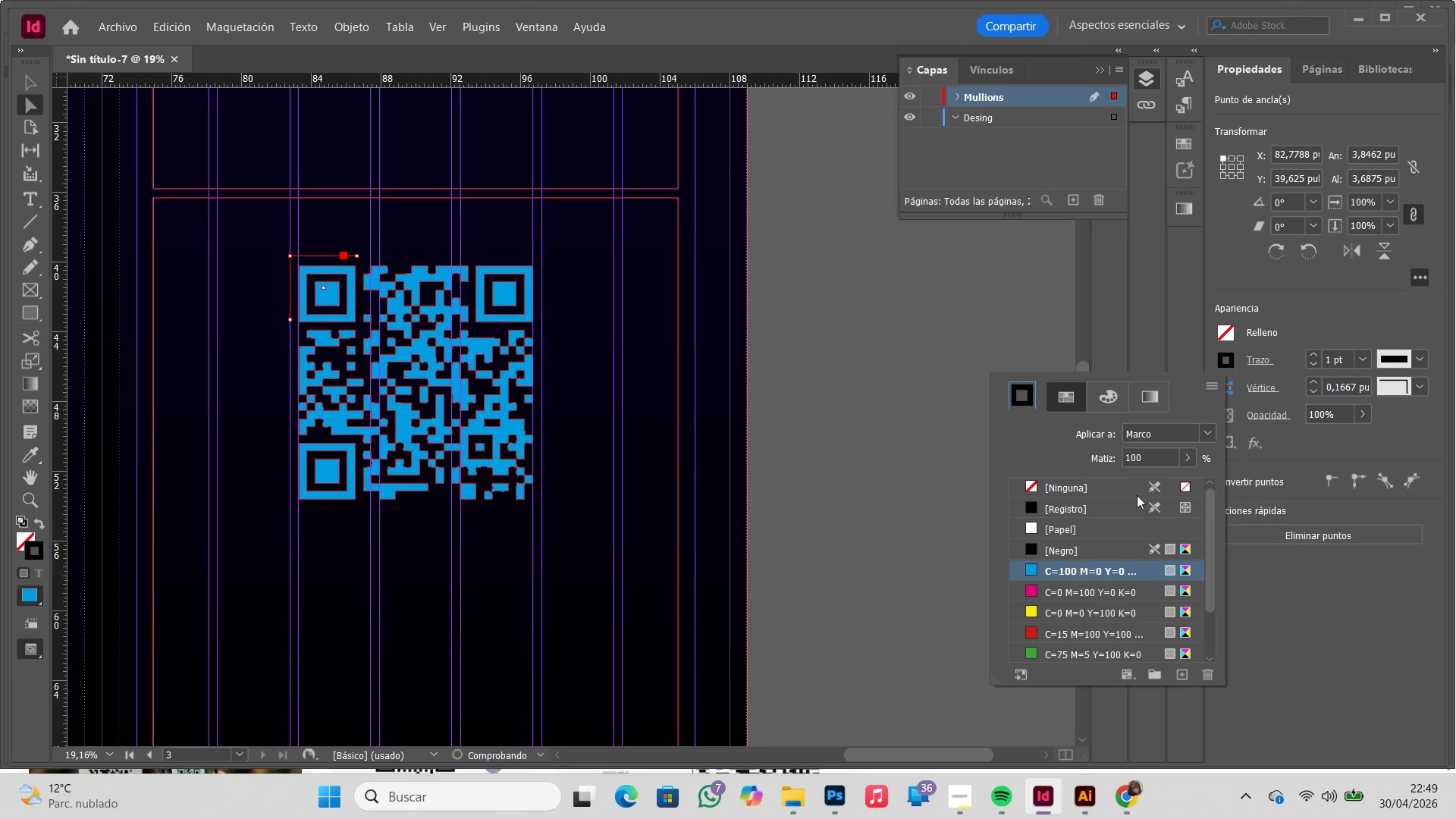 
left_click([1262, 359])
 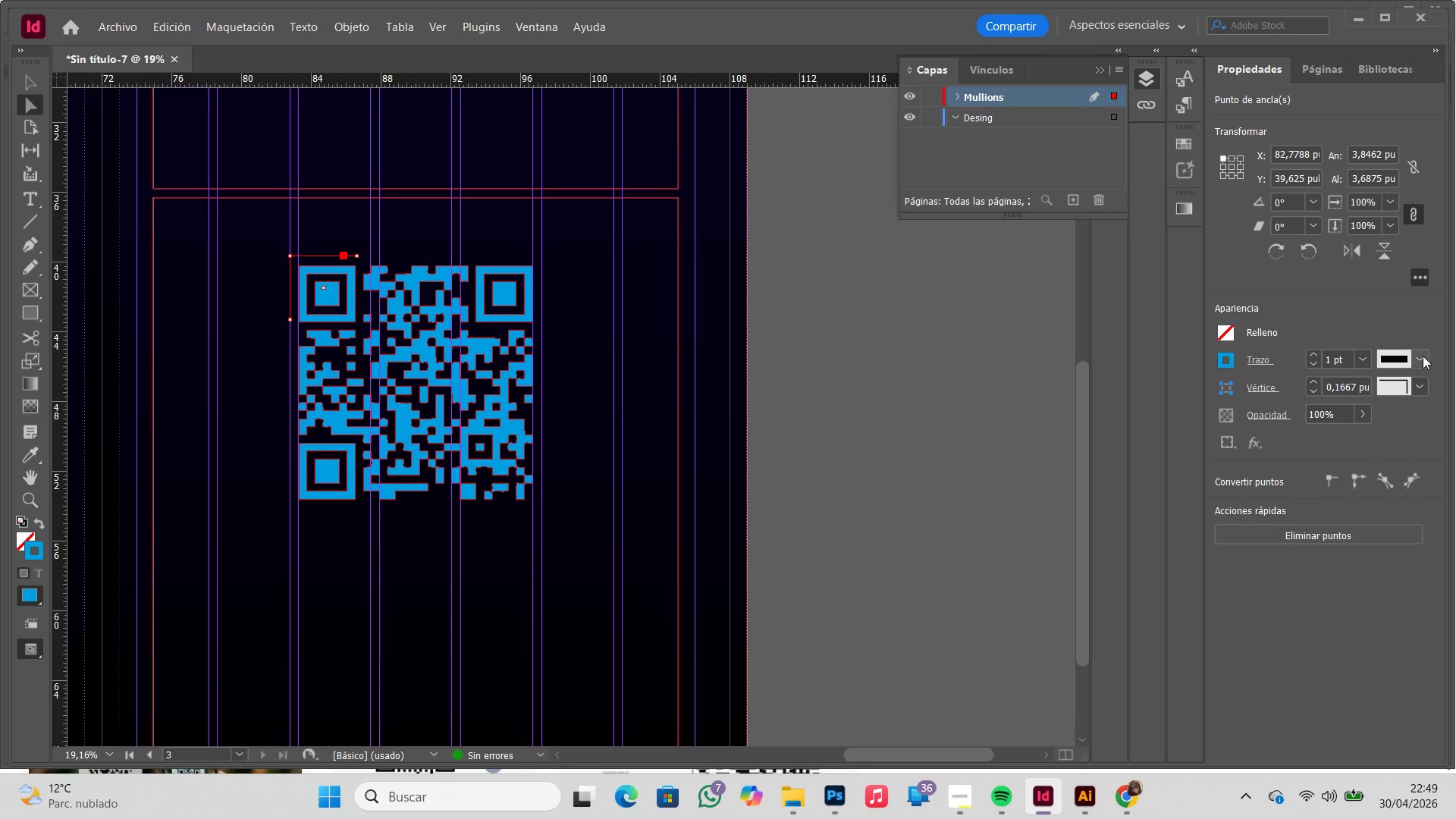 
left_click([1423, 356])
 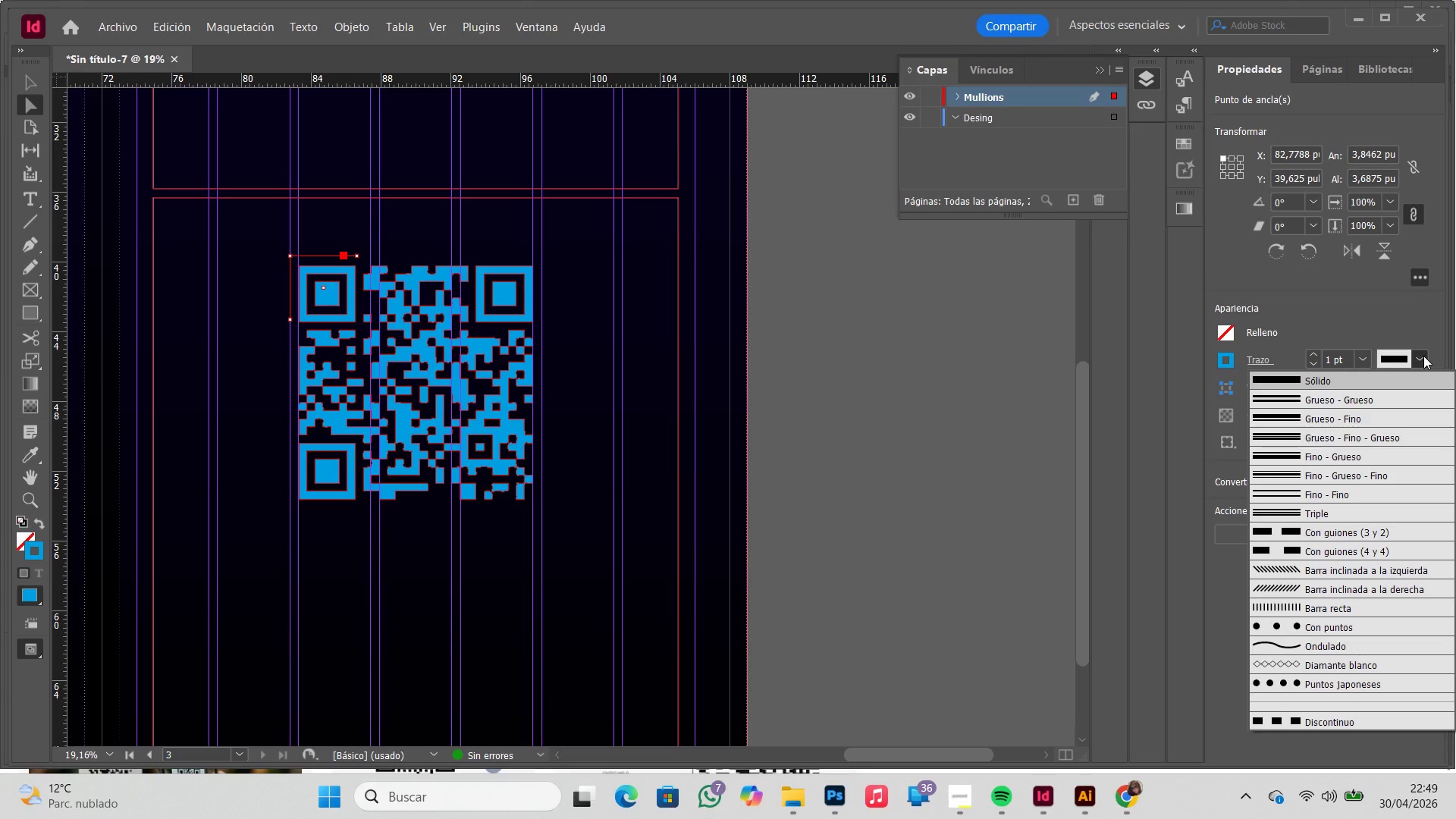 
left_click([1423, 356])
 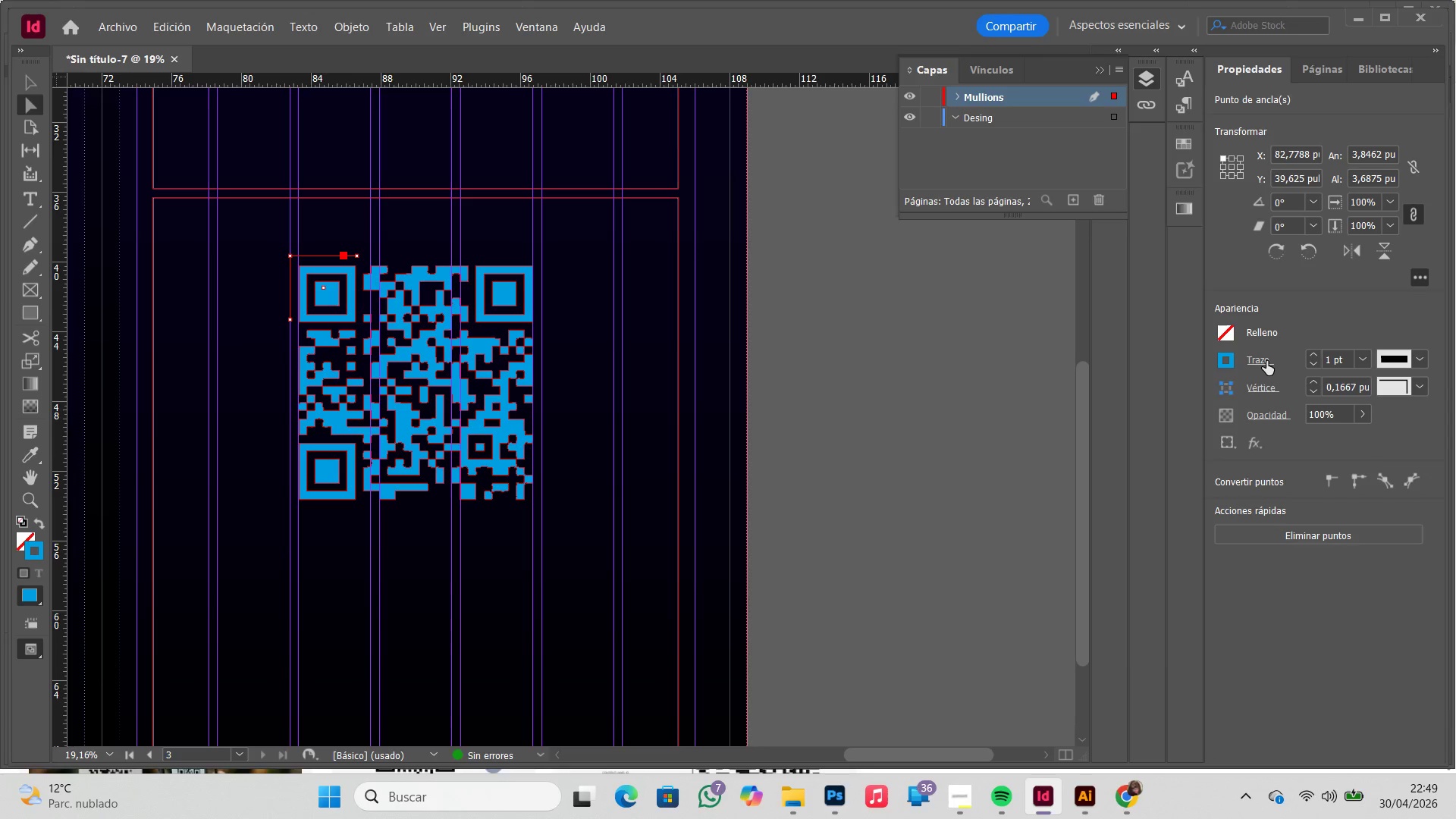 
left_click([1266, 361])
 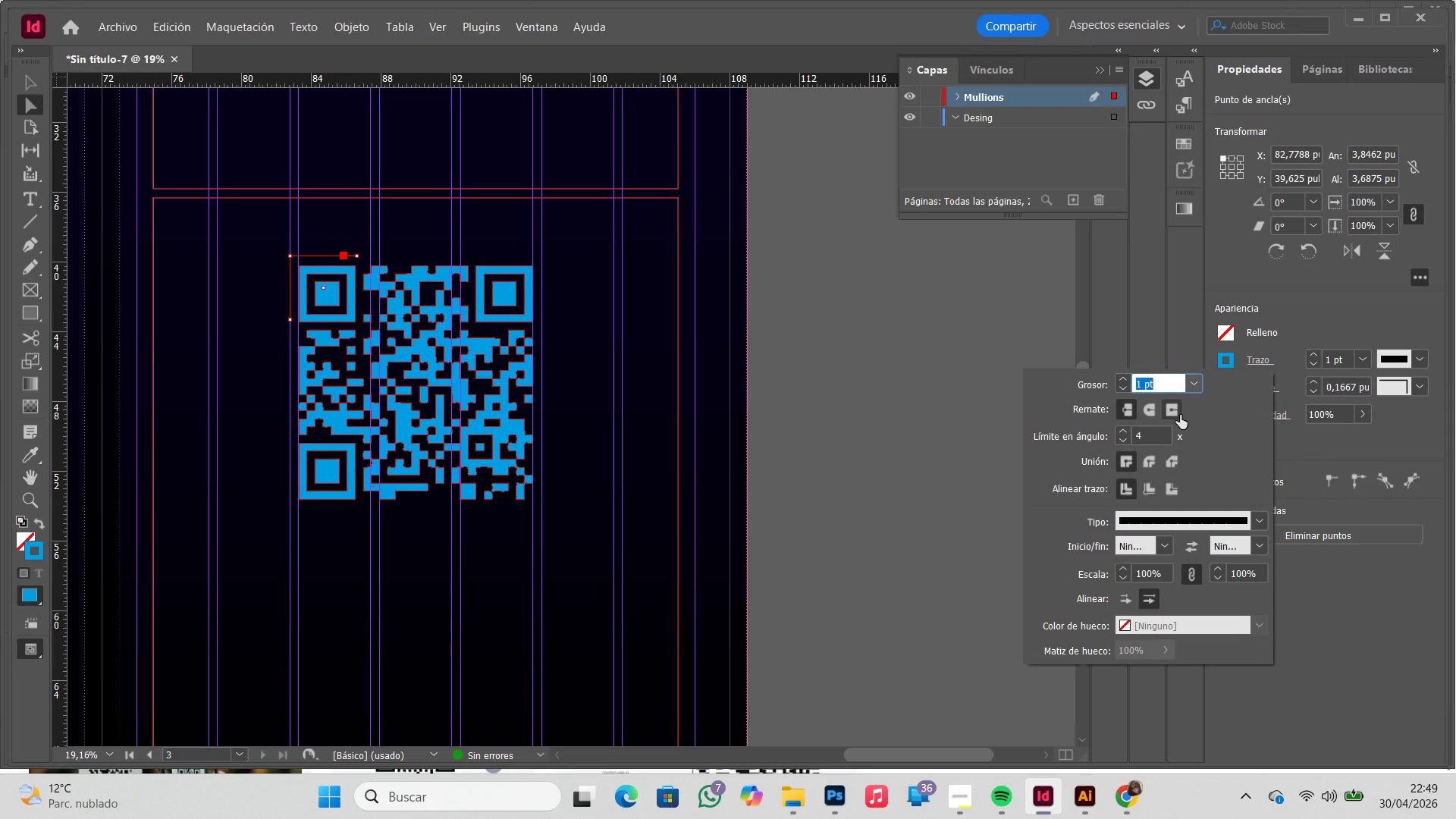 
left_click([1155, 400])
 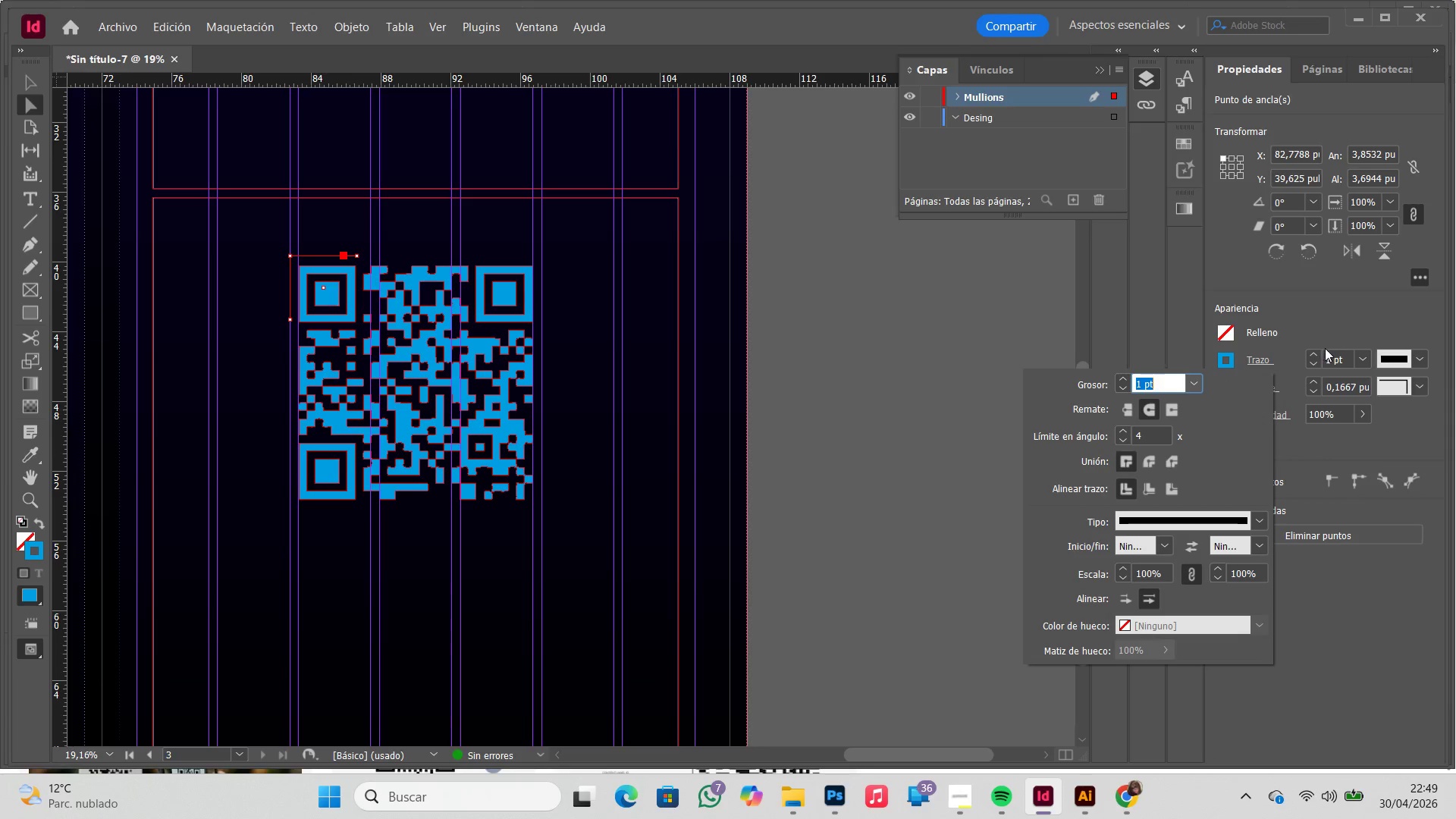 
double_click([1313, 355])
 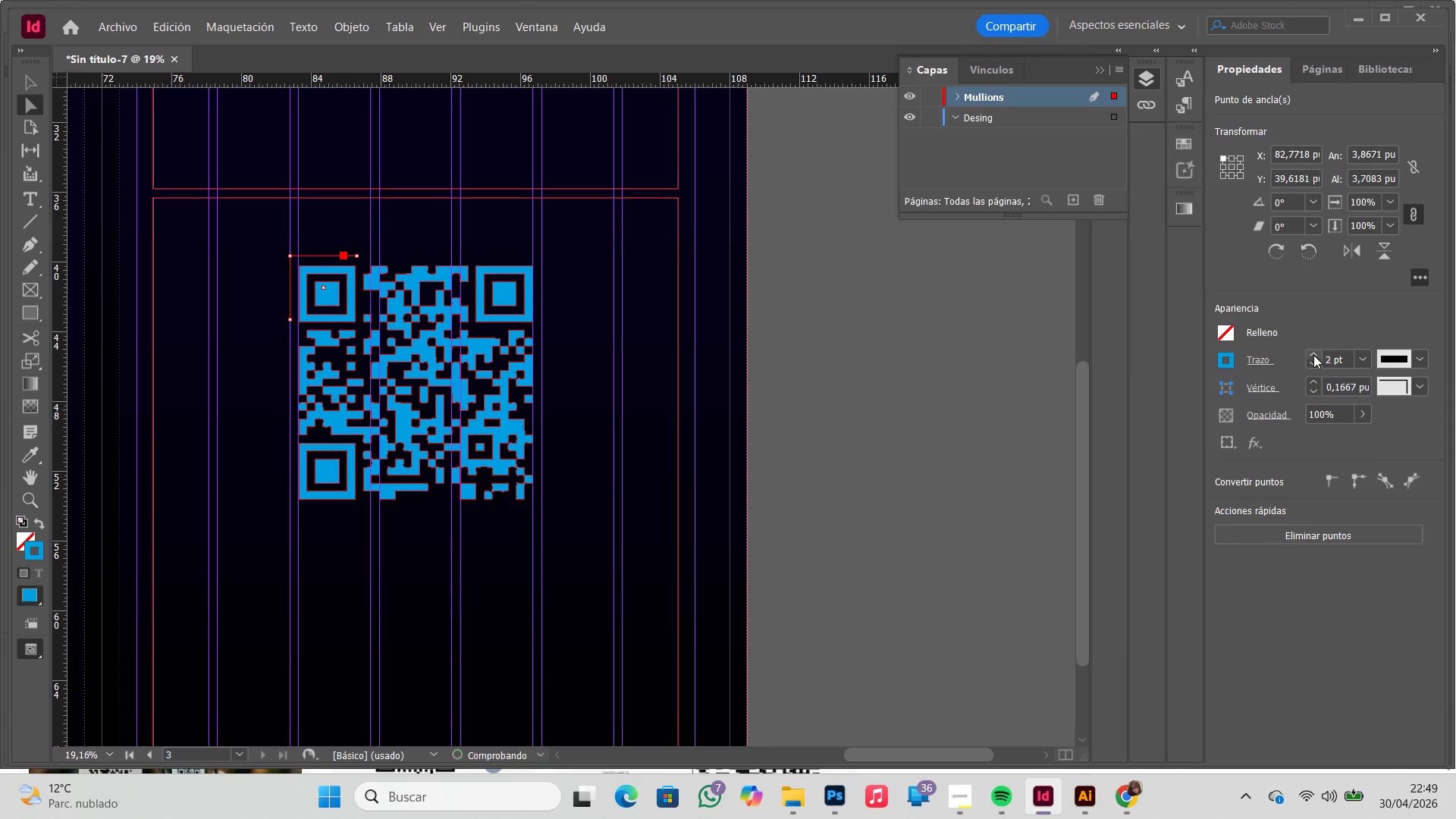 
triple_click([1313, 355])
 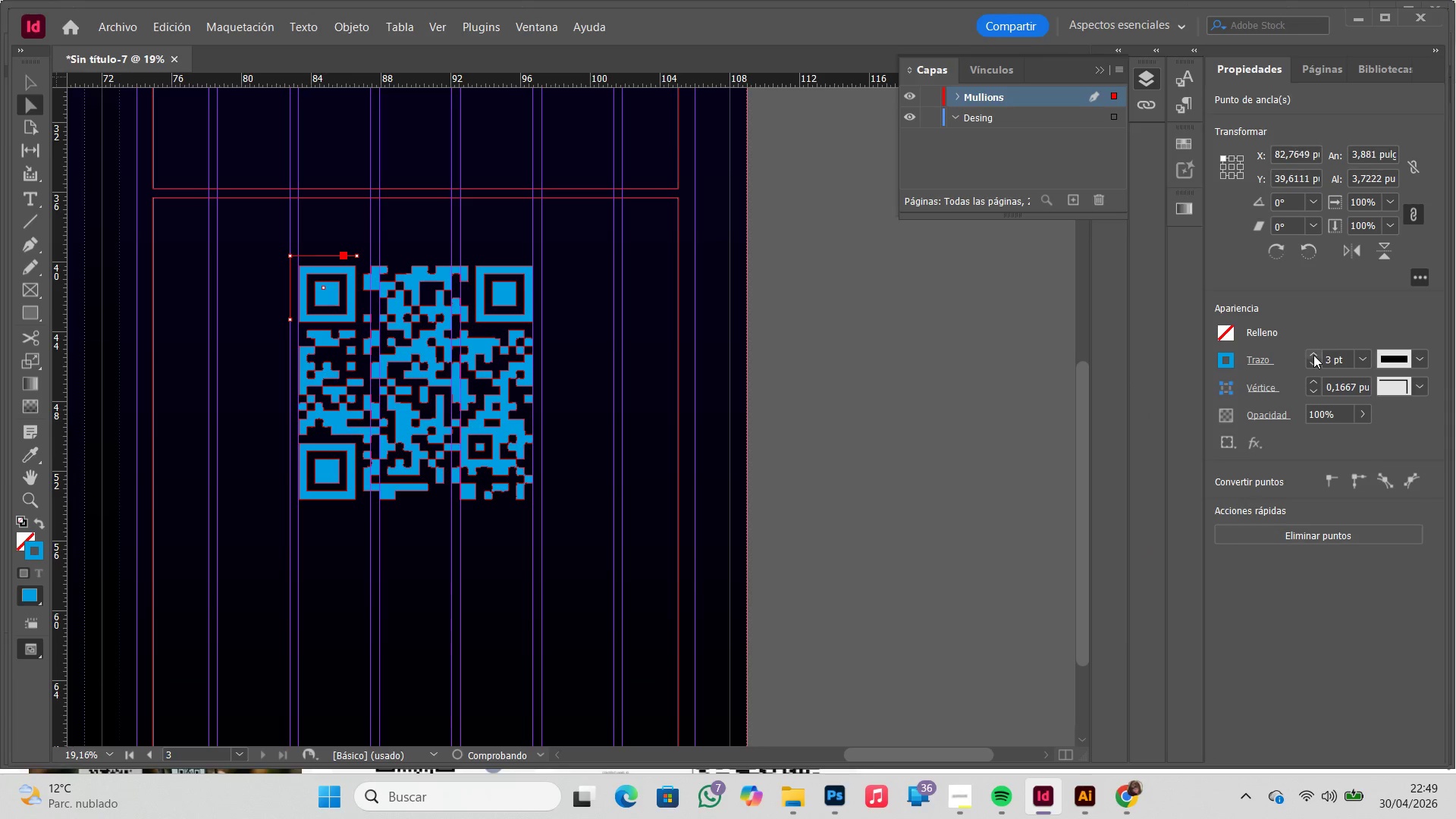 
triple_click([1313, 355])
 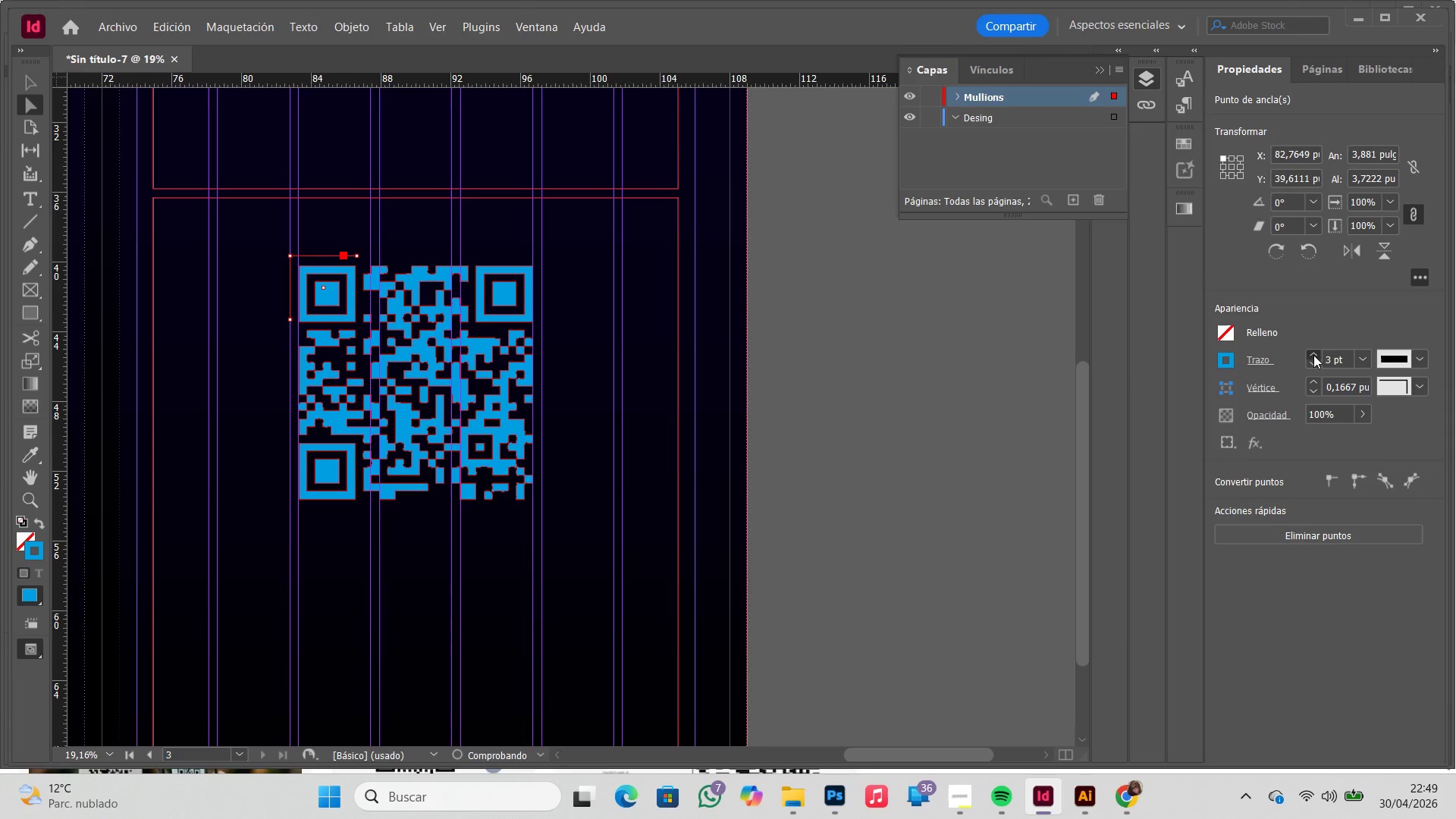 
triple_click([1313, 355])
 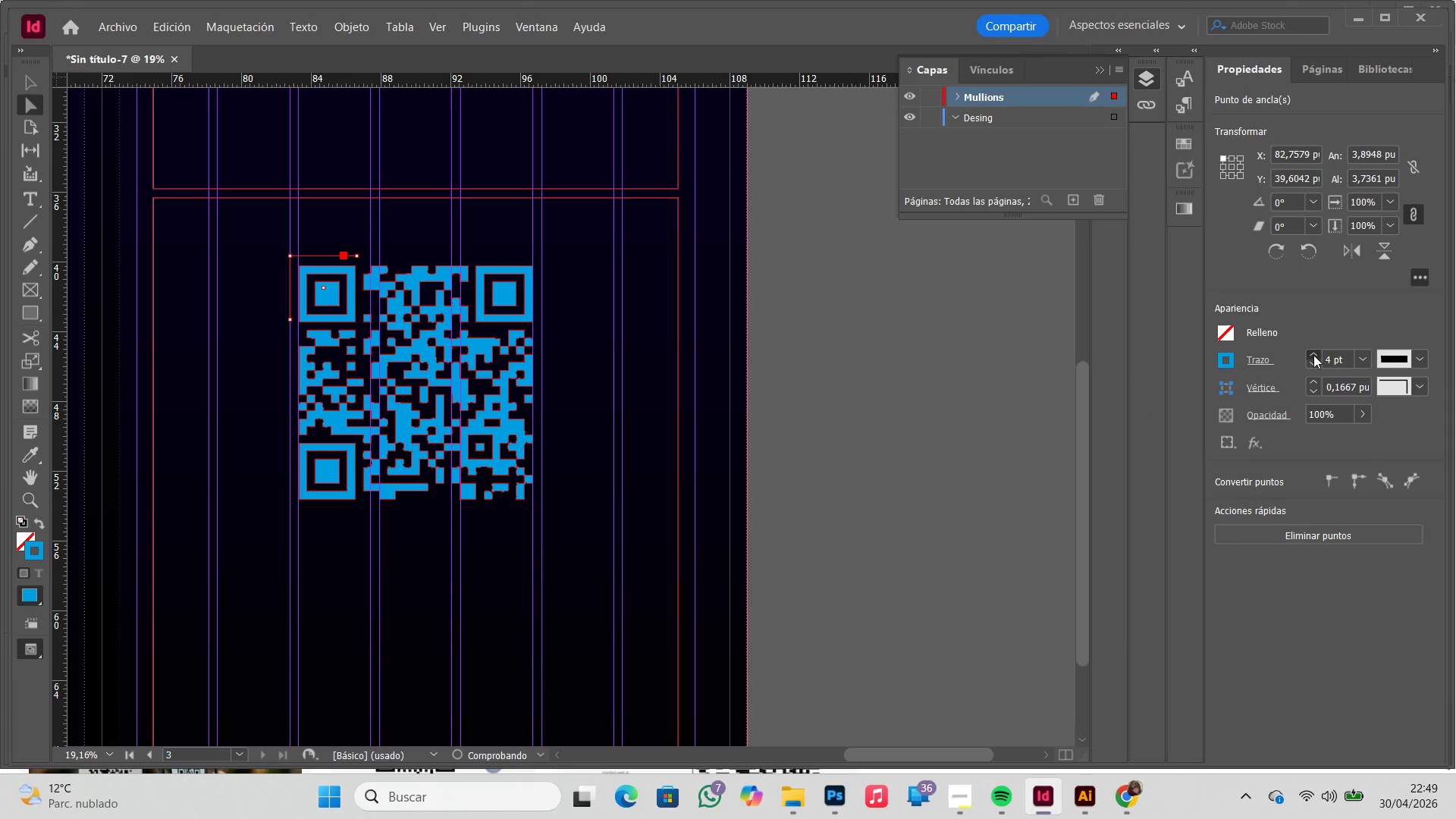 
triple_click([1313, 355])
 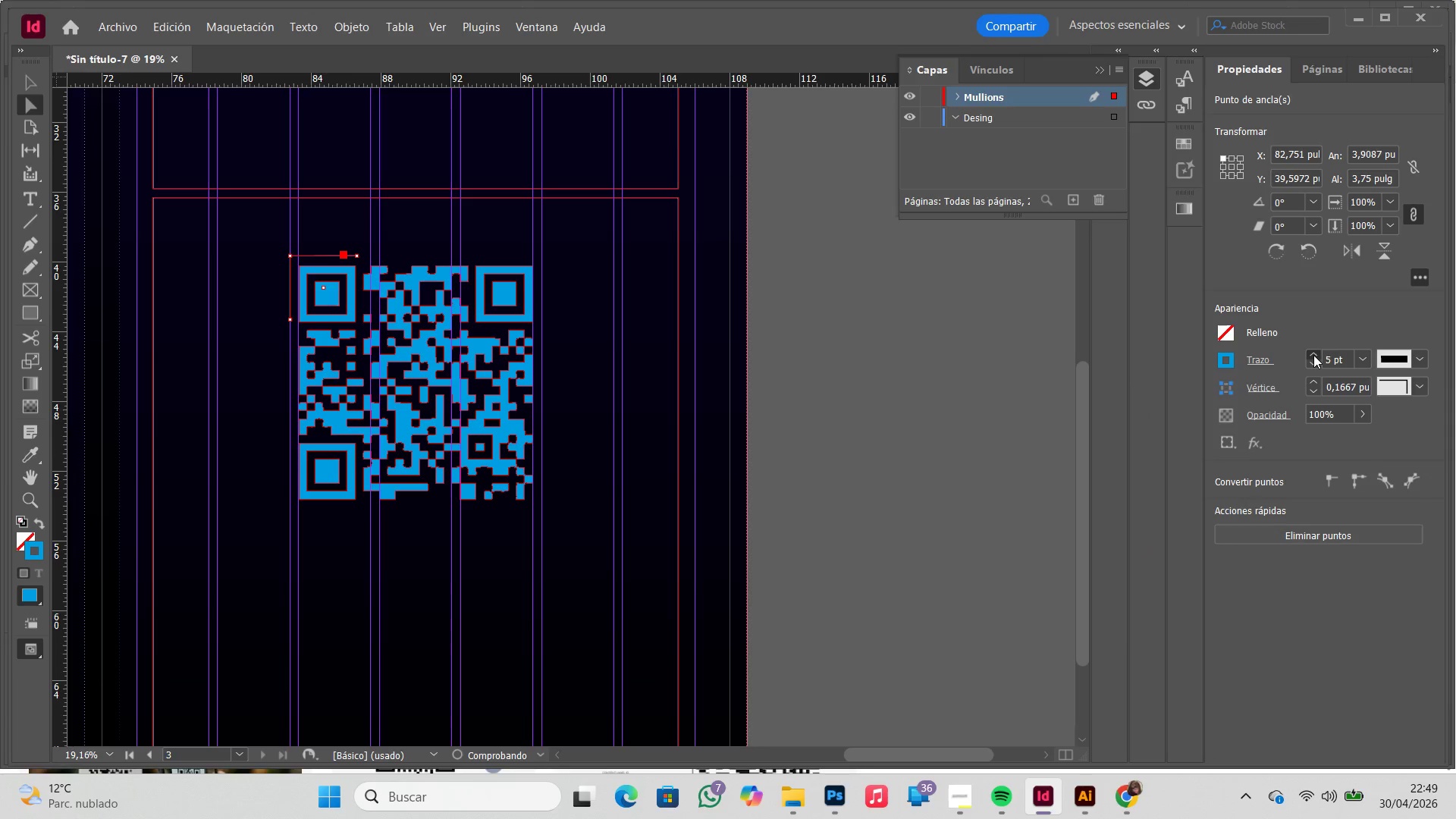 
triple_click([1313, 355])
 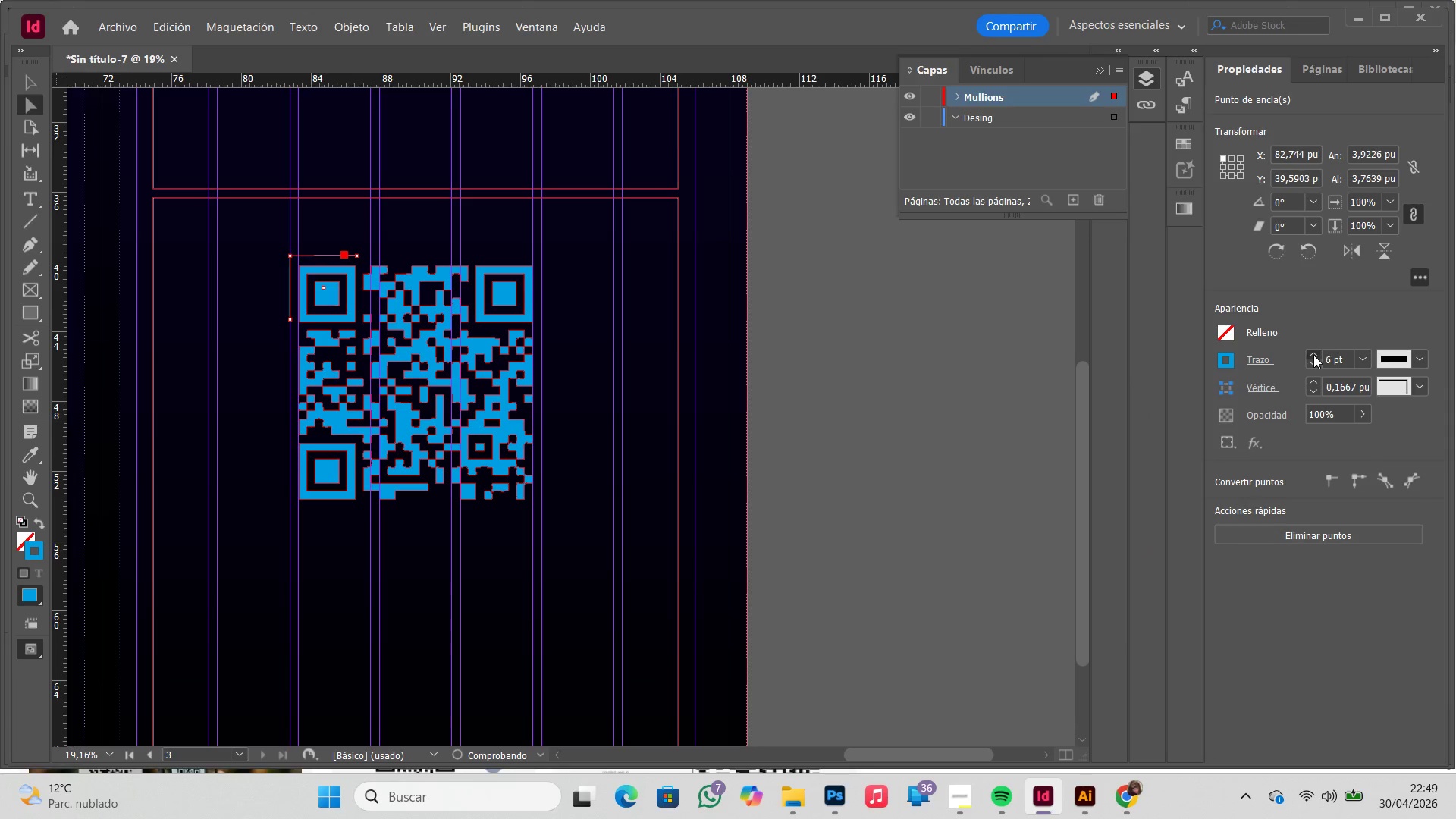 
triple_click([1313, 355])
 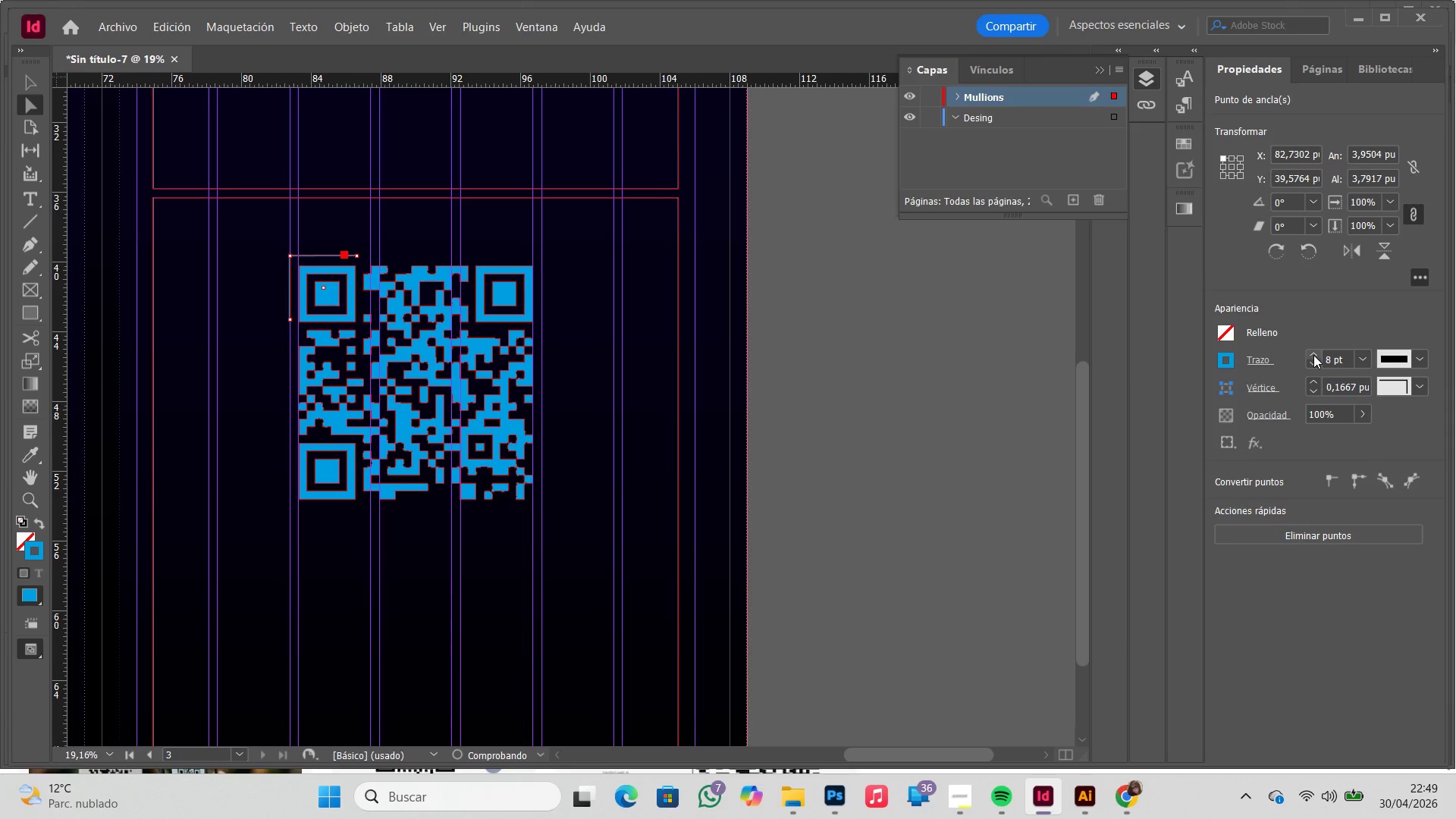 
triple_click([1313, 355])
 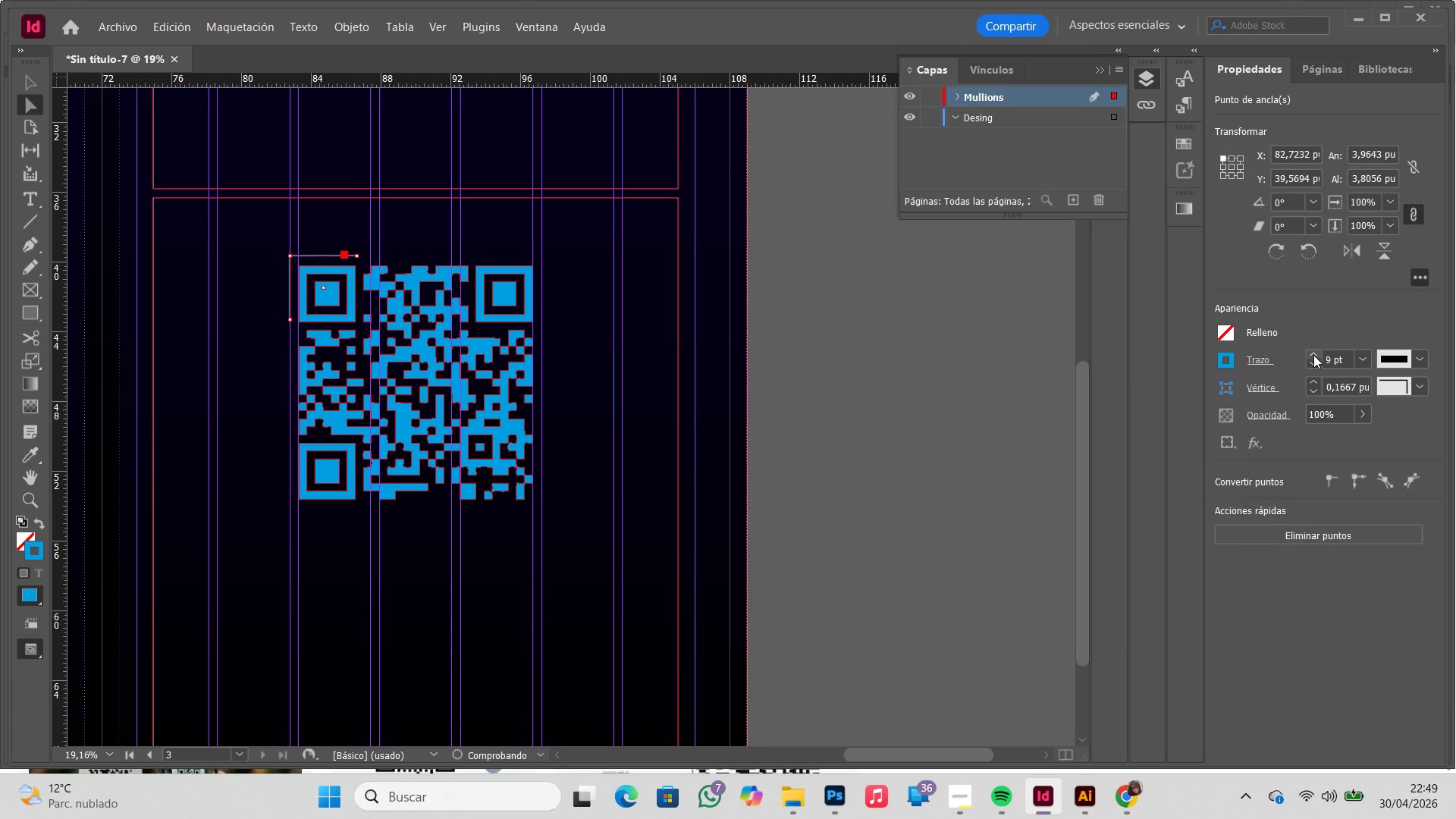 
triple_click([1313, 355])
 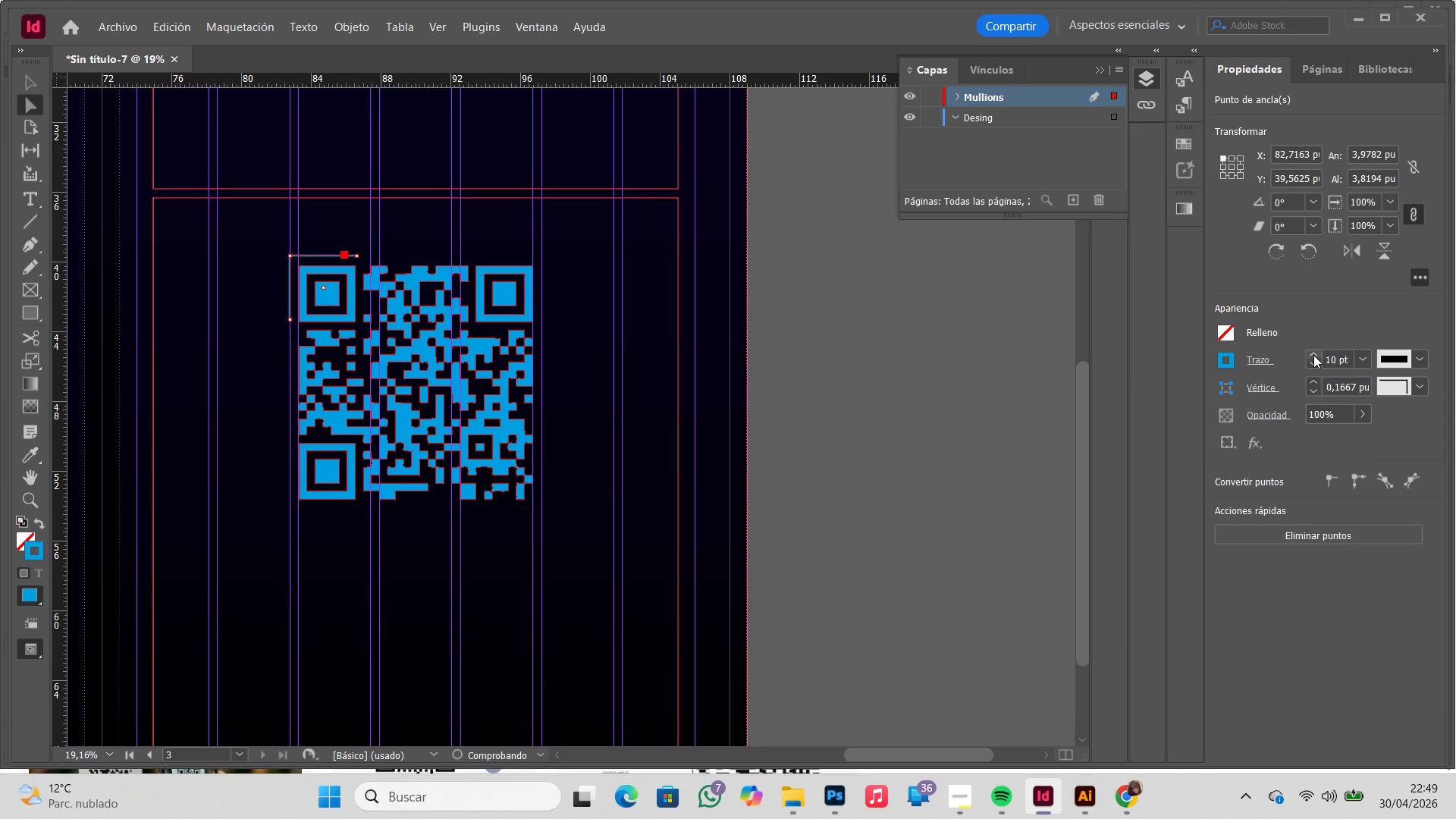 
triple_click([1313, 355])
 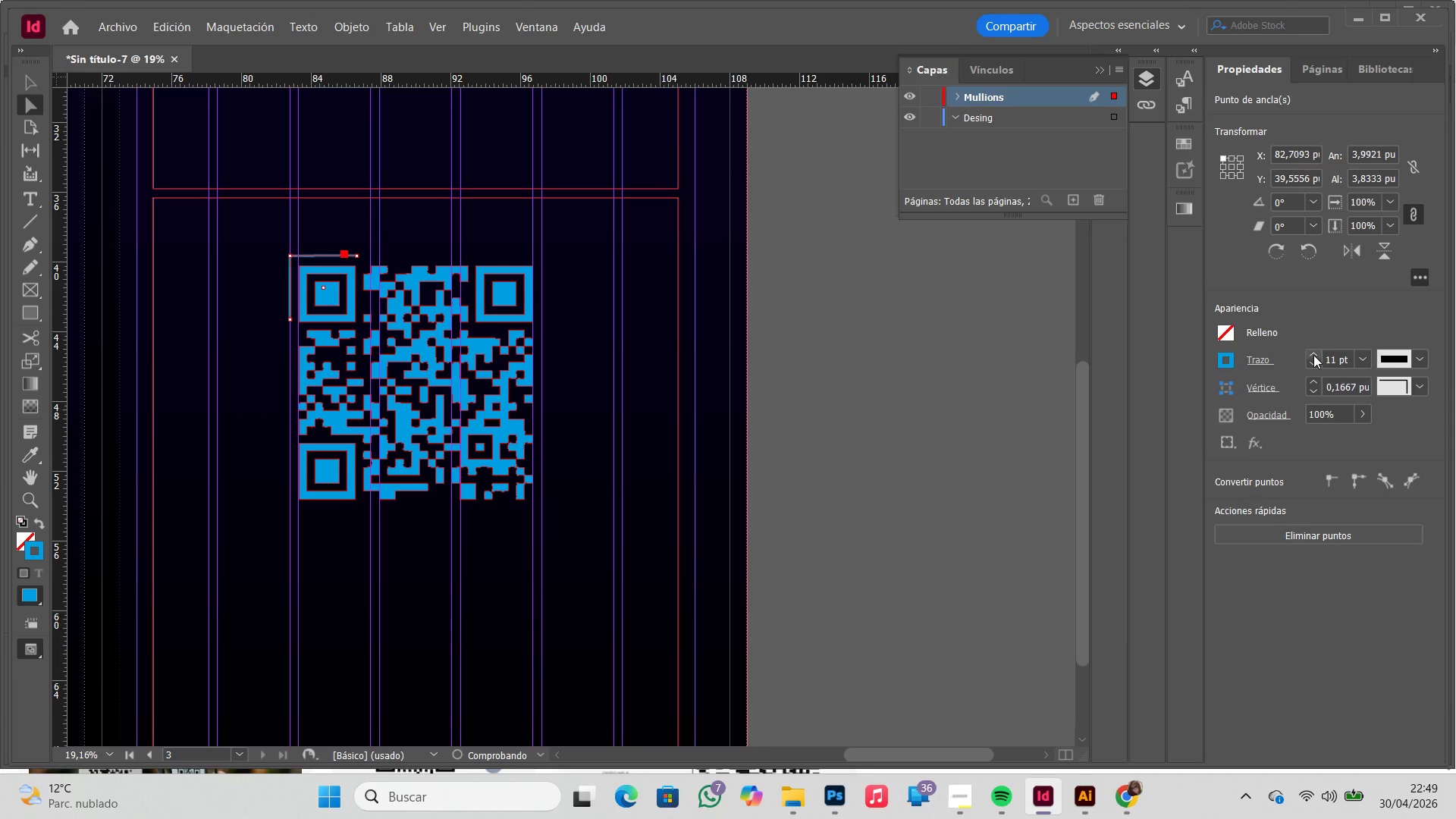 
triple_click([1313, 355])
 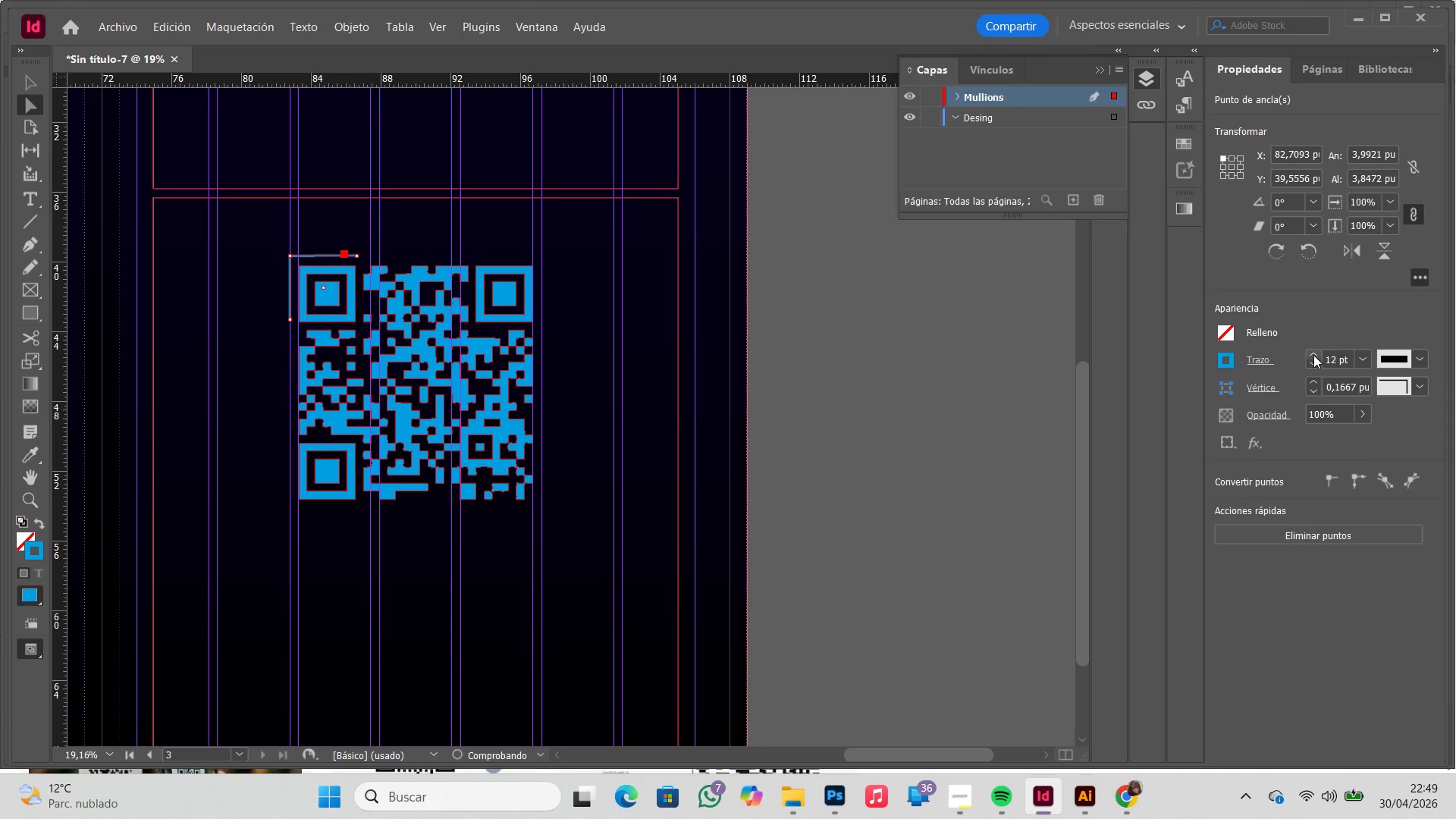 
triple_click([1313, 355])
 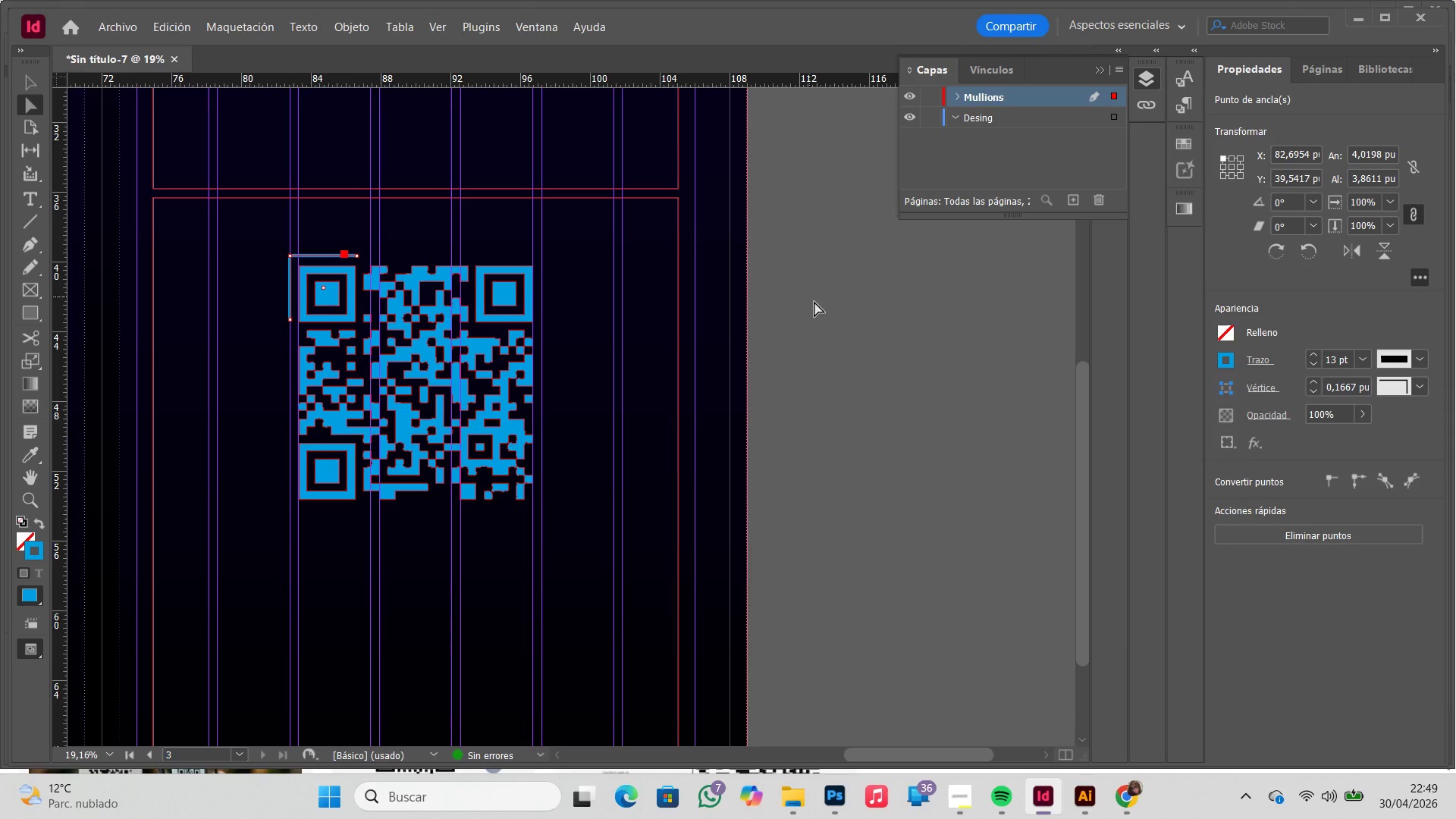 
left_click([861, 309])
 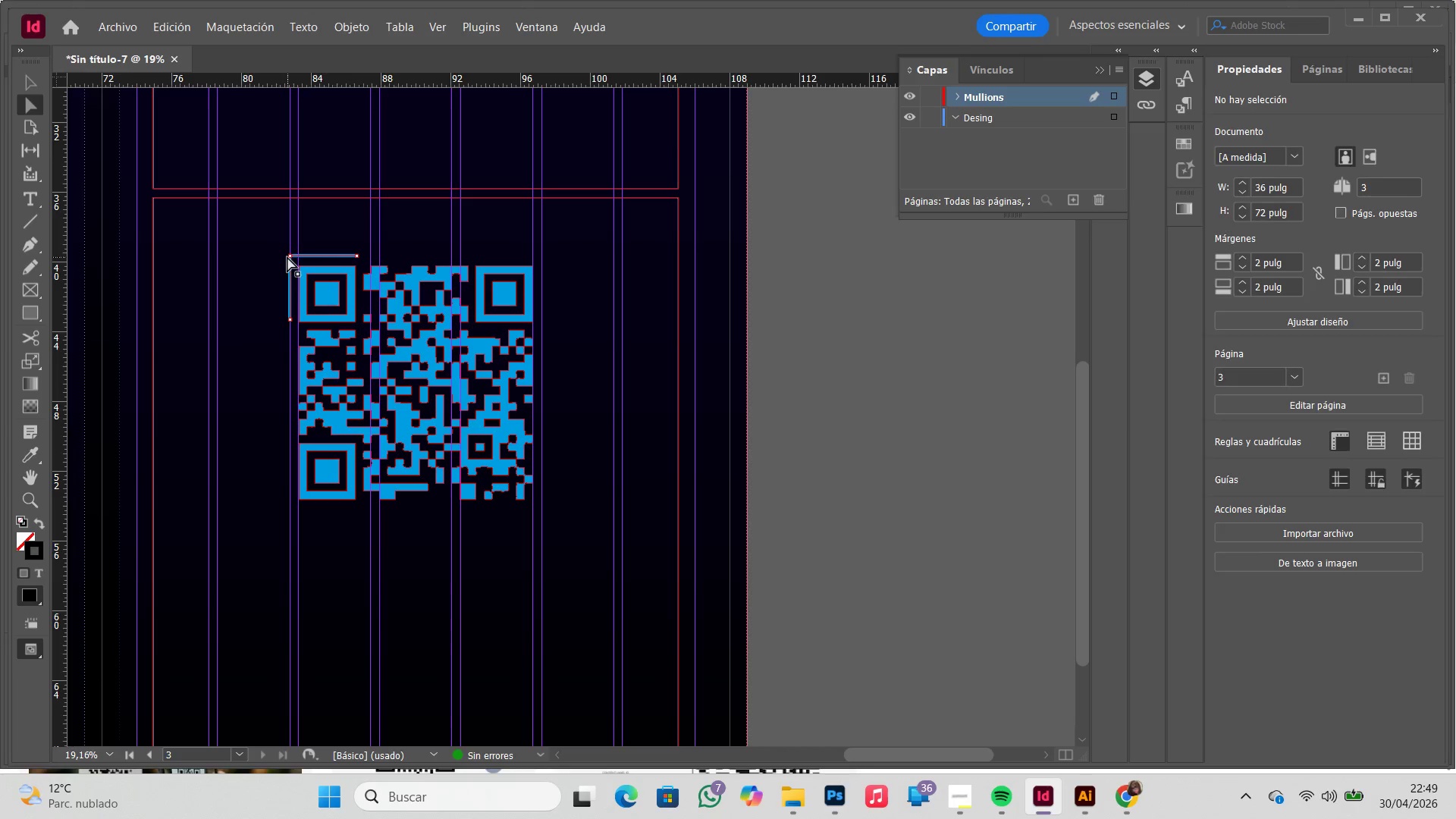 
double_click([290, 256])
 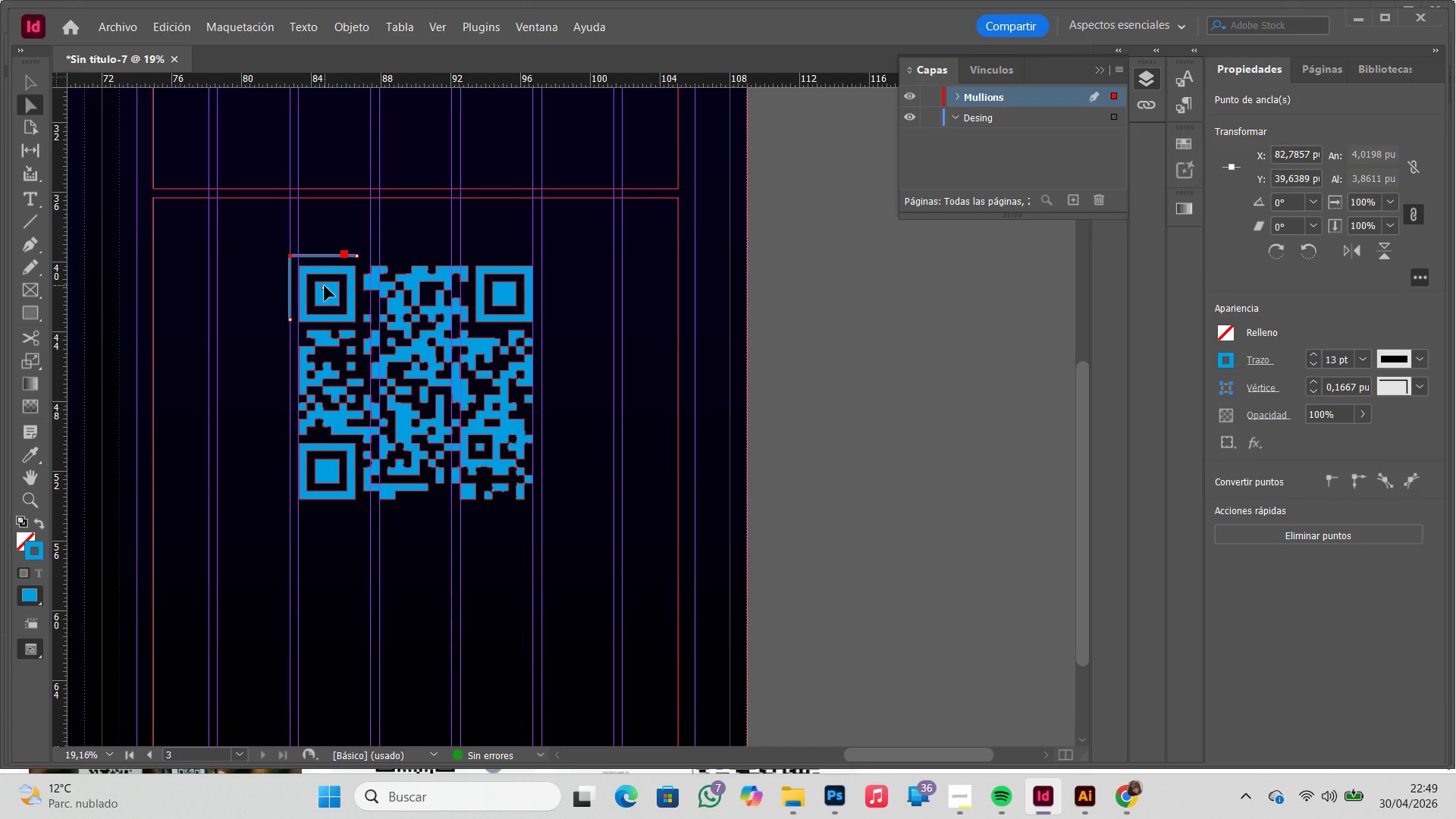 
left_click_drag(start_coordinate=[322, 287], to_coordinate=[337, 296])
 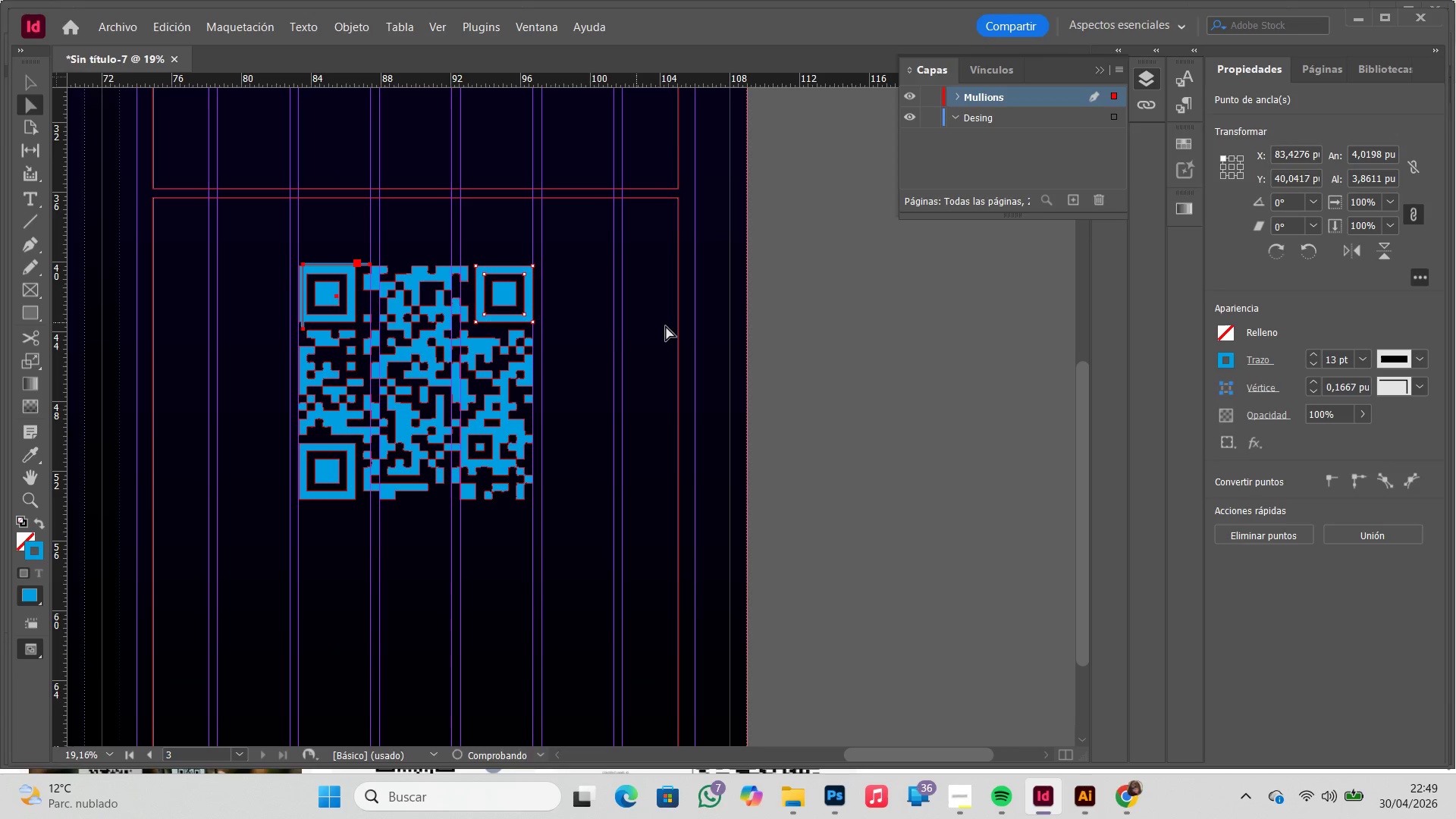 
key(Control+ControlLeft)
 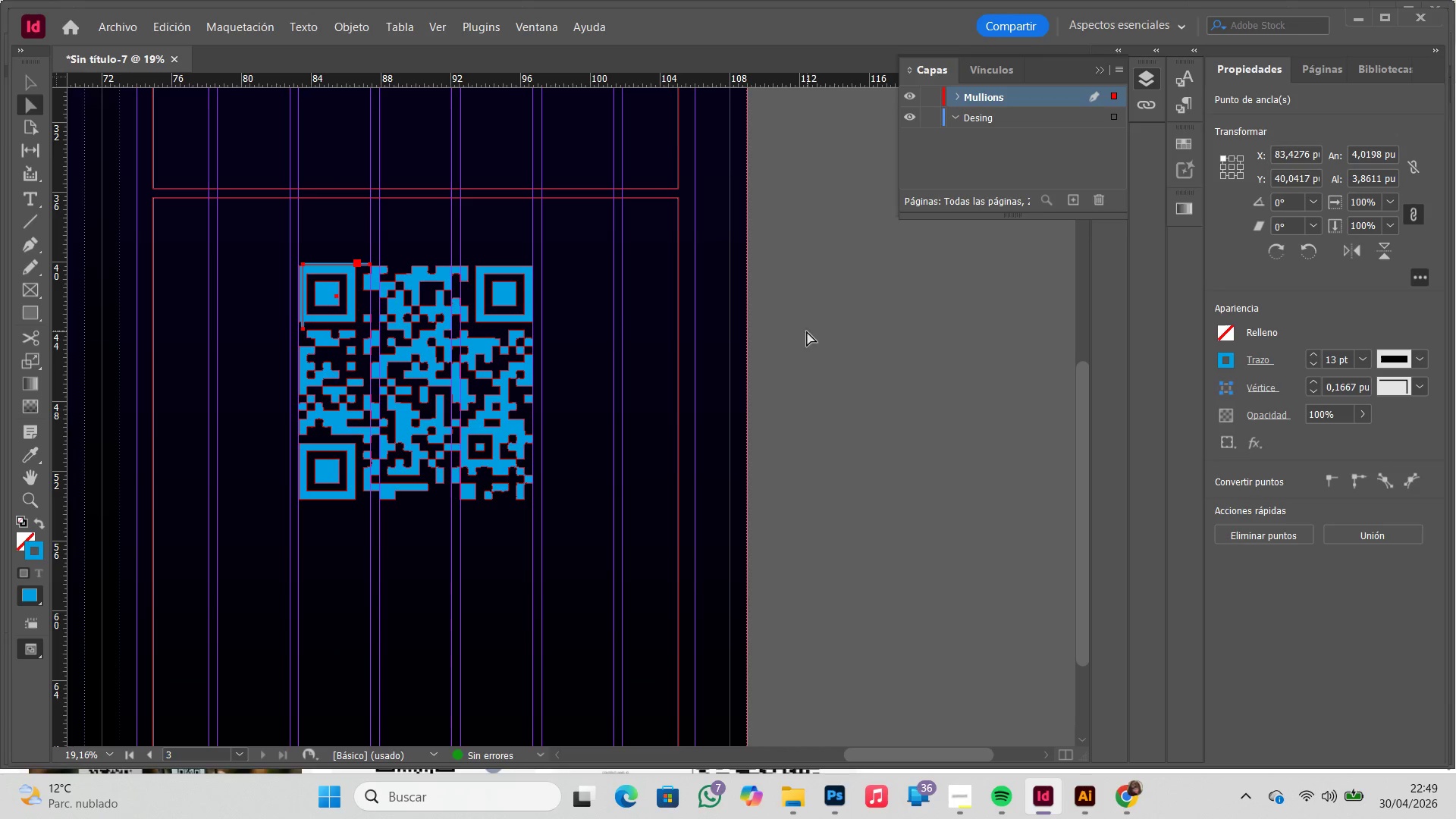 
key(Control+Z)
 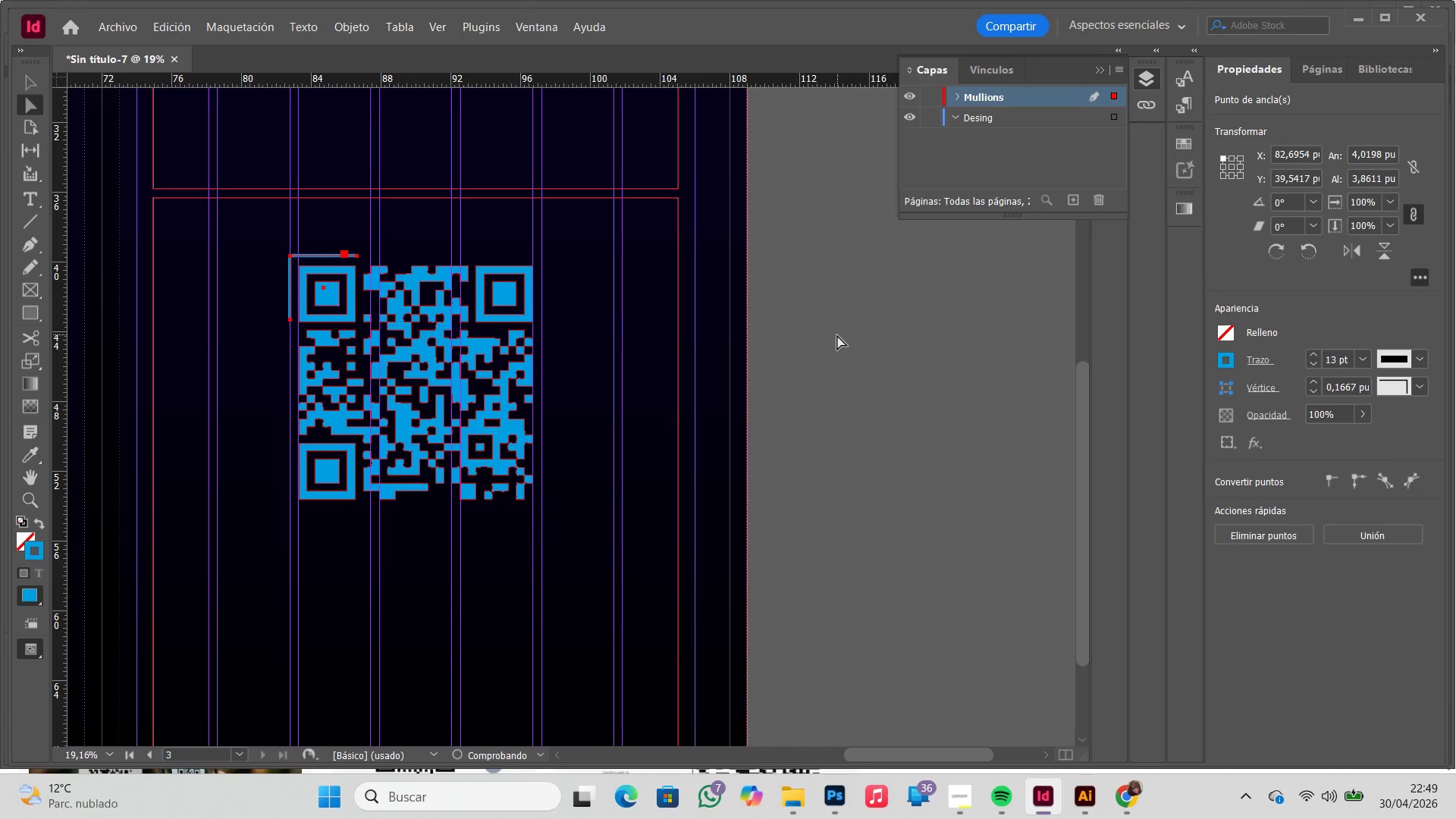 
left_click([837, 335])
 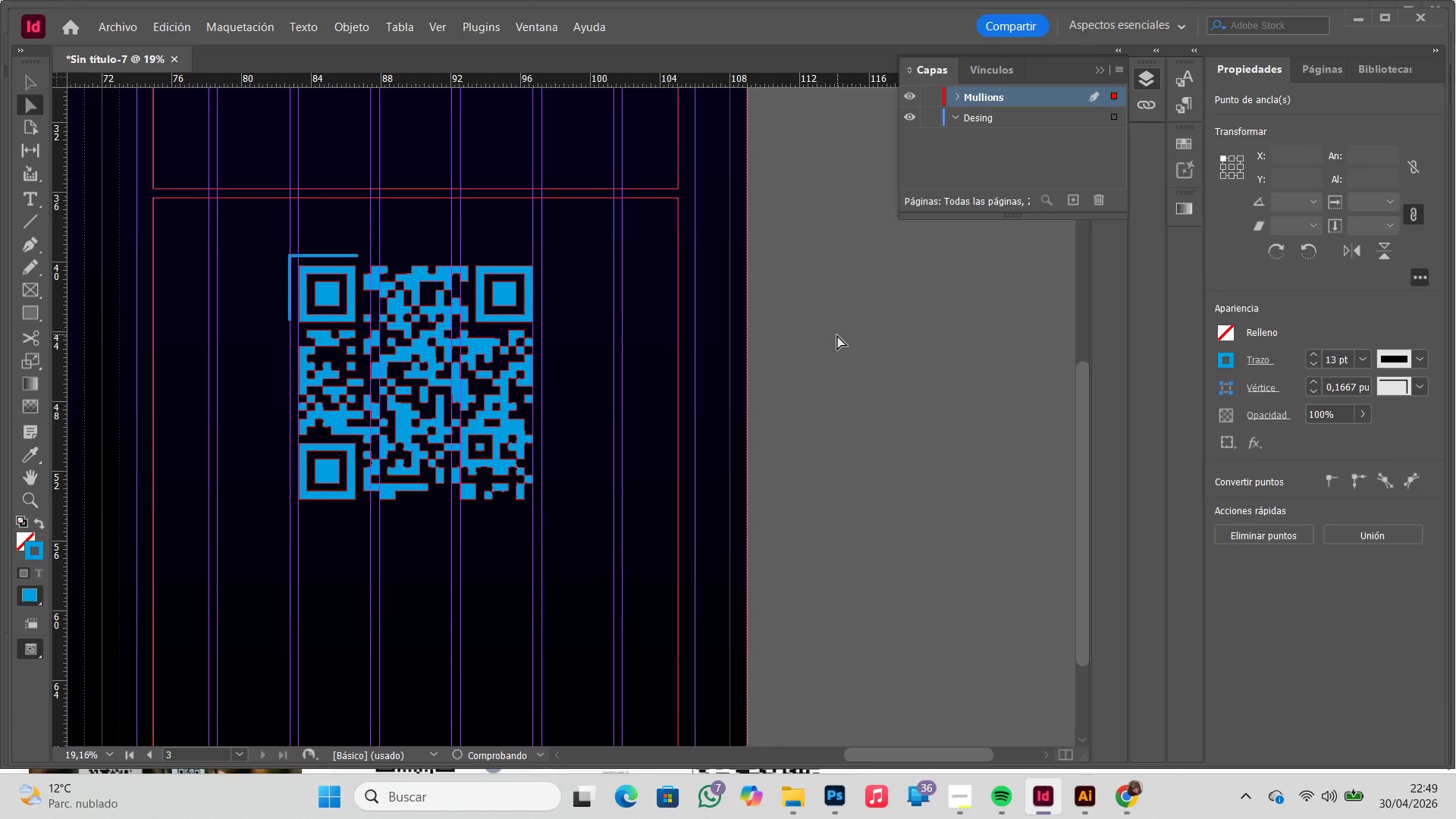 
key(W)
 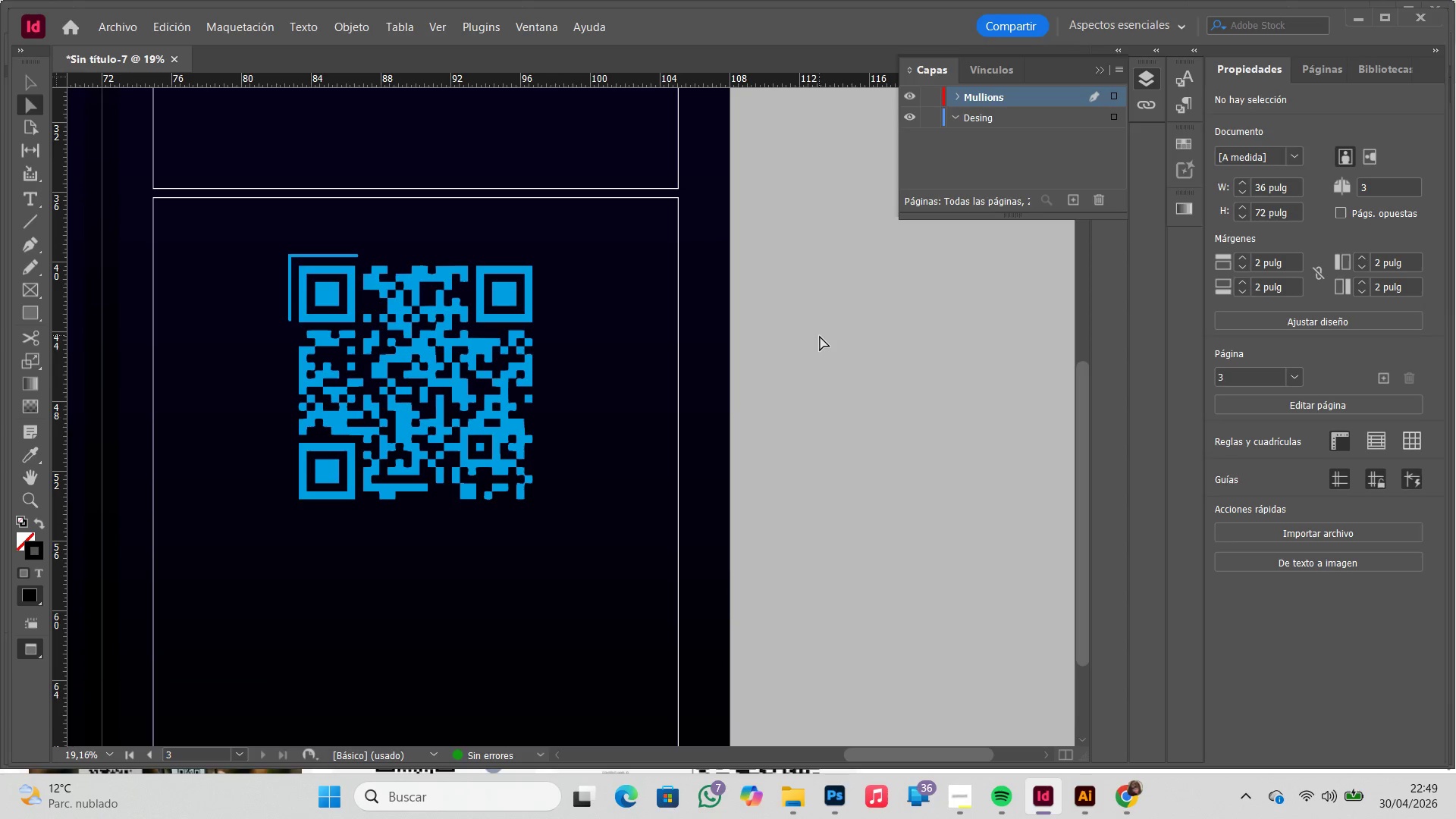 
key(W)
 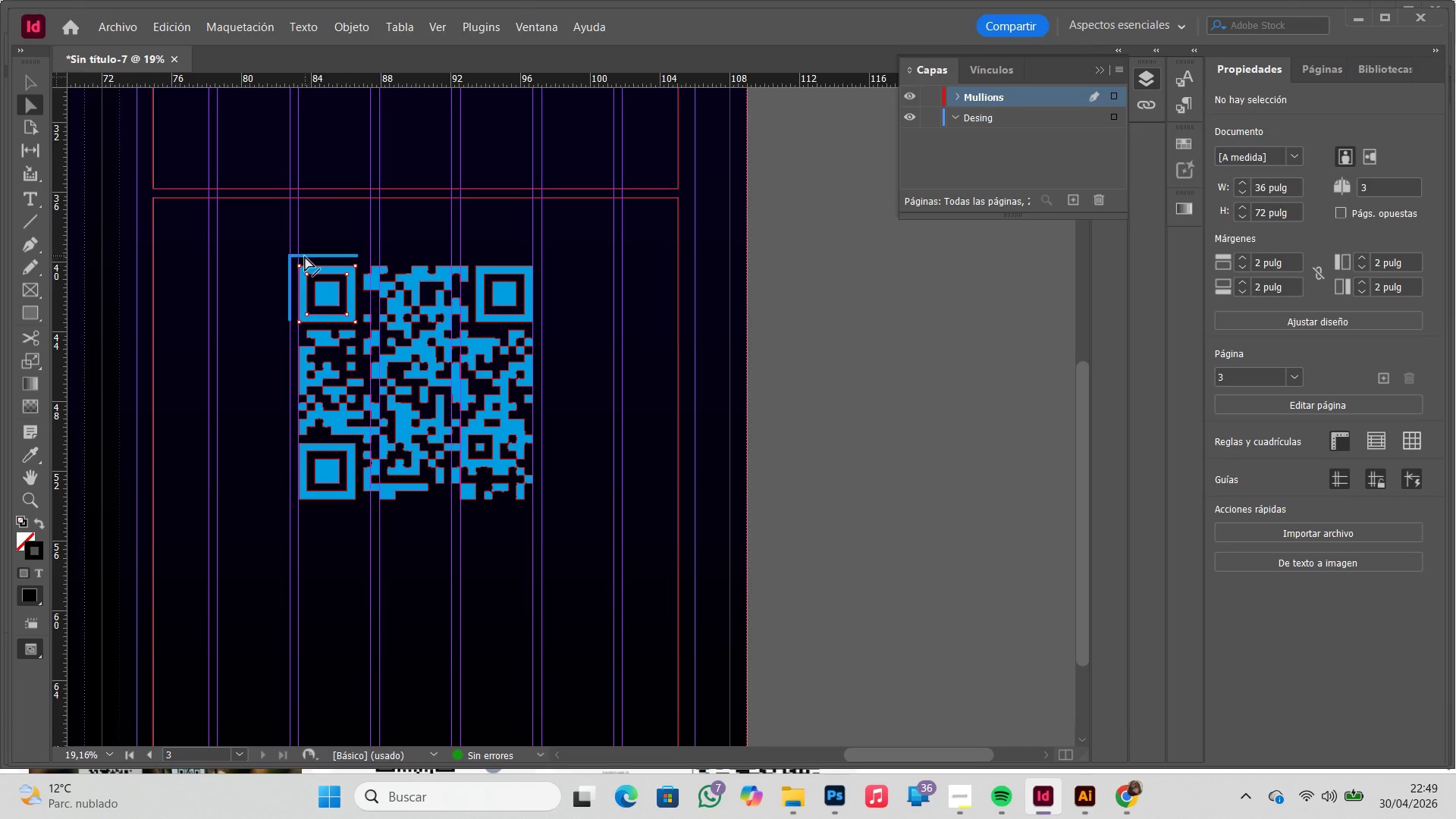 
left_click([305, 256])
 